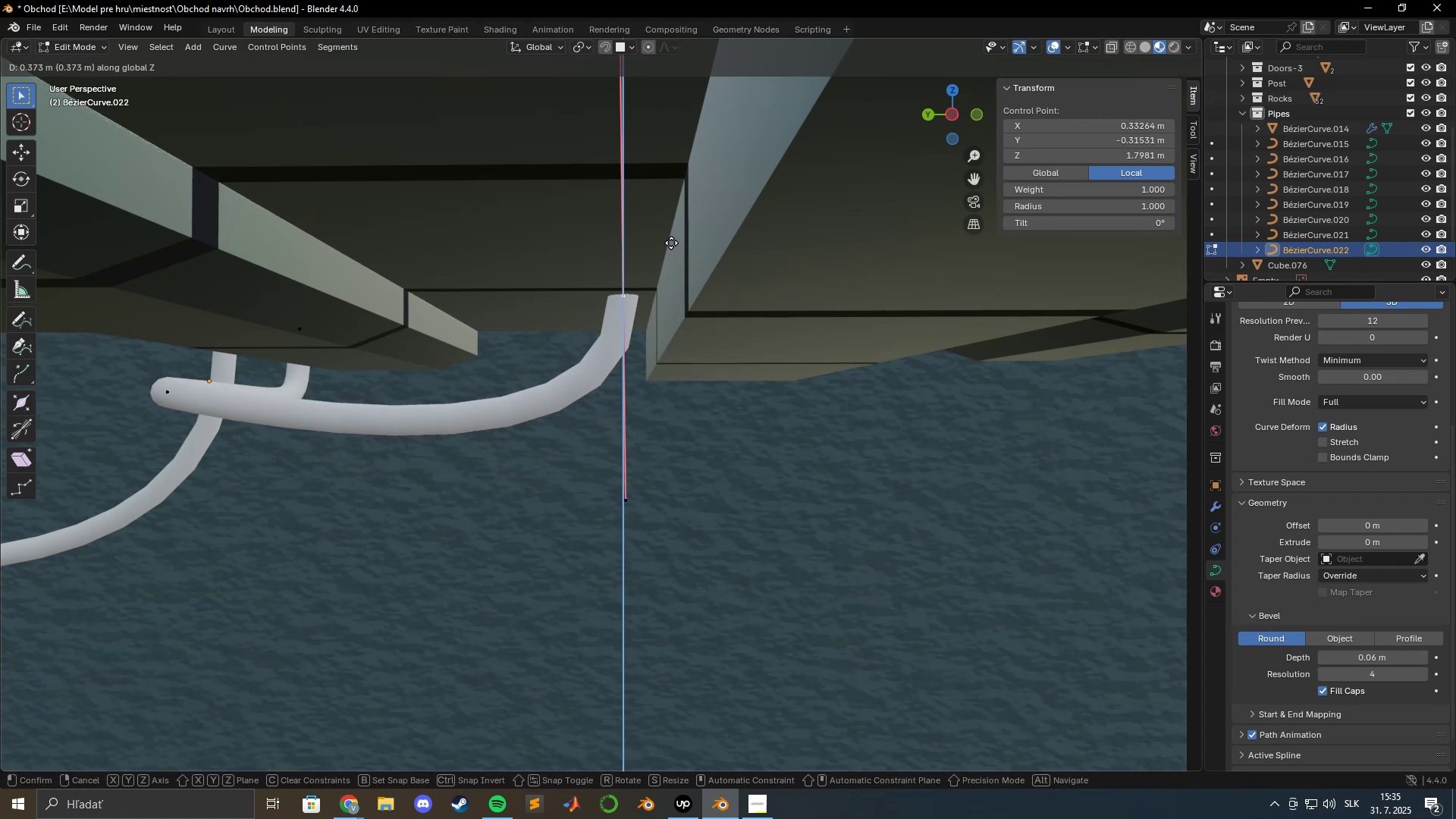 
key(Shift+ShiftLeft)
 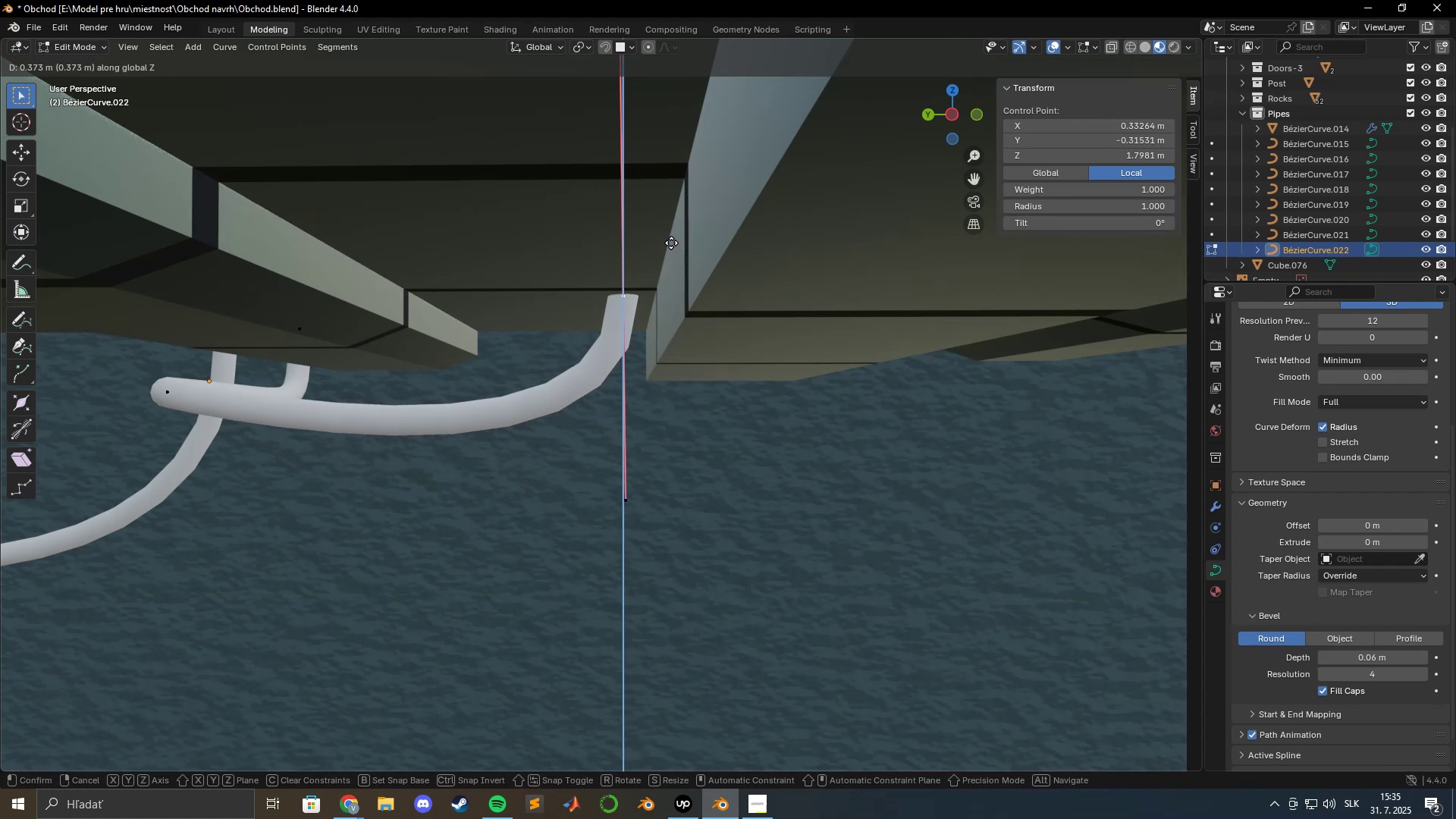 
key(Shift+ShiftLeft)
 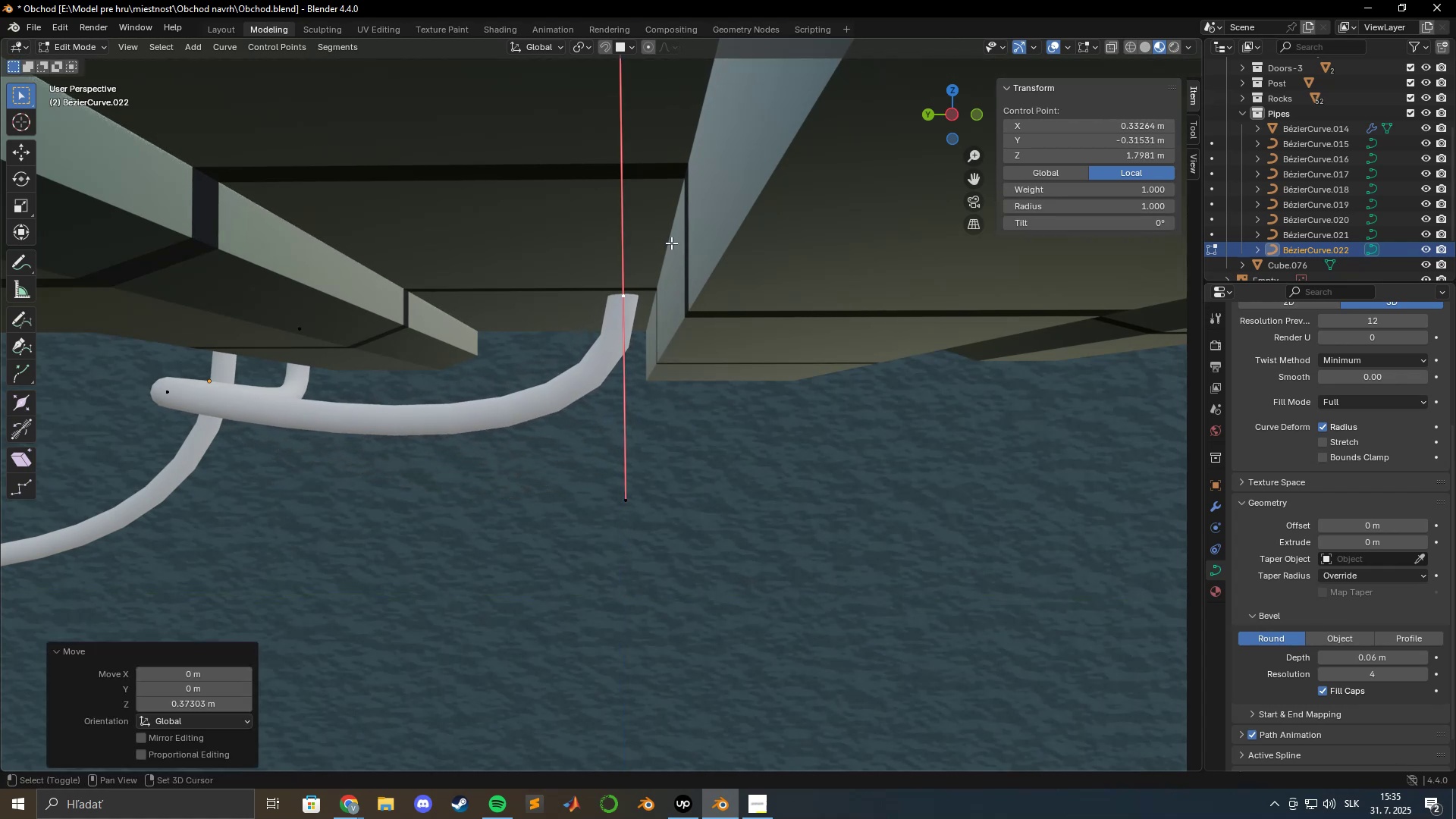 
key(Shift+ShiftLeft)
 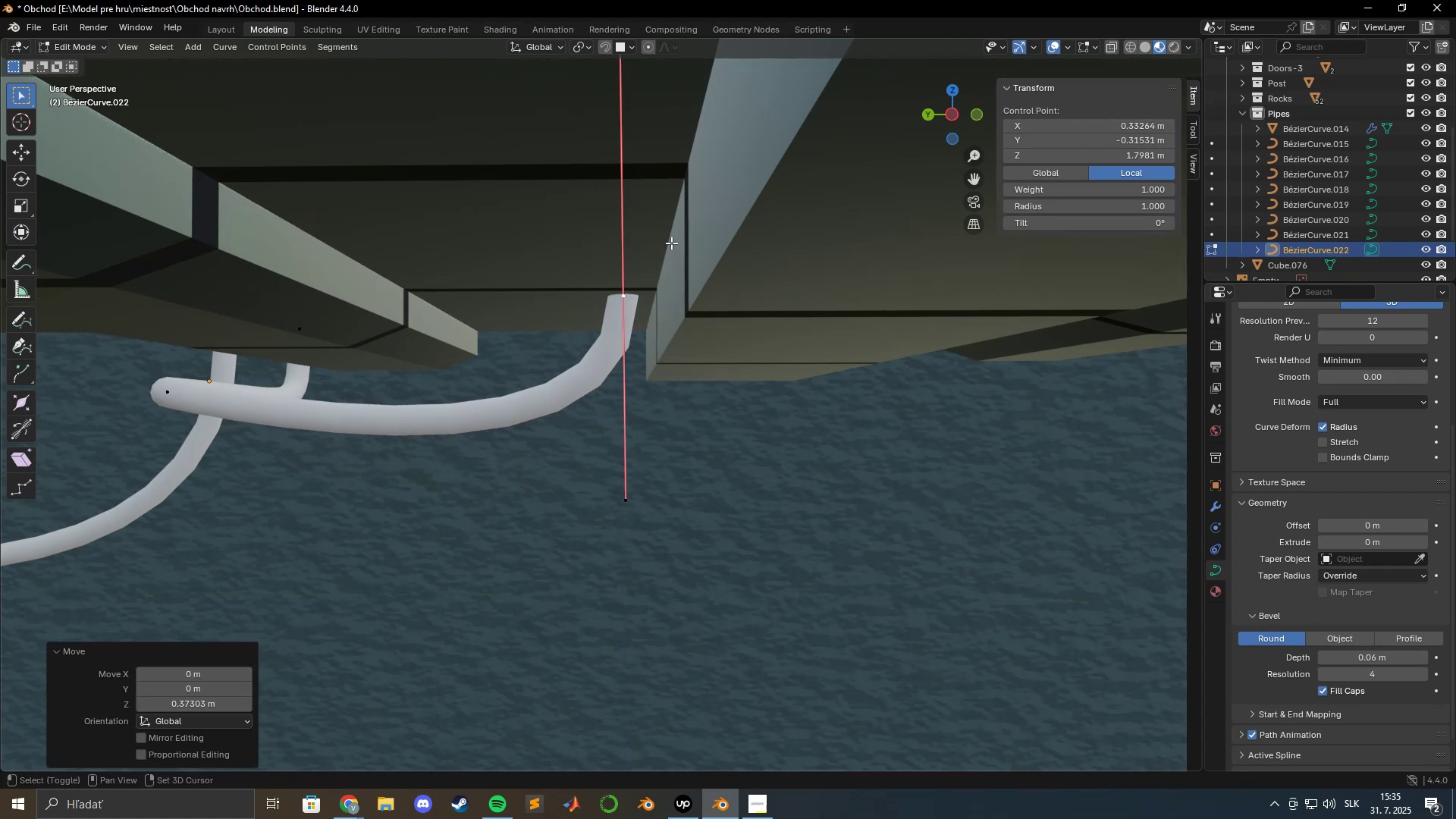 
key(Shift+ShiftLeft)
 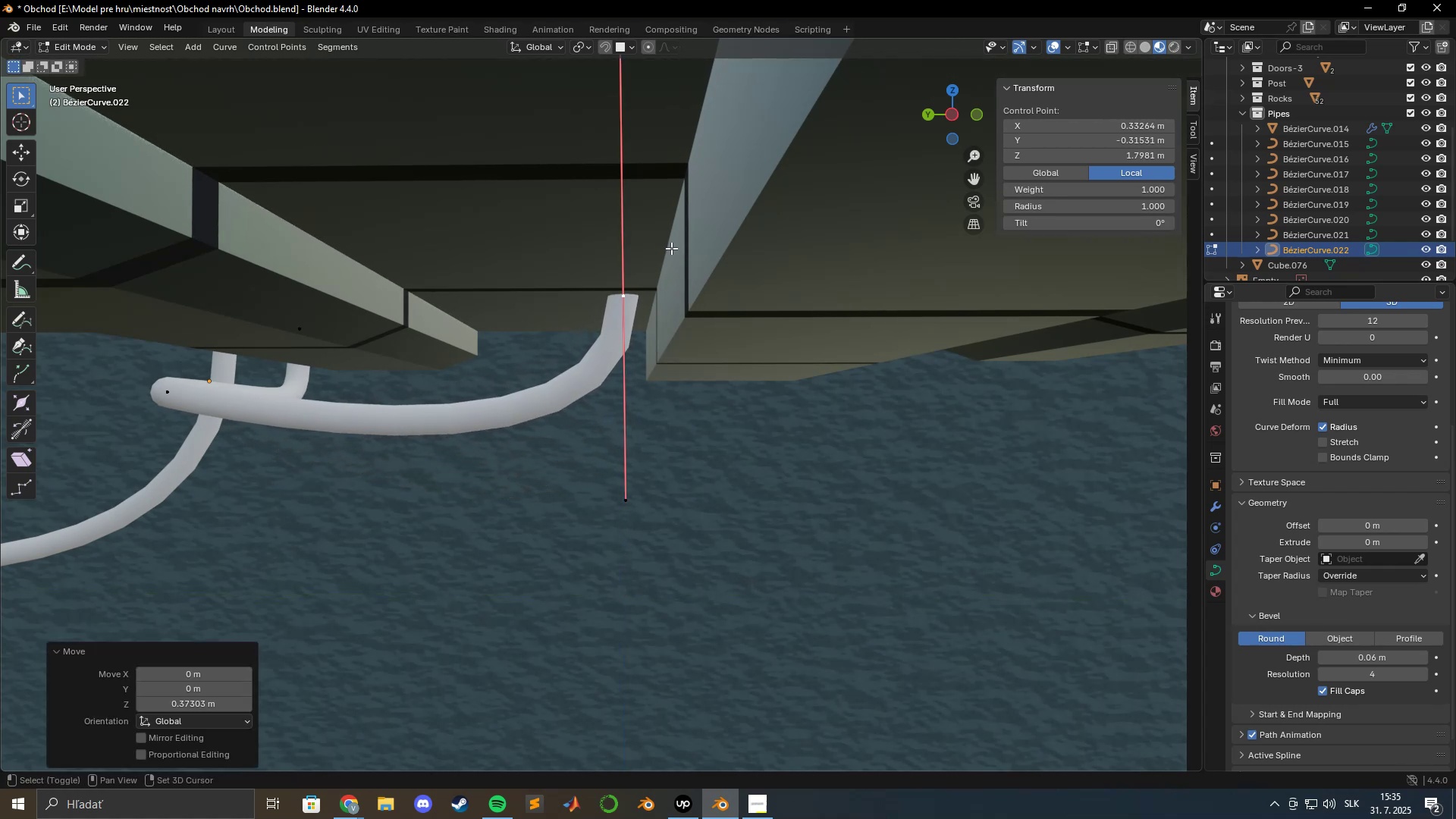 
key(Shift+ShiftLeft)
 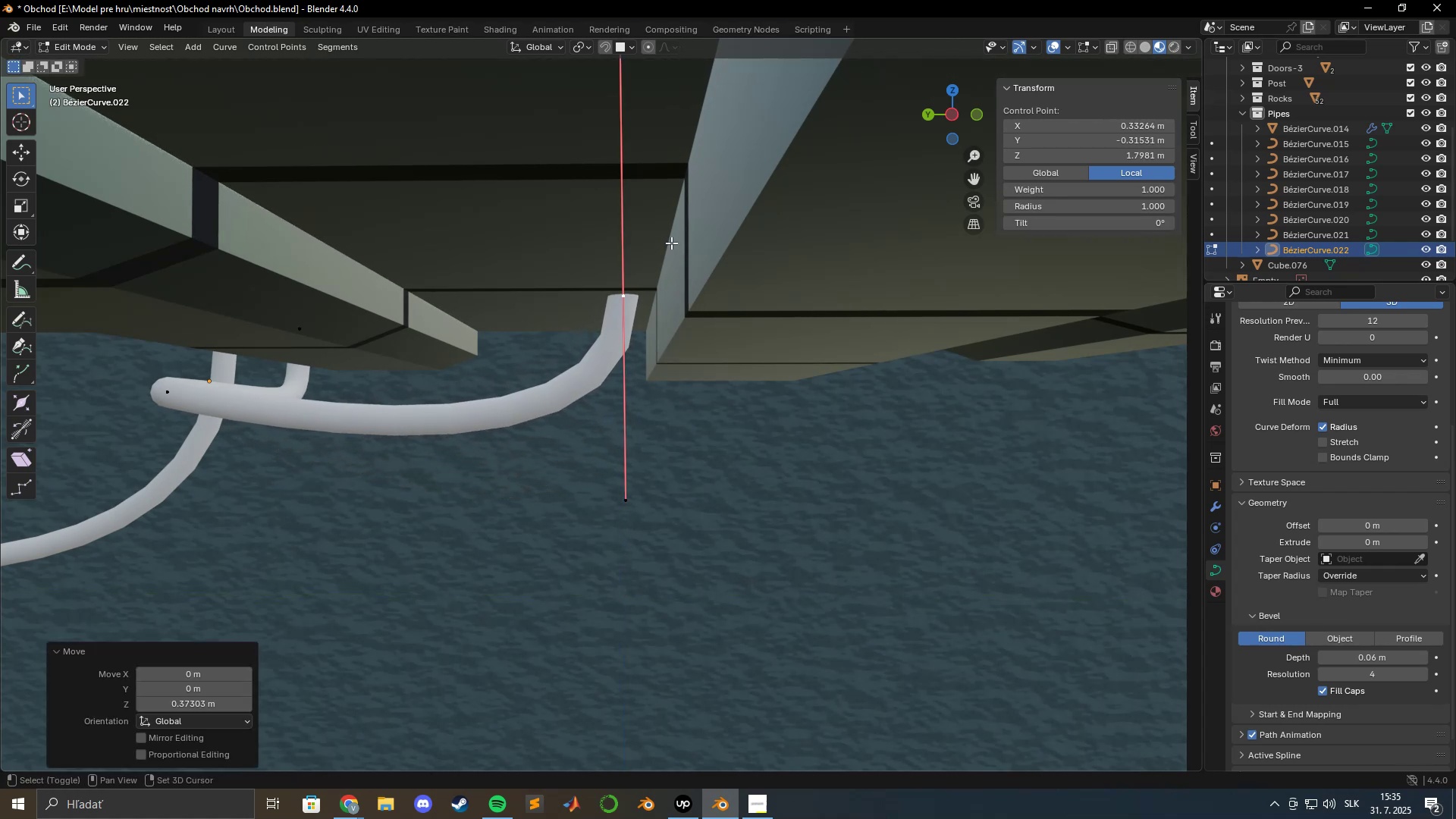 
key(Shift+ShiftLeft)
 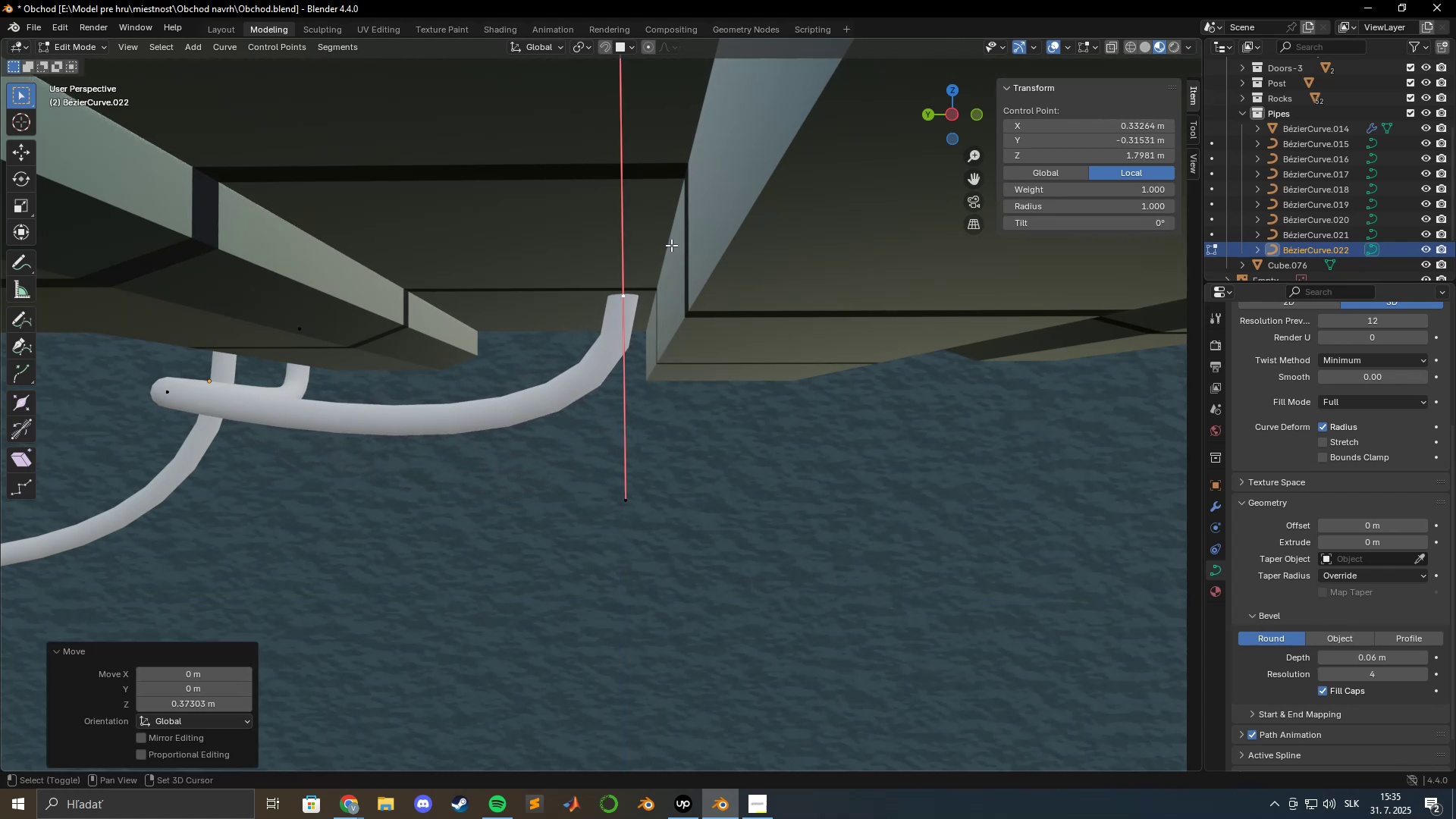 
left_click([671, 243])
 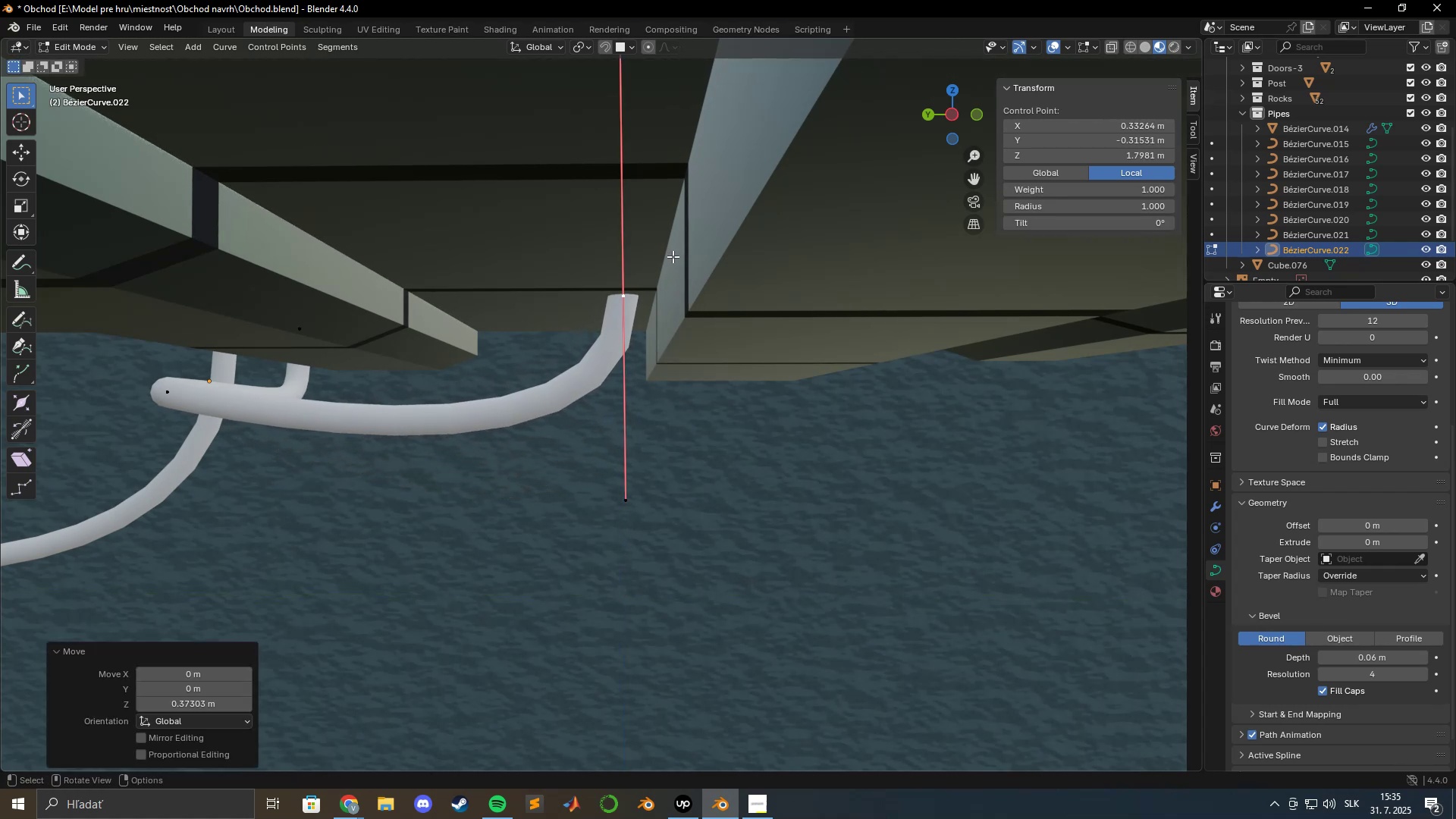 
type(gz)
 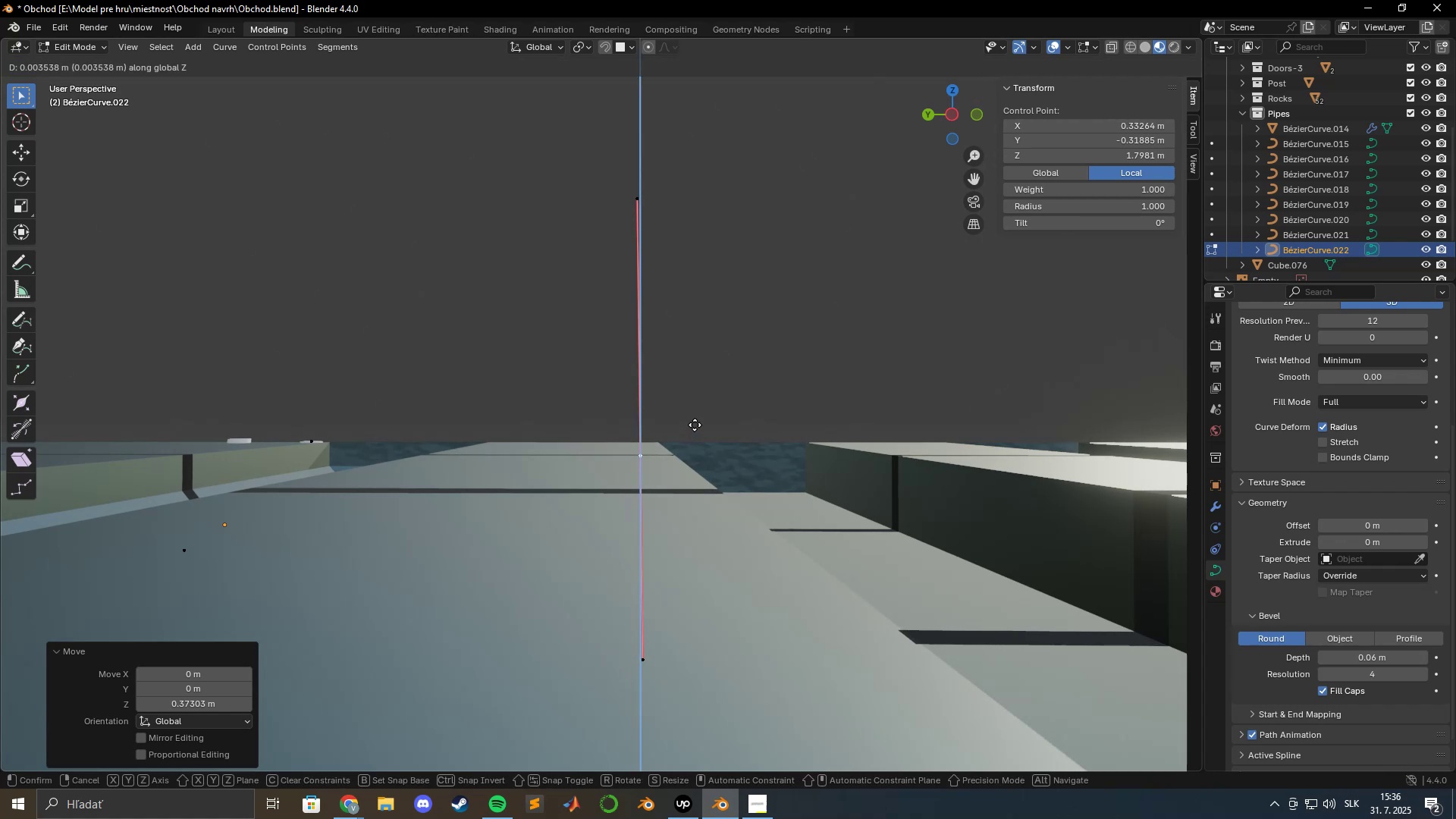 
 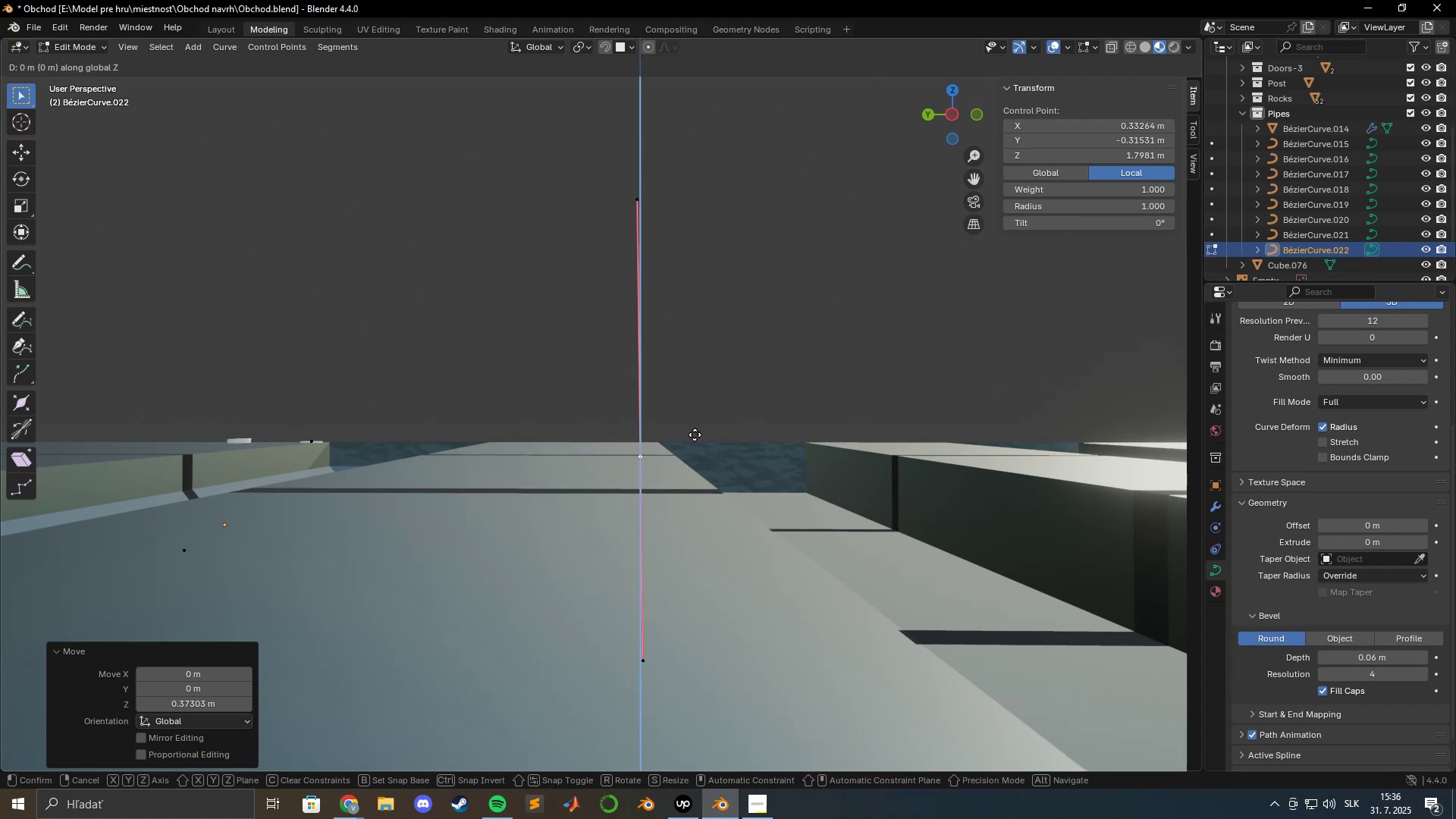 
hold_key(key=ShiftLeft, duration=1.53)
 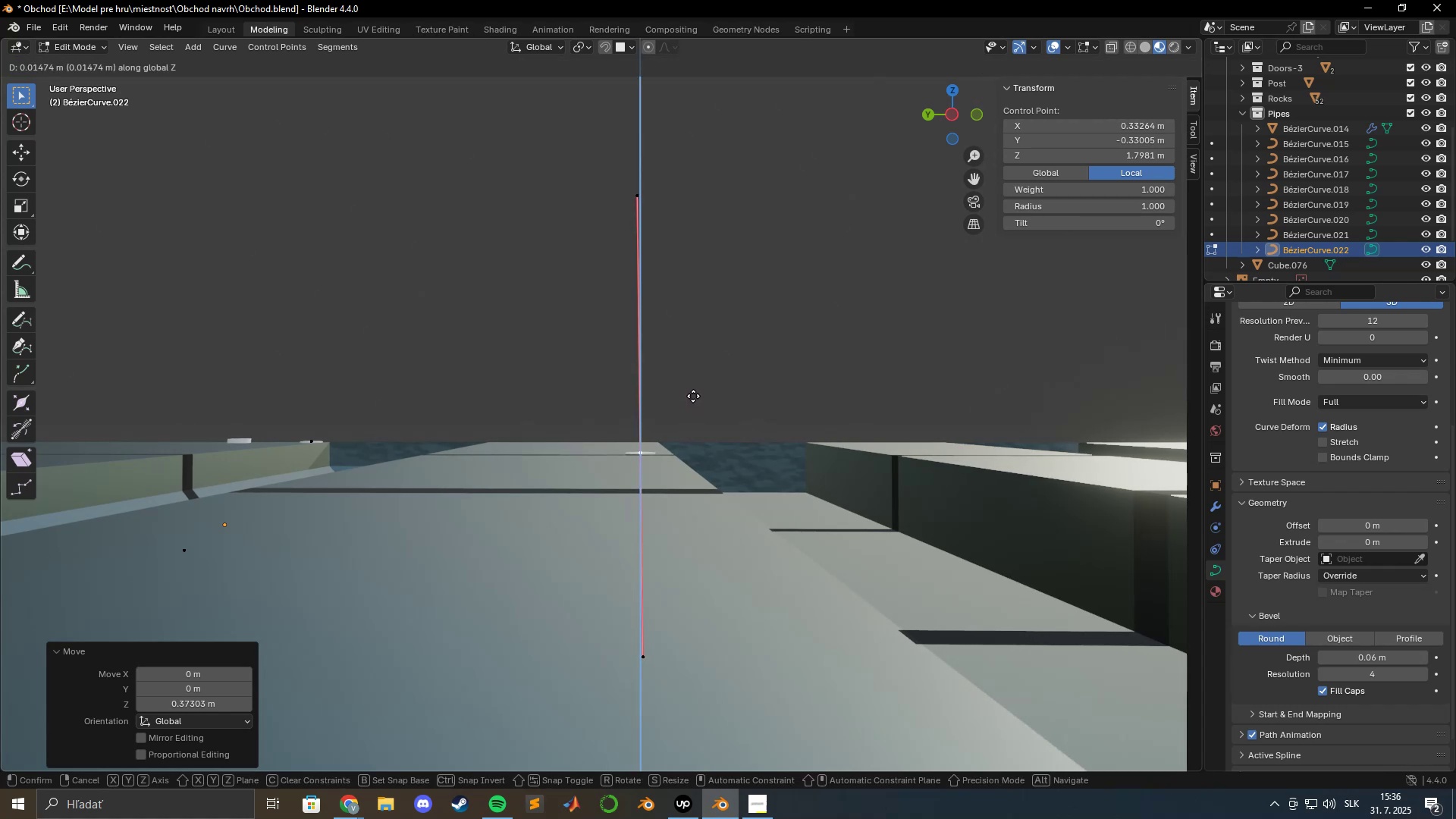 
hold_key(key=ShiftLeft, duration=0.91)
left_click([693, 391])
 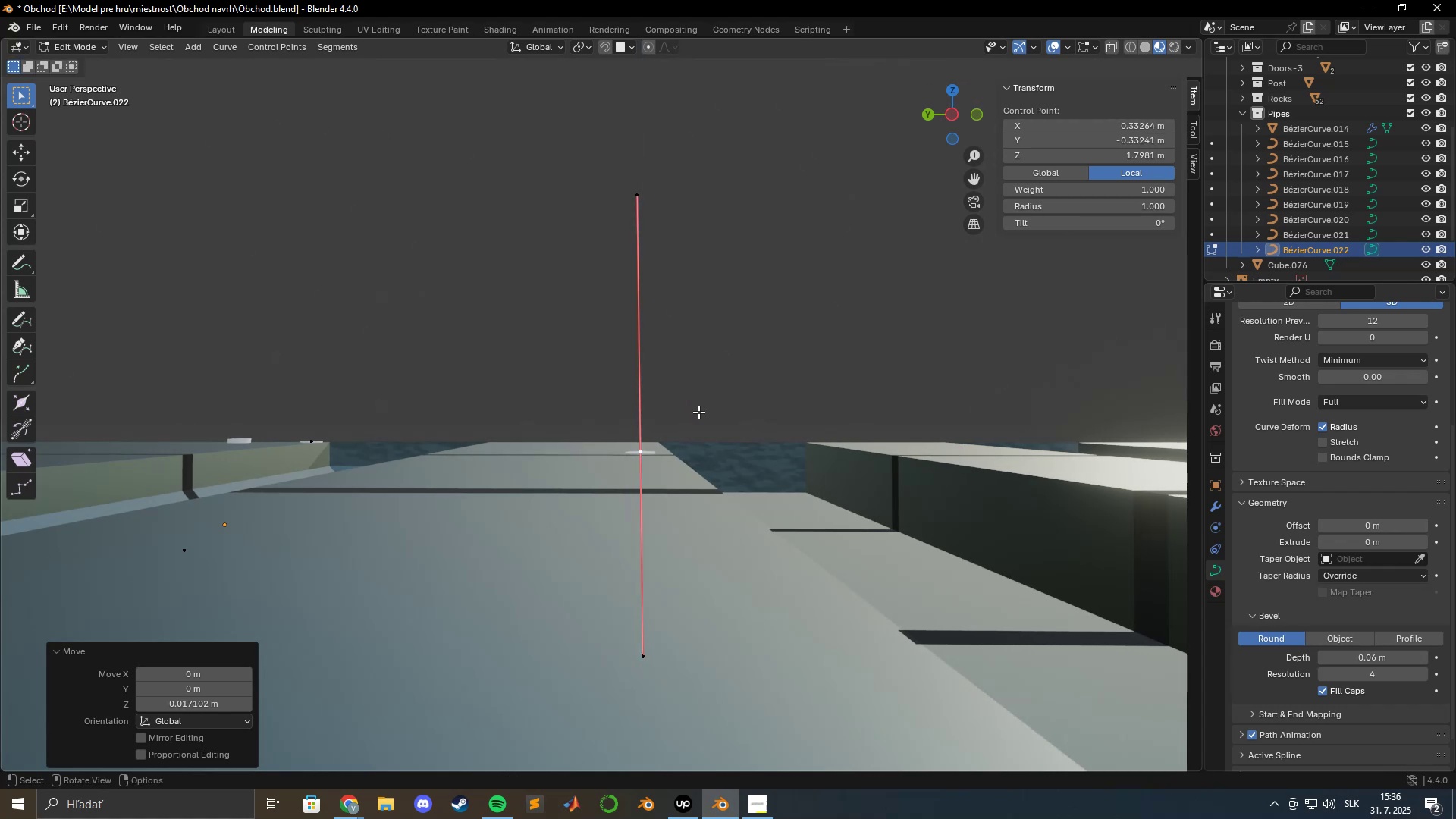 
hold_key(key=ShiftLeft, duration=0.63)
 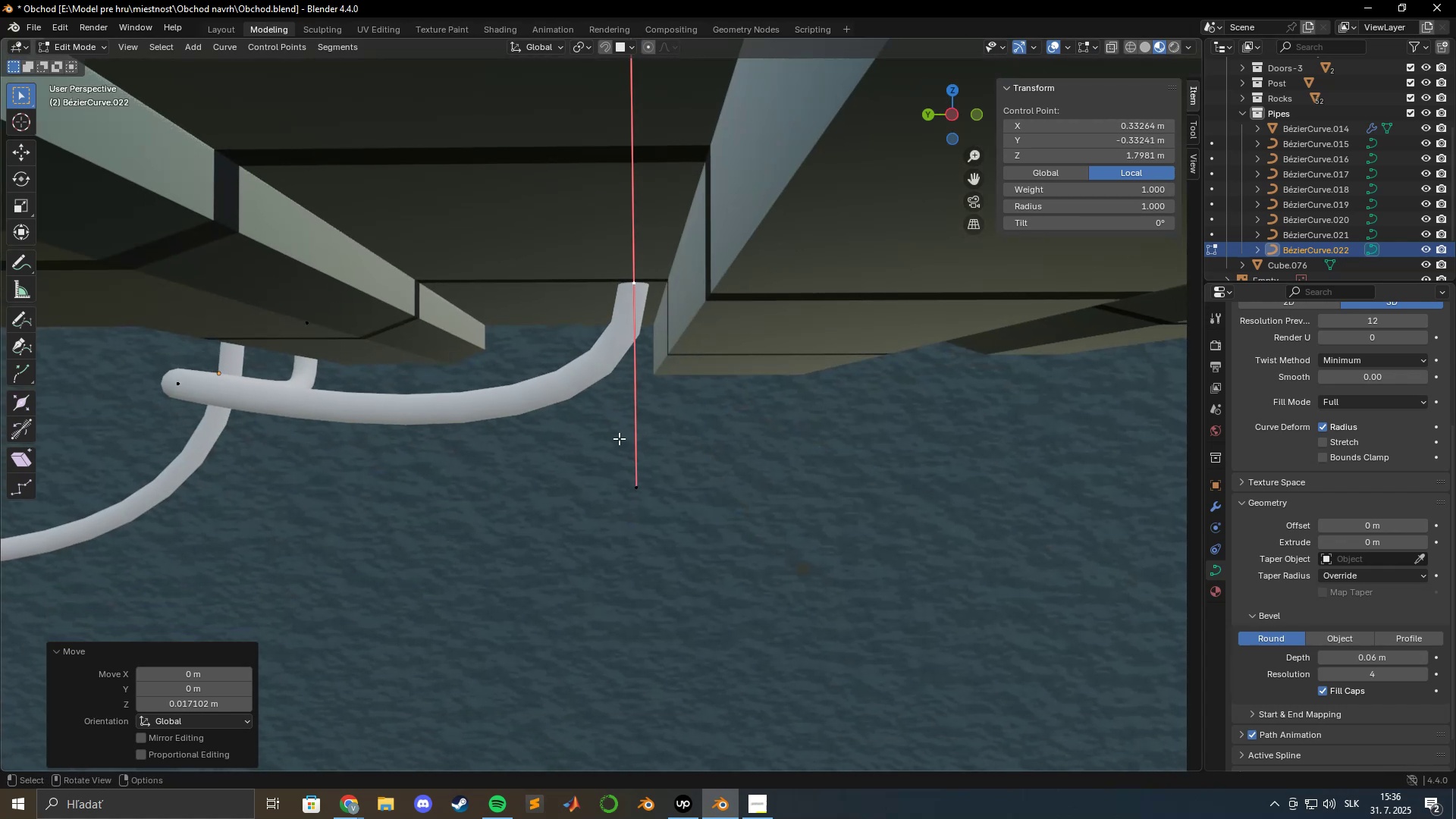 
hold_key(key=ShiftLeft, duration=1.02)
 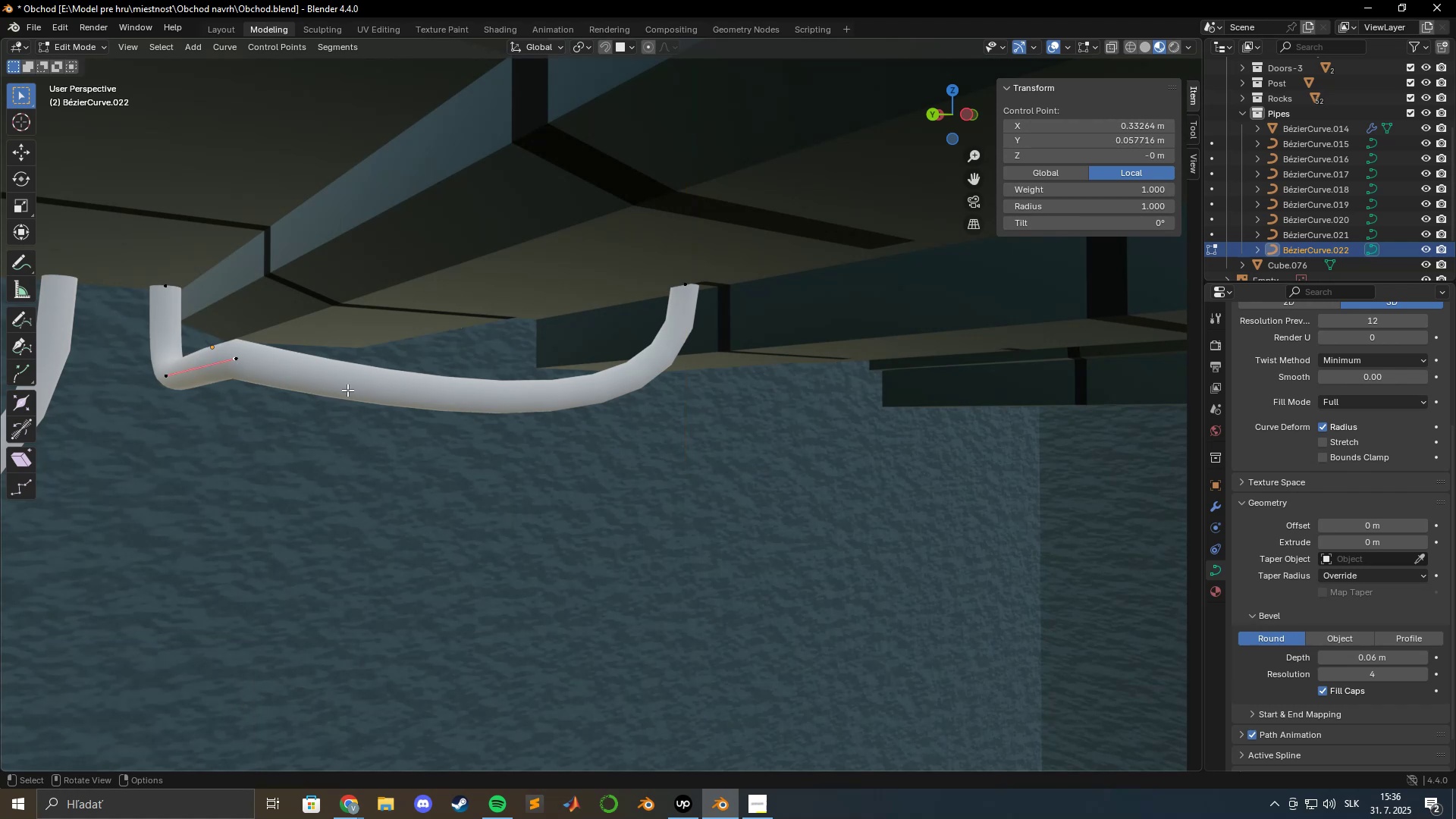 
wait(8.5)
 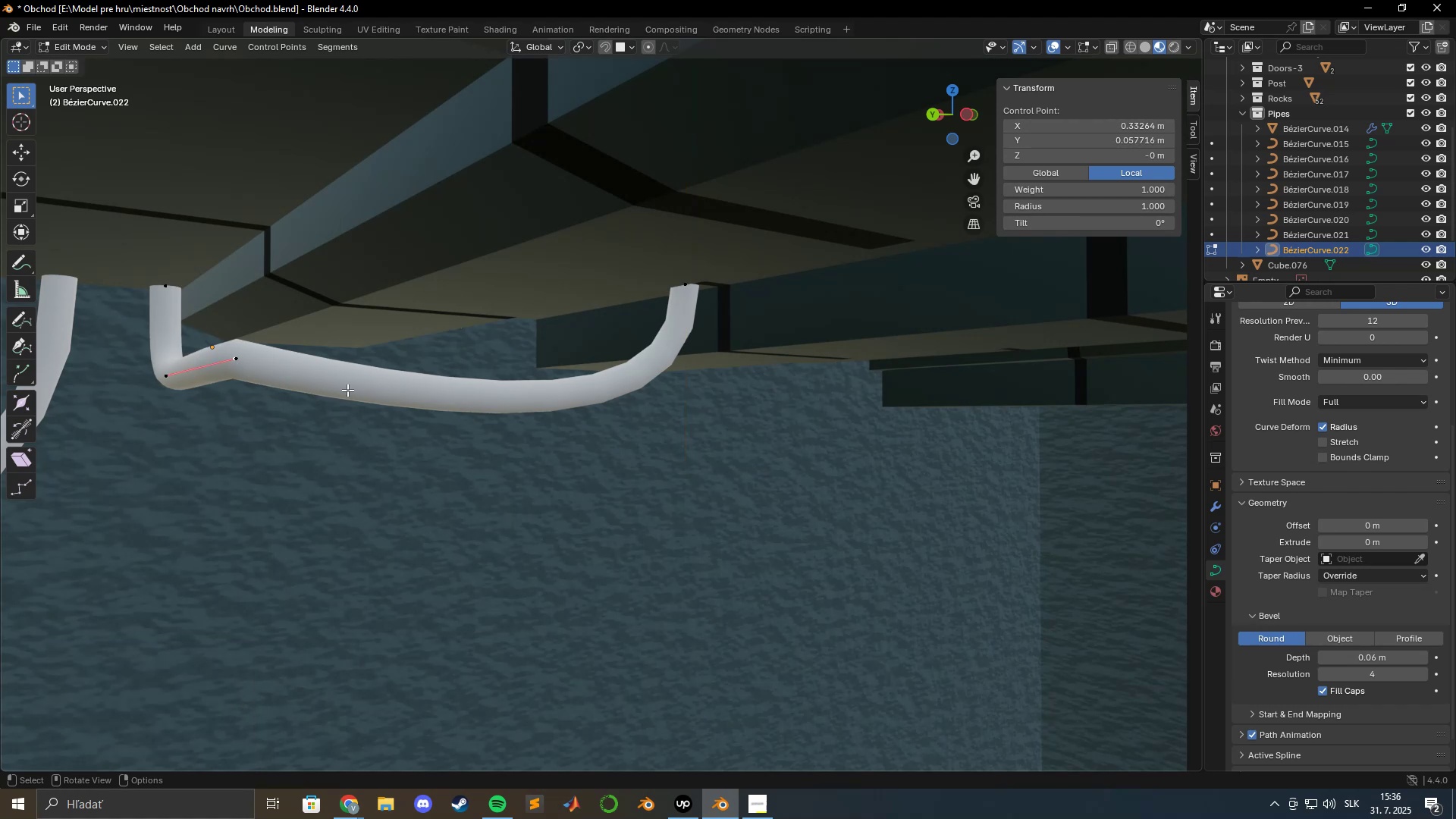 
left_click([707, 285])
 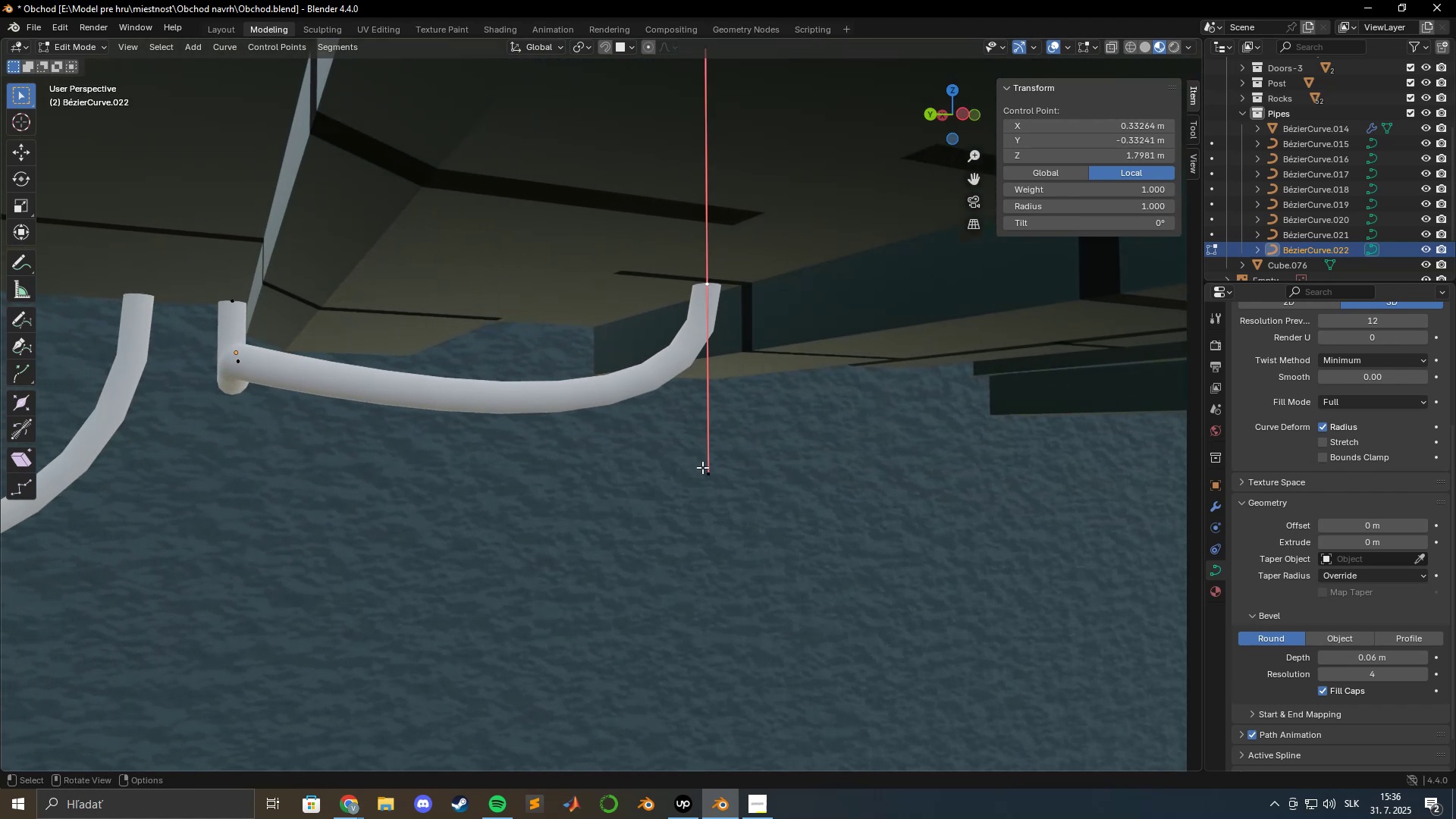 
type(gz)
 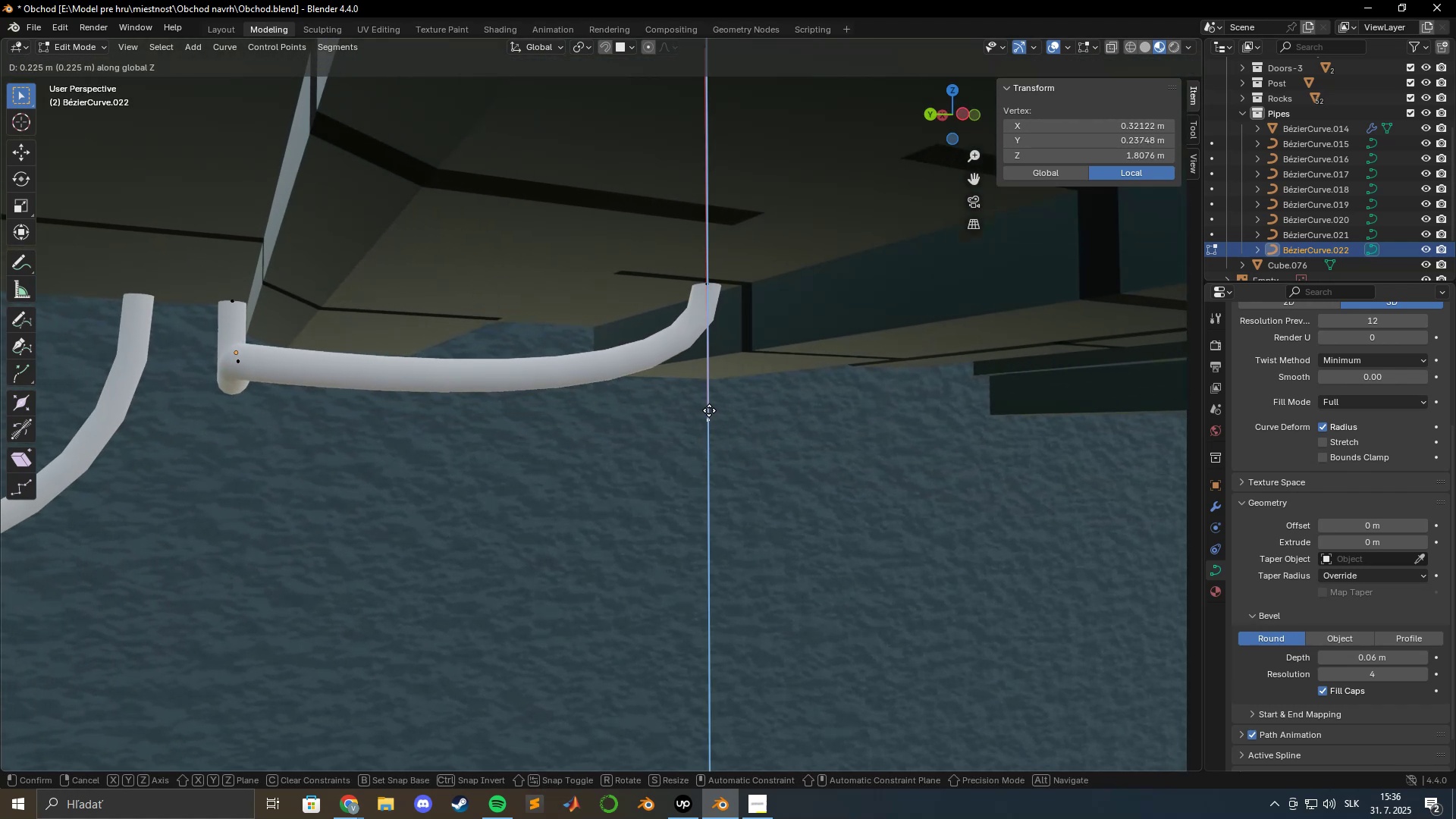 
left_click([709, 407])
 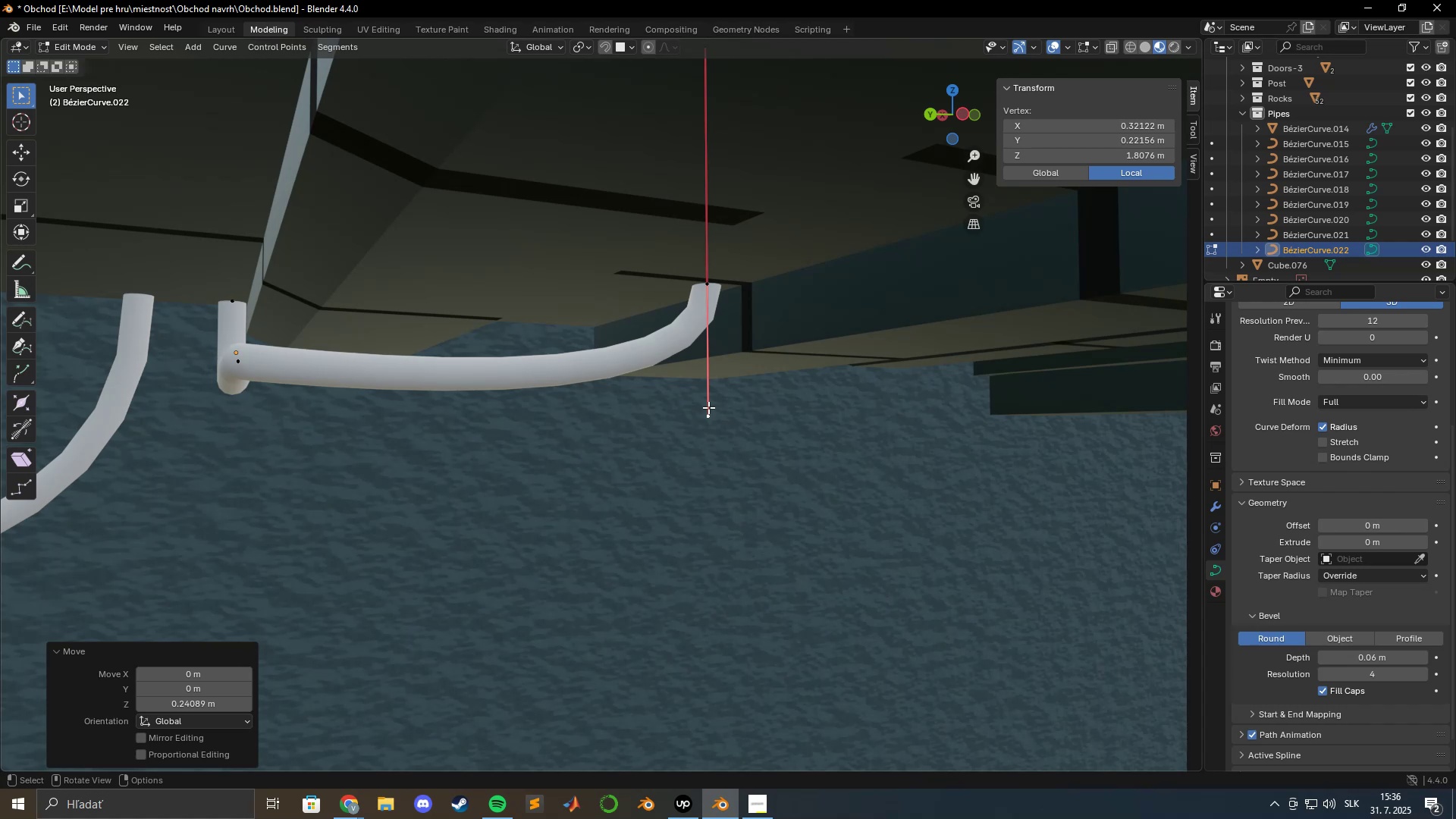 
hold_key(key=ShiftLeft, duration=0.49)
 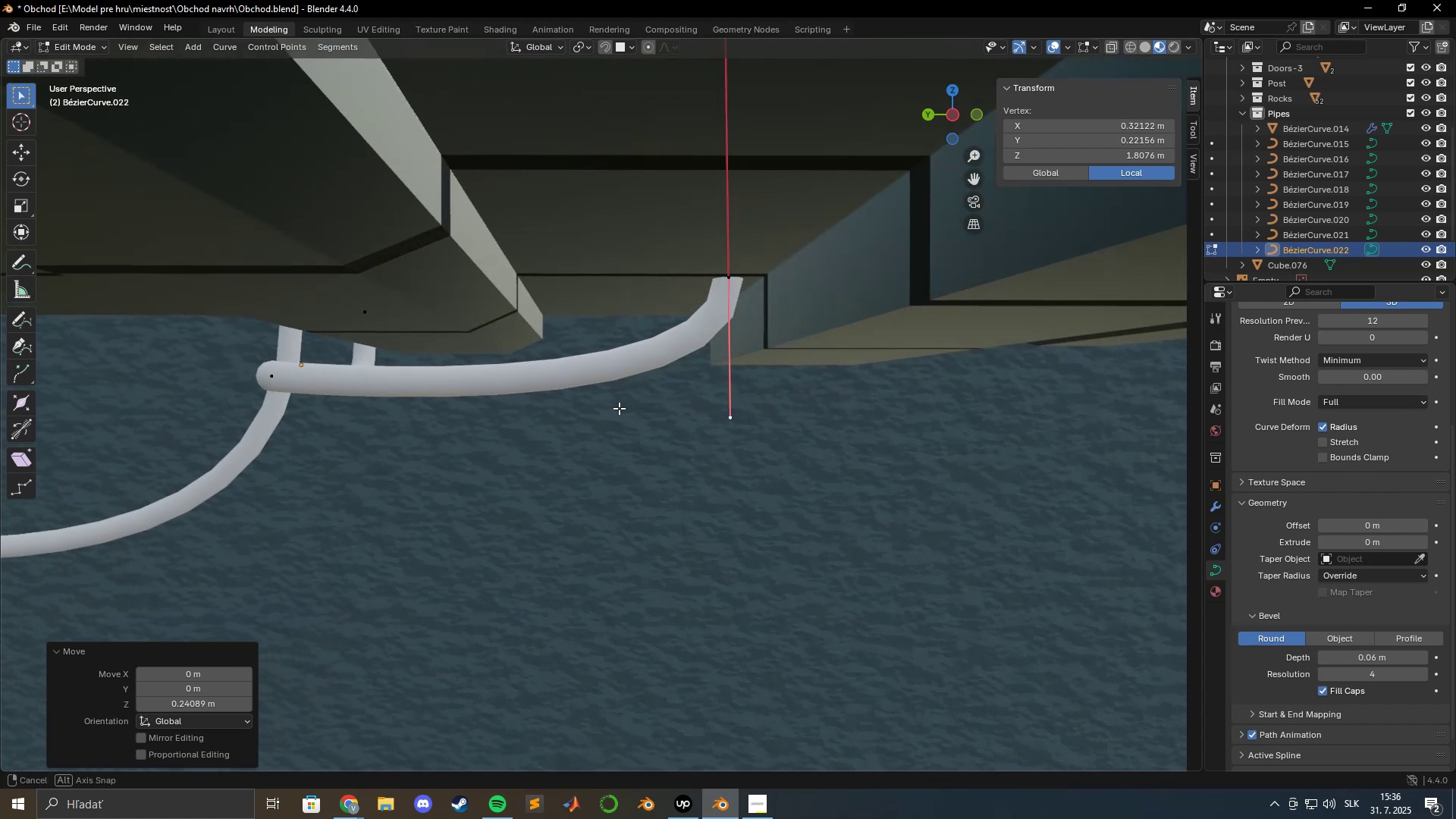 
hold_key(key=ShiftLeft, duration=1.02)
 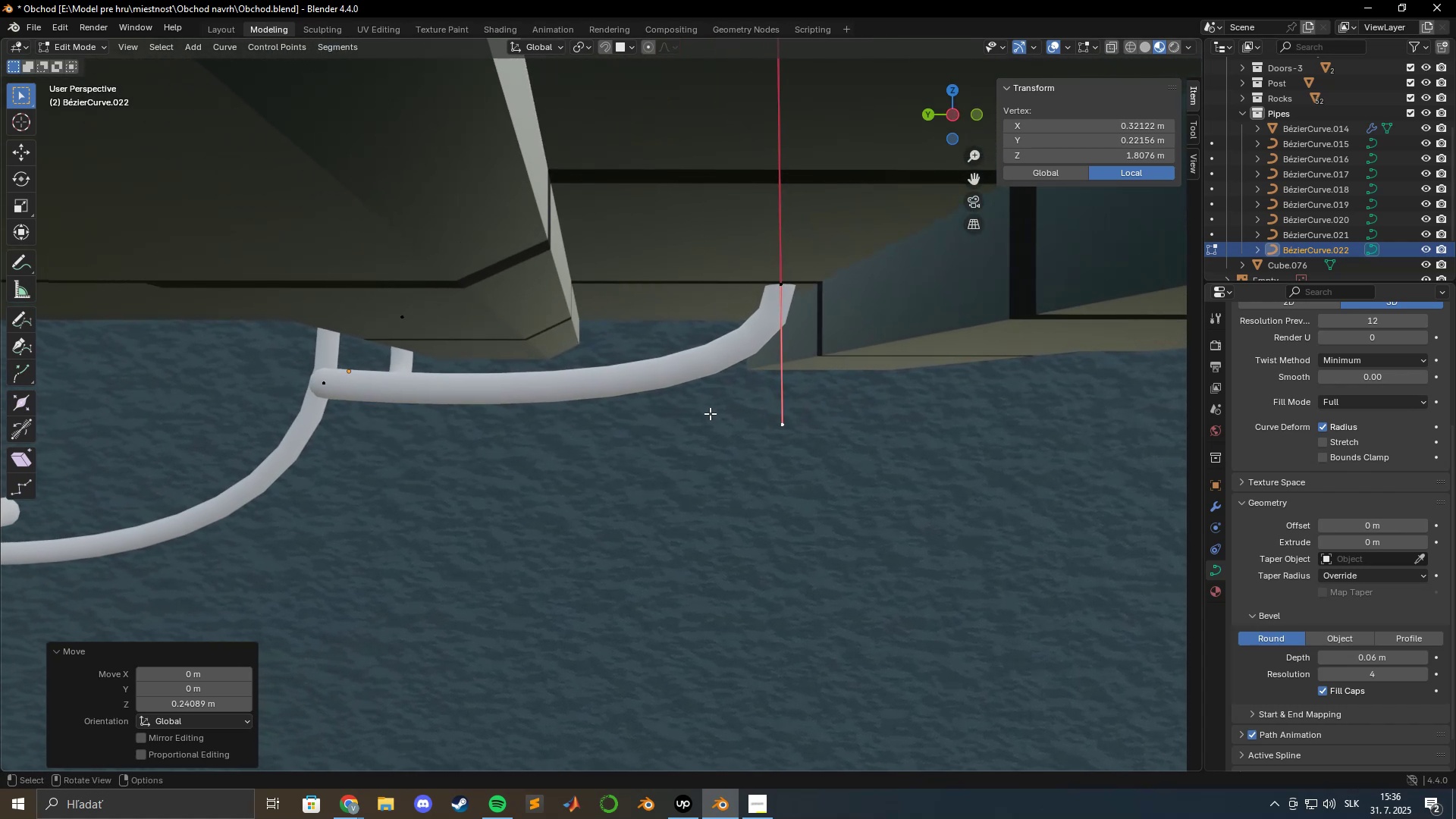 
type(gz)
 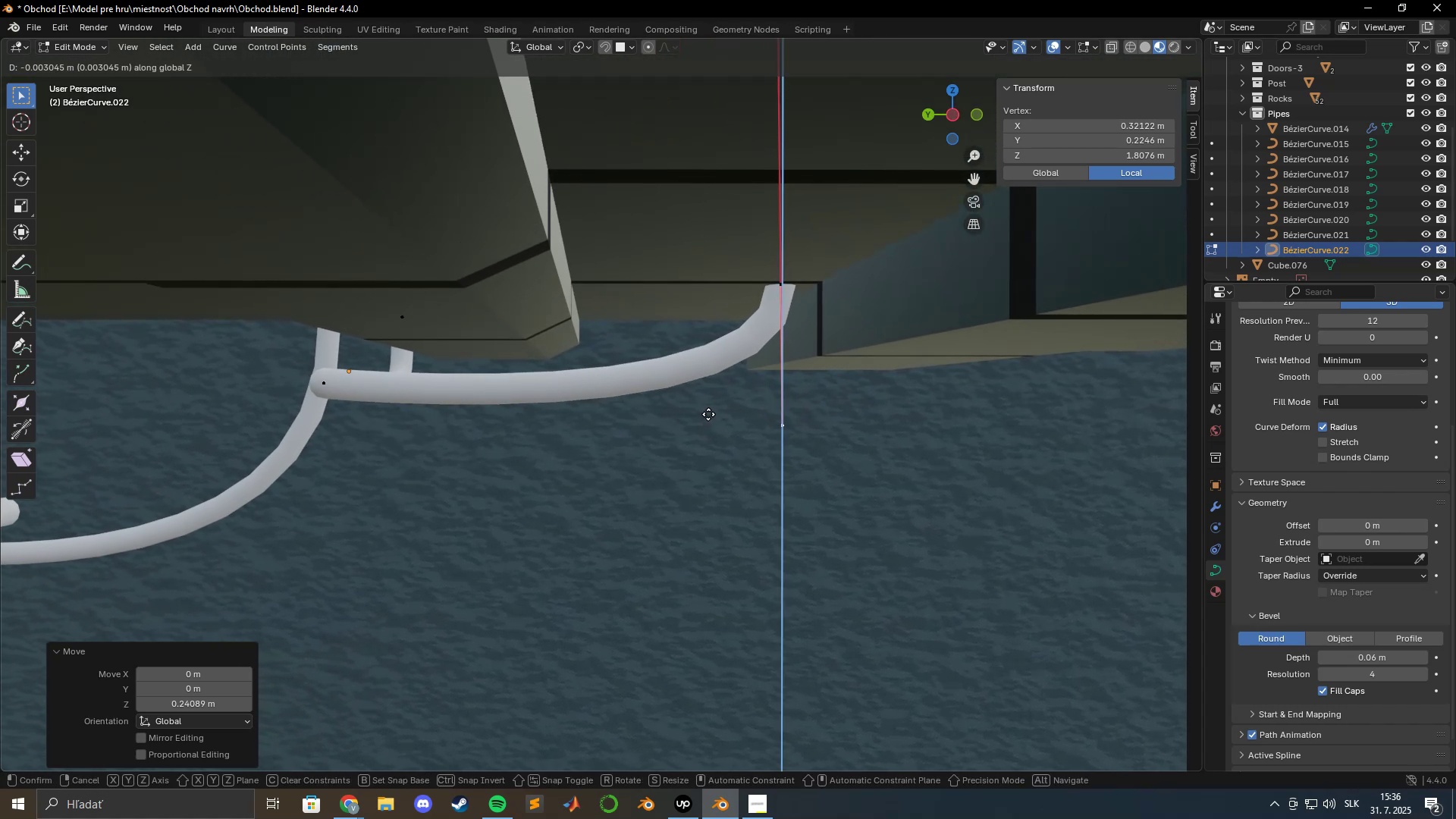 
left_click([708, 414])
 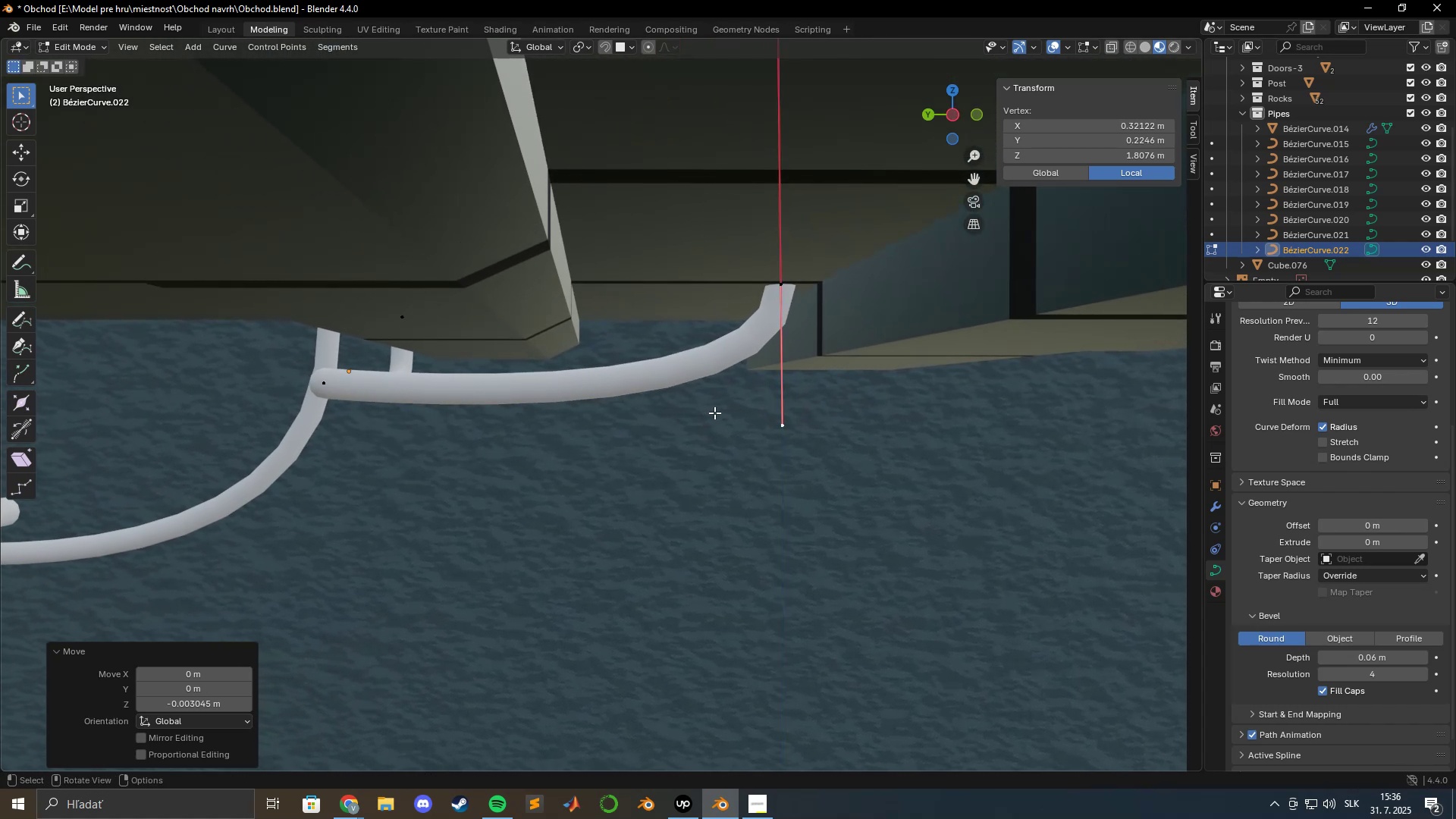 
hold_key(key=ShiftLeft, duration=0.58)
 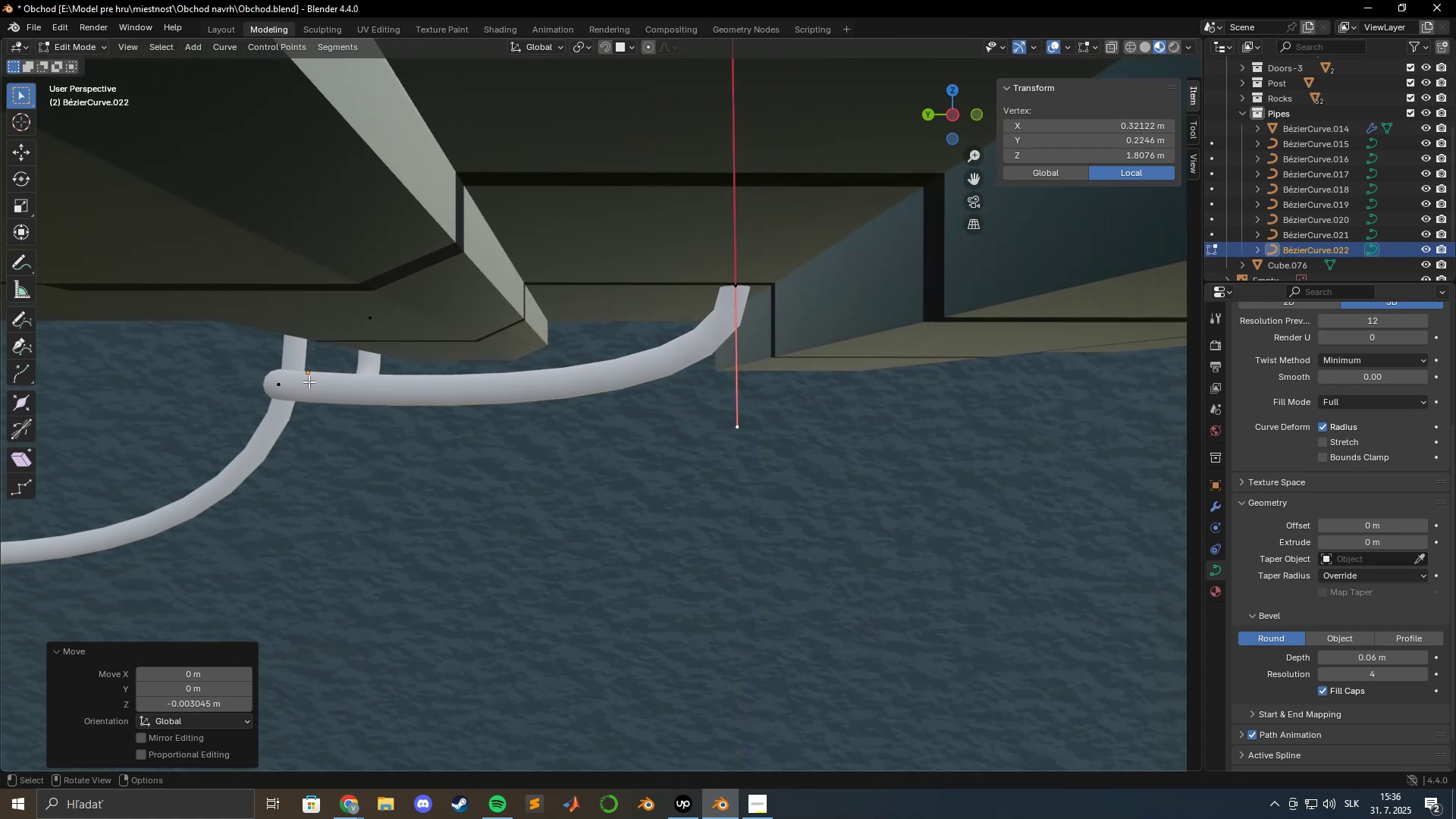 
left_click([275, 384])
 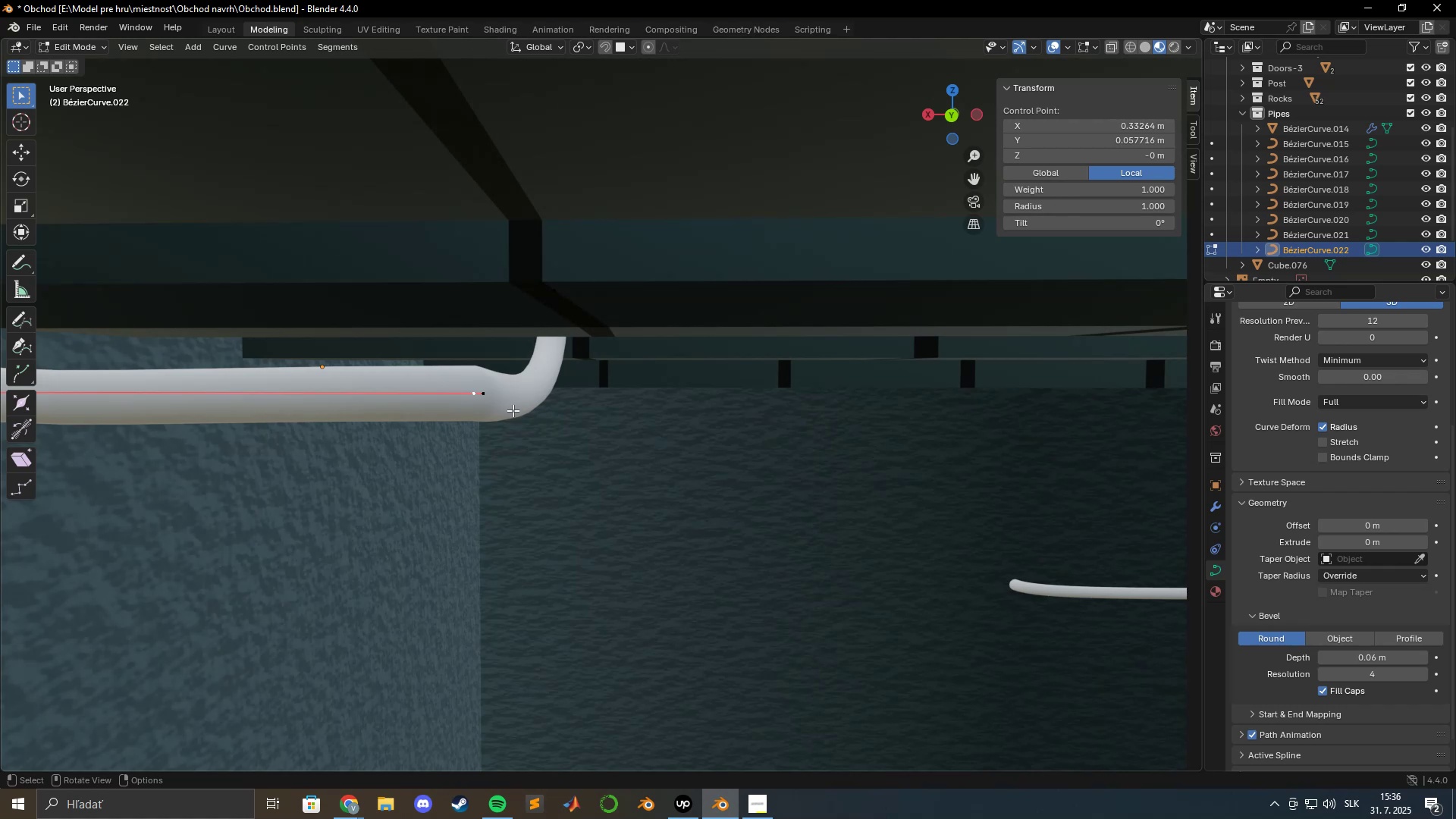 
scroll: coordinate [522, 415], scroll_direction: down, amount: 2.0
 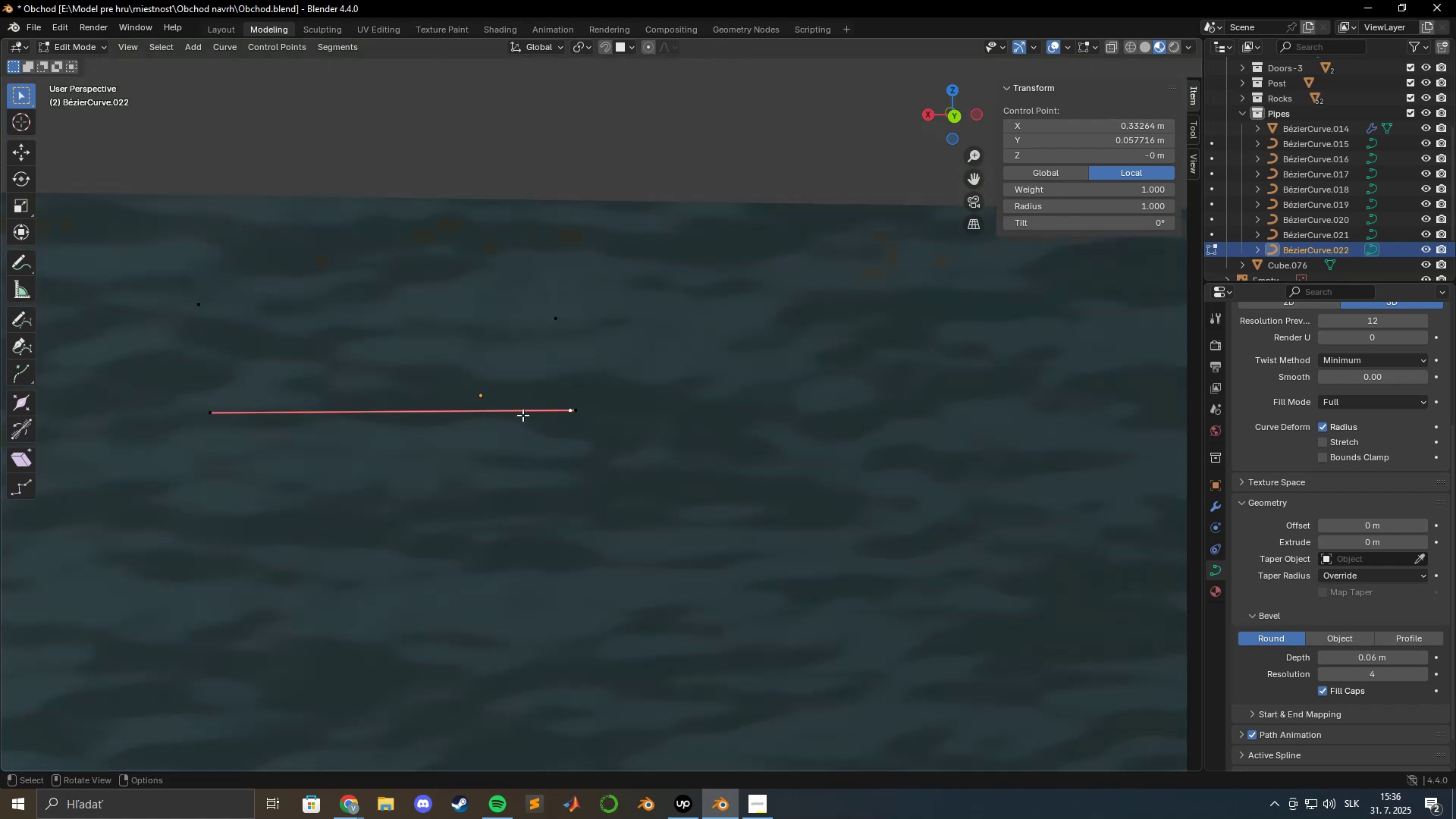 
hold_key(key=ShiftLeft, duration=0.5)
 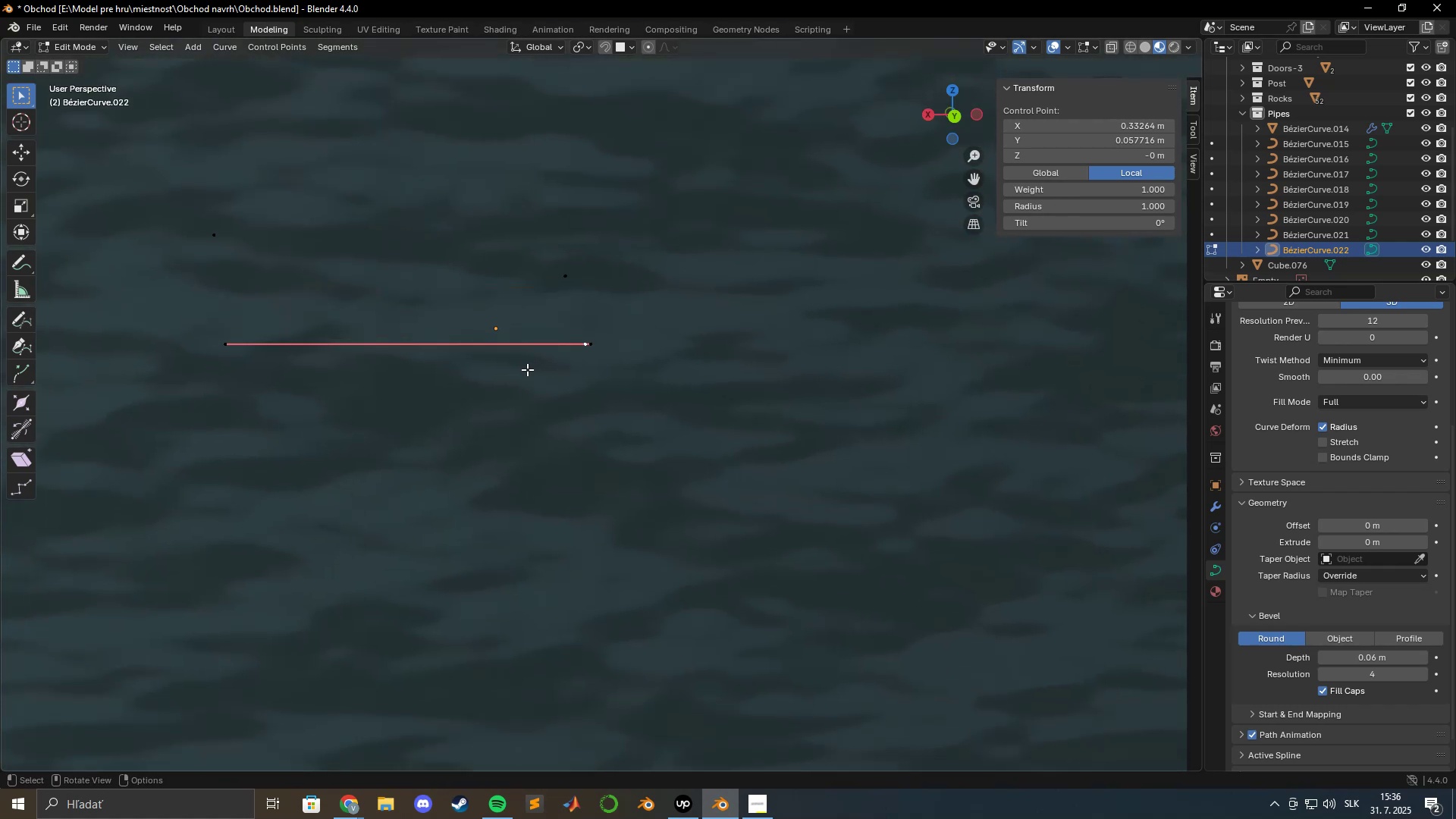 
scroll: coordinate [336, 337], scroll_direction: up, amount: 3.0
 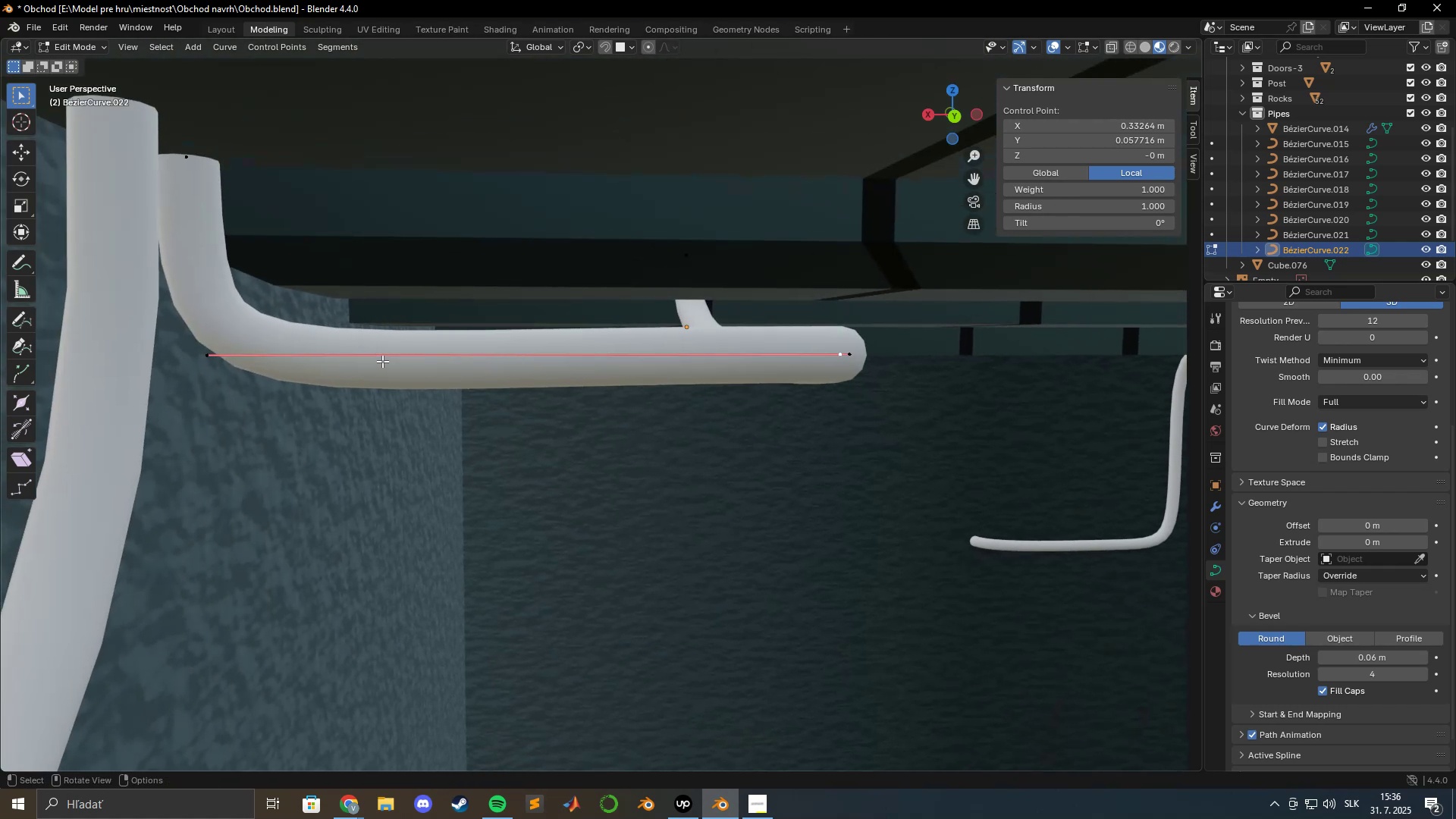 
hold_key(key=ShiftLeft, duration=0.66)
 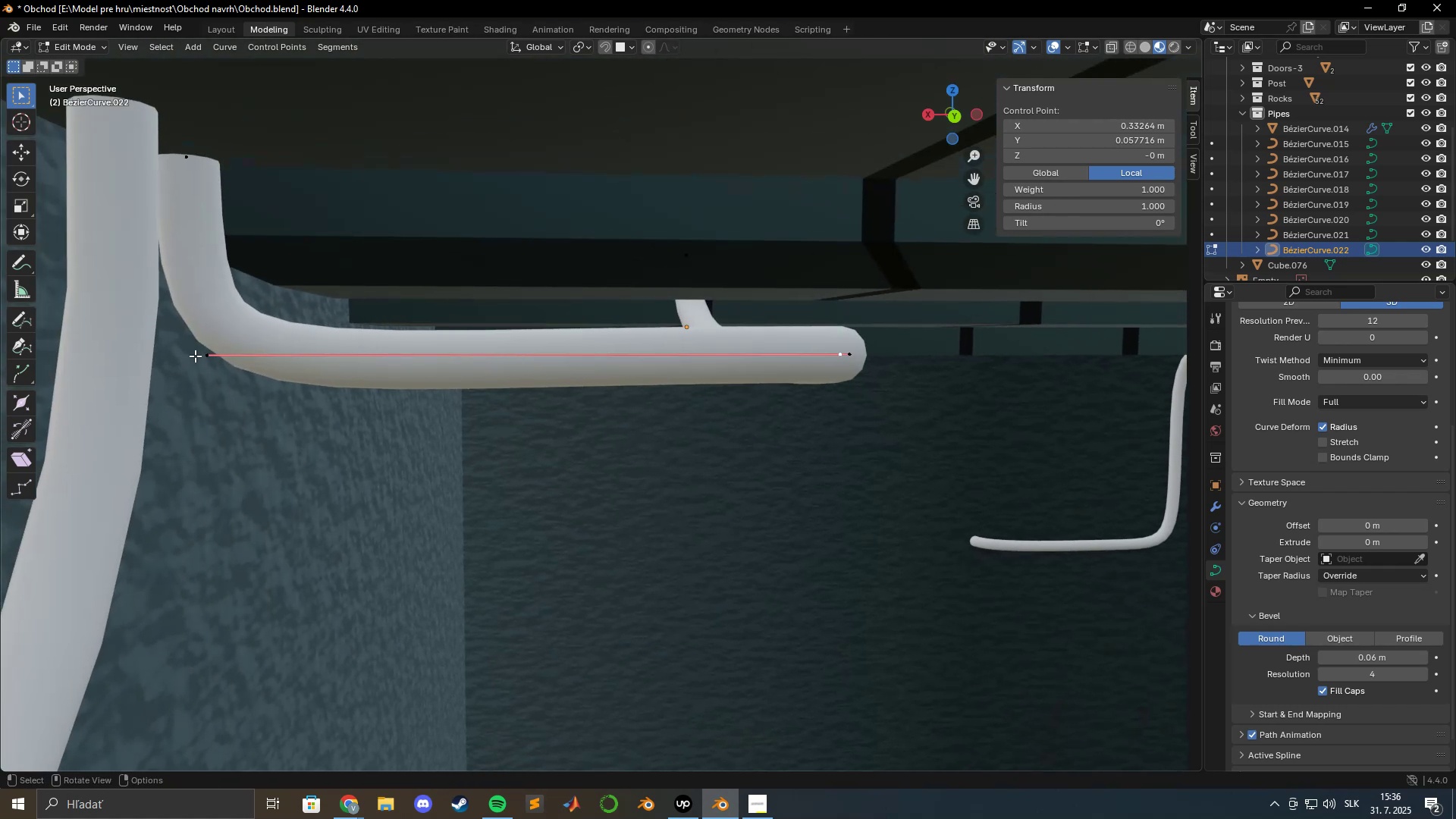 
left_click([209, 355])
 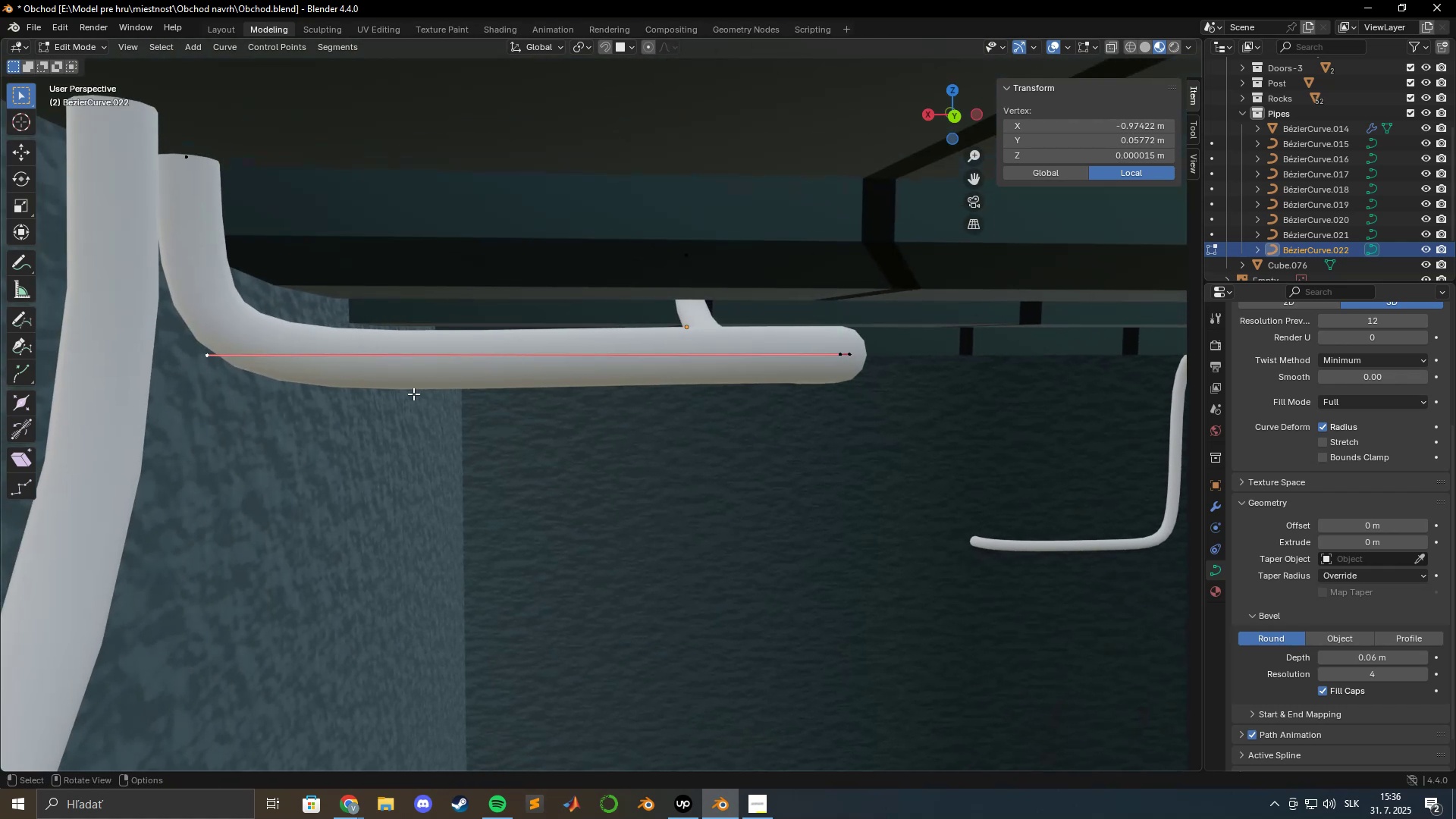 
type(gyx)
key(Escape)
type(gy)
key(Escape)
 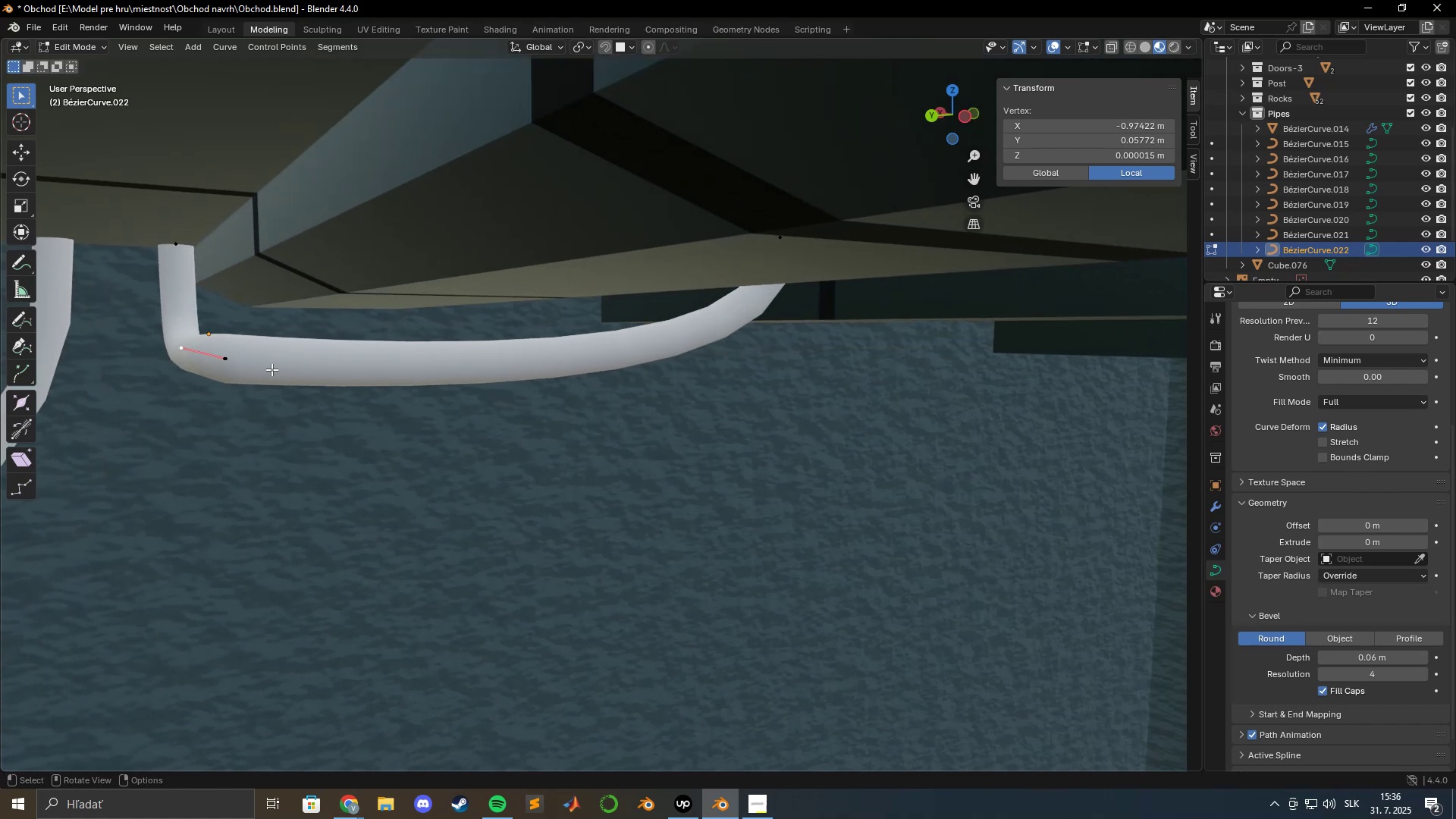 
left_click([232, 355])
 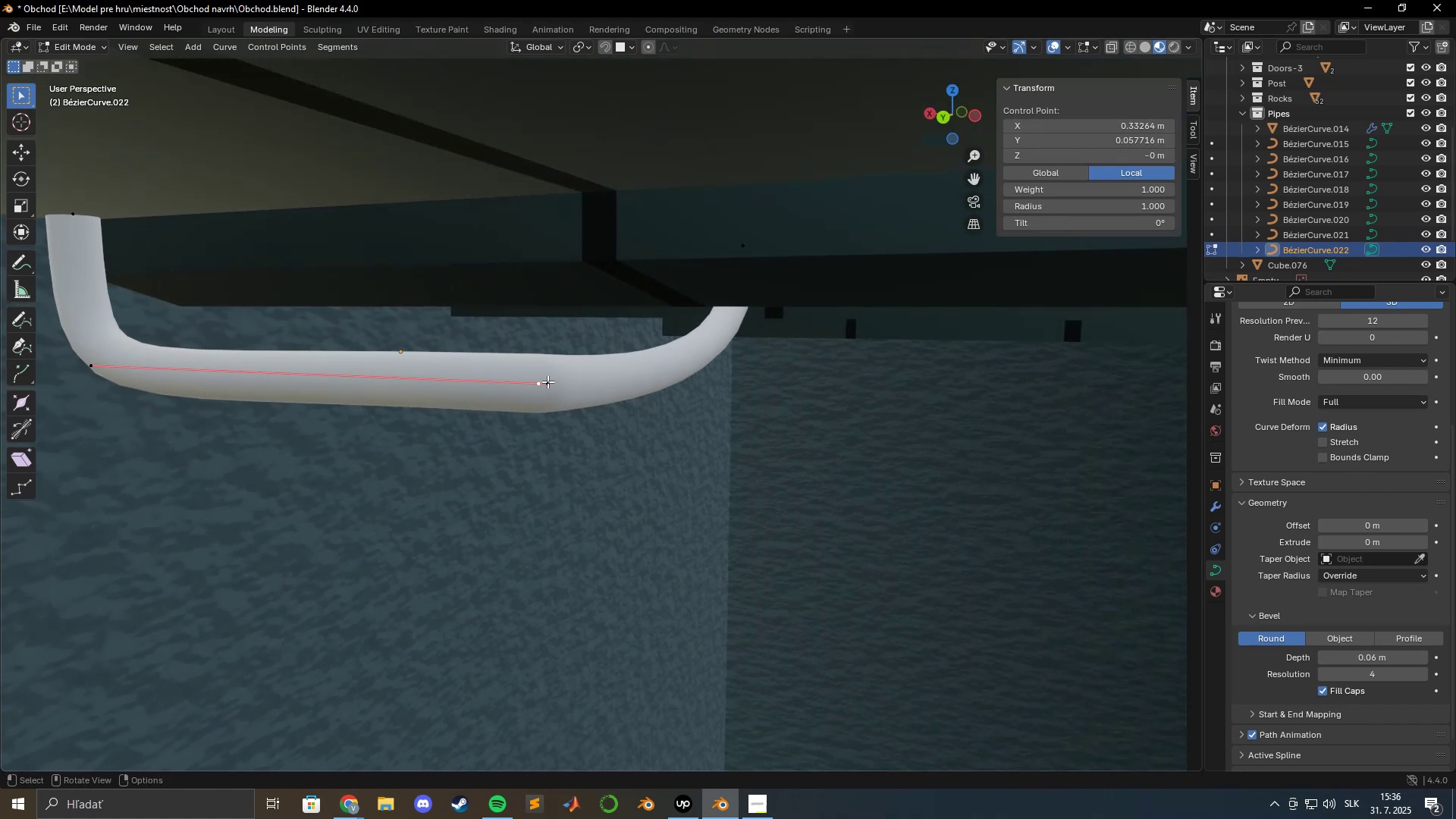 
left_click([551, 384])
 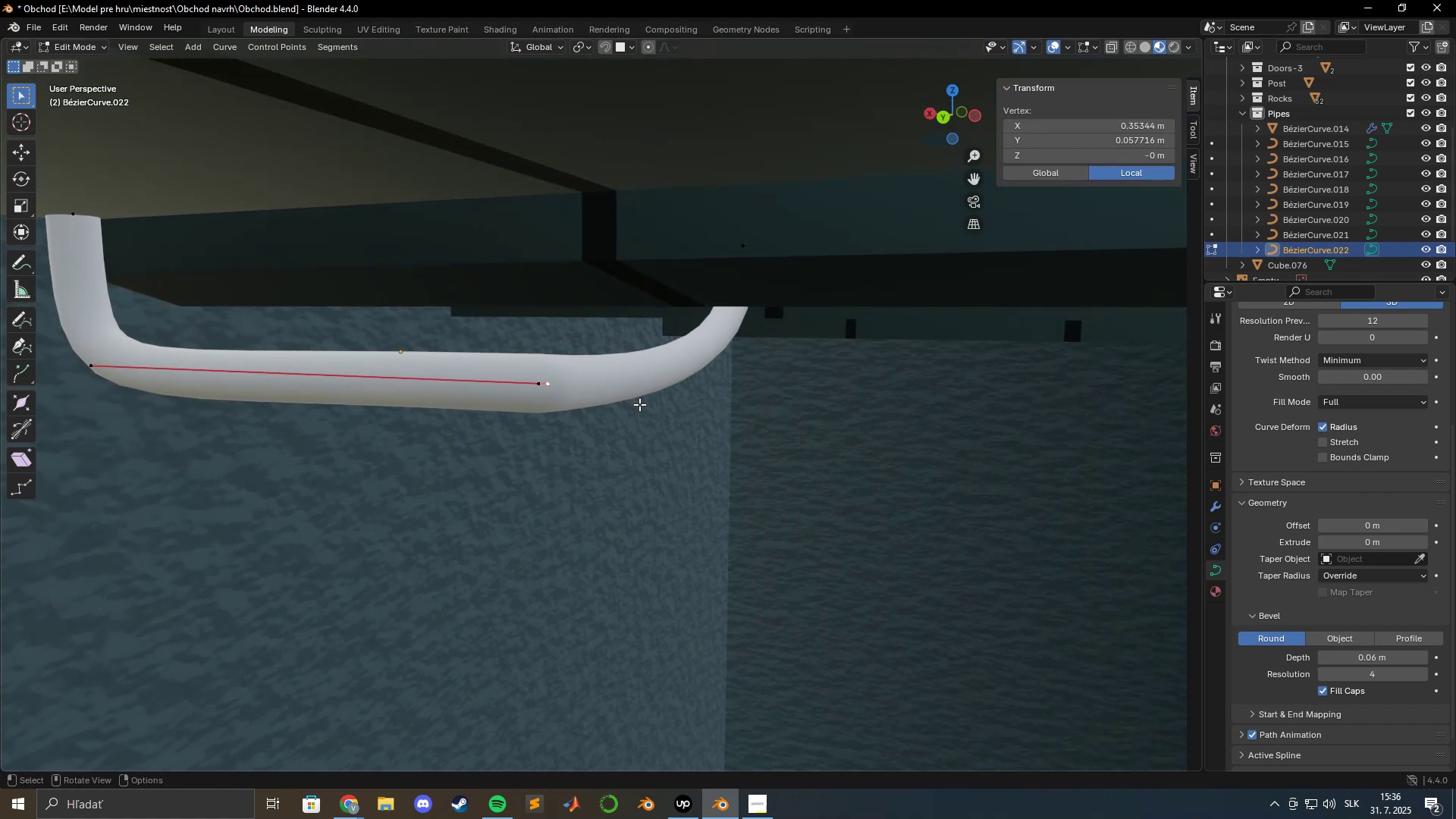 
type(gyxz)
key(Escape)
 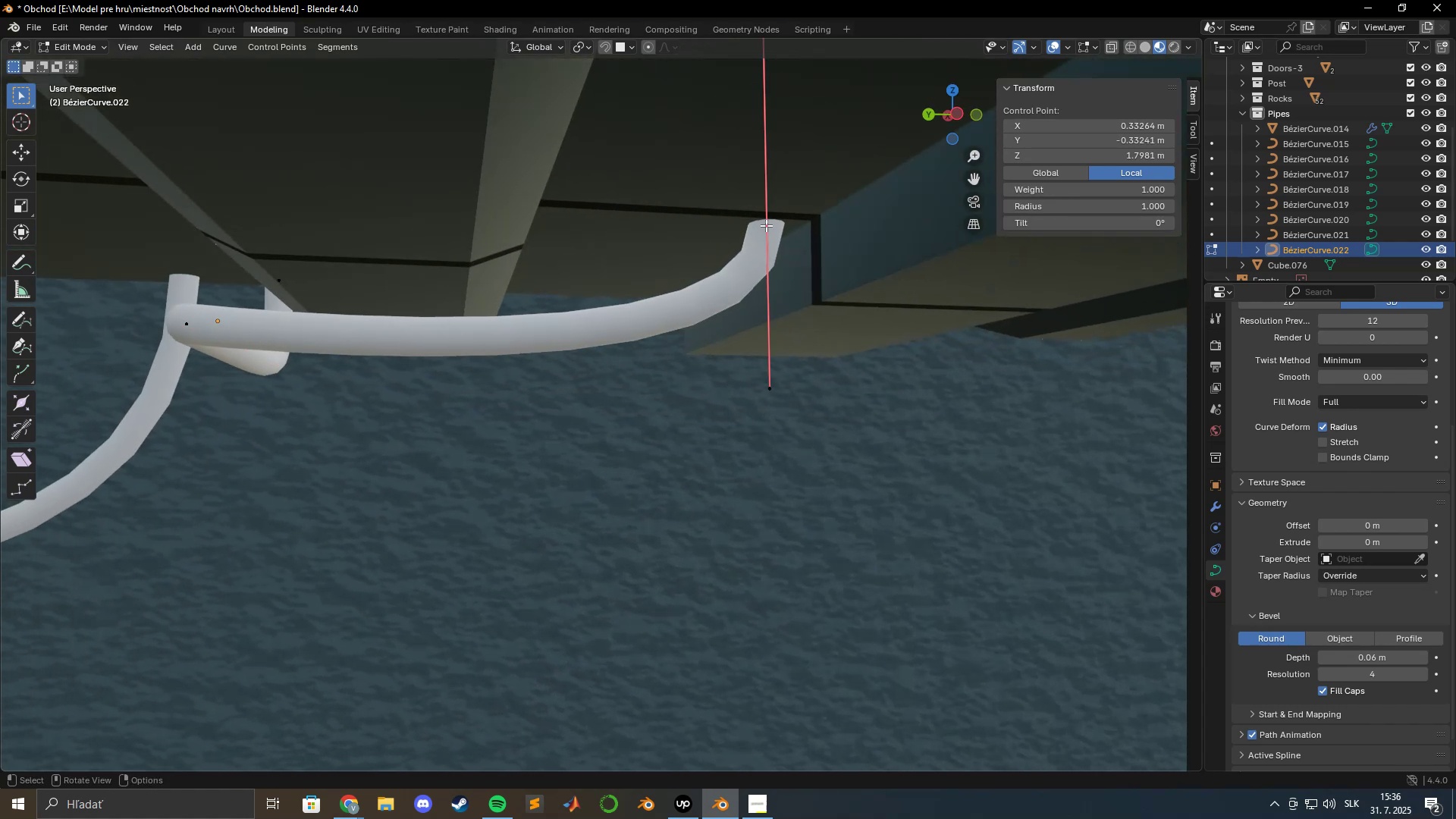 
left_click([771, 381])
 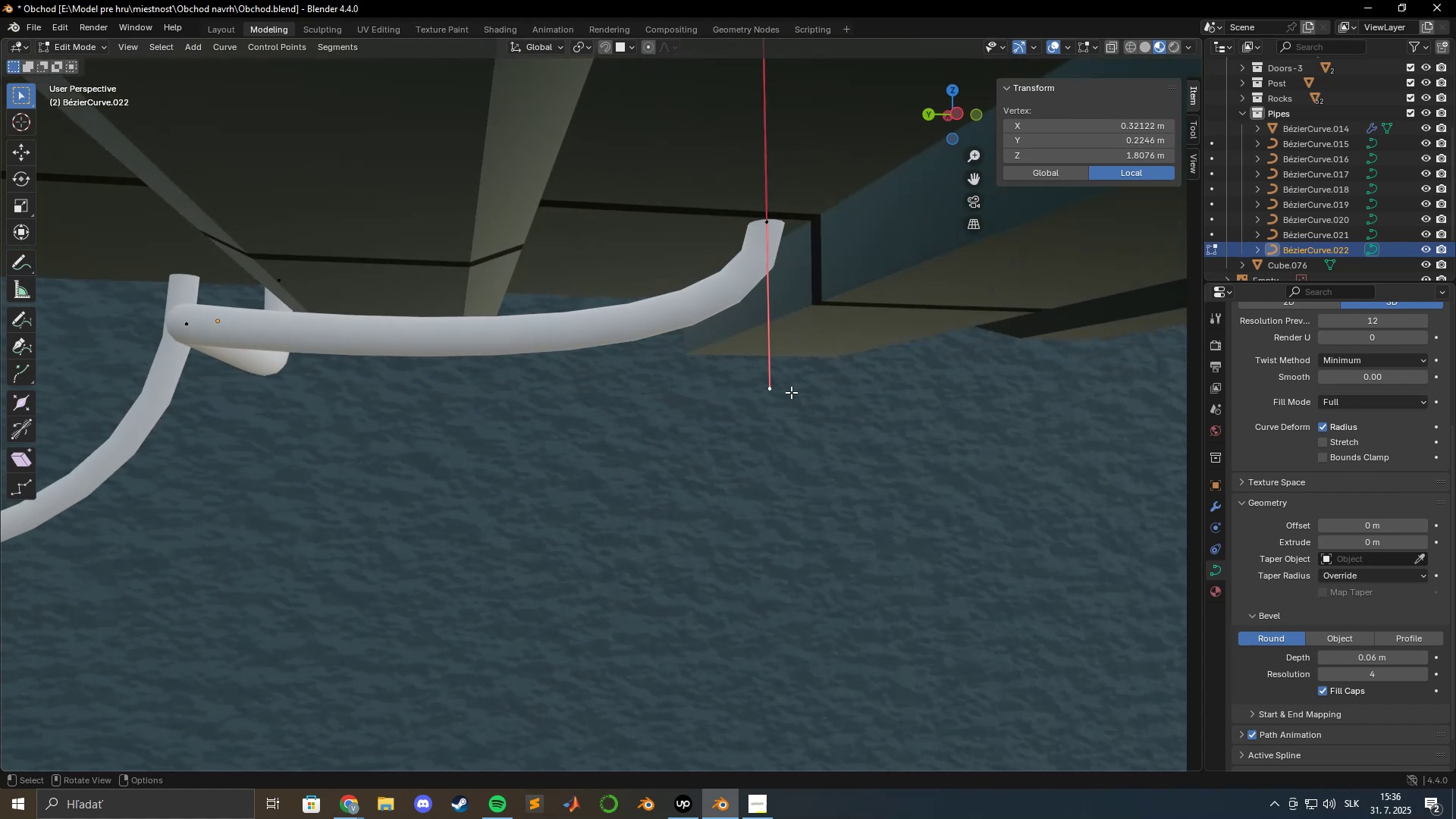 
type(gz)
key(Escape)
type(gyx)
key(Escape)
key(Tab)
 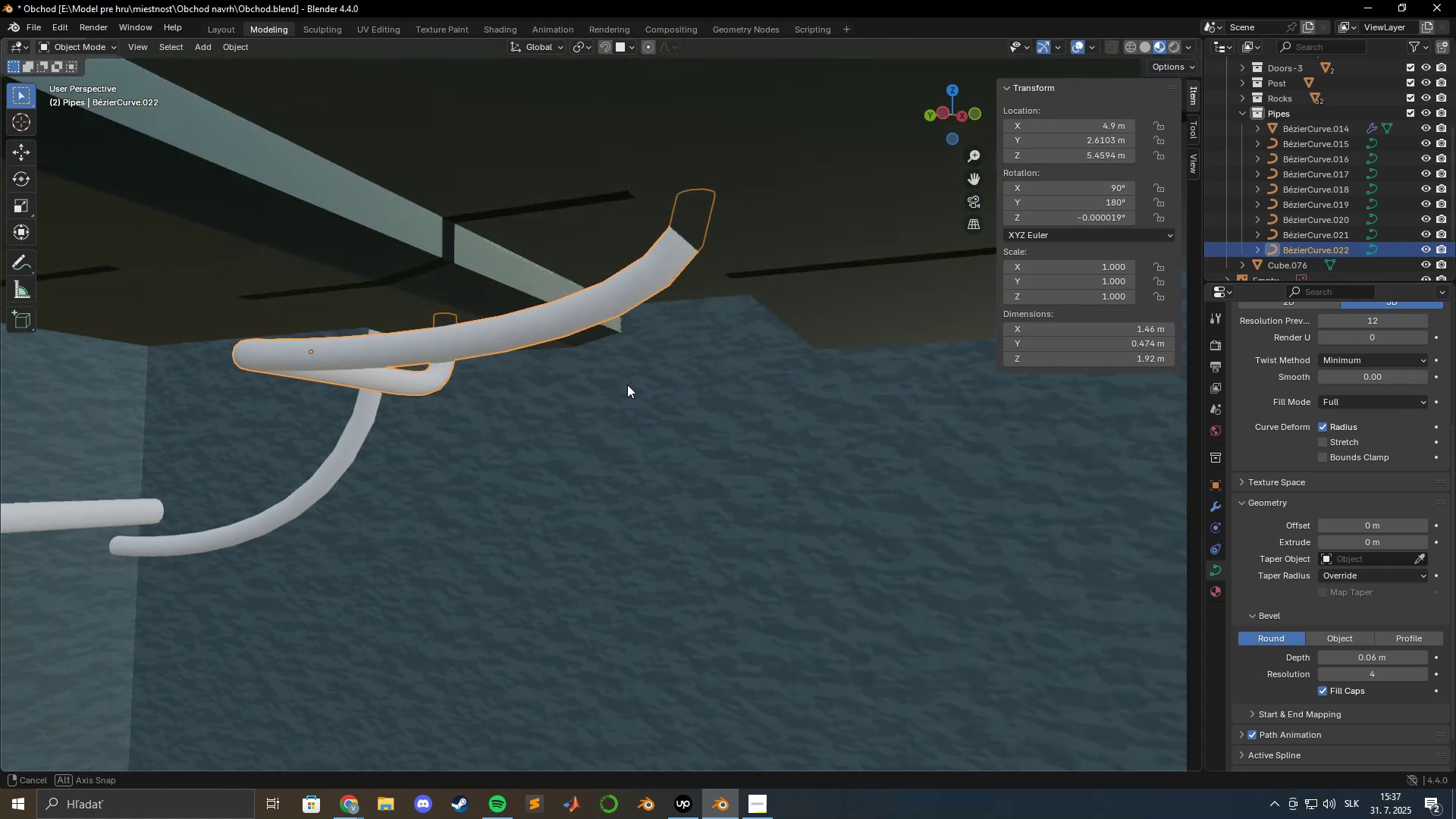 
scroll: coordinate [703, 397], scroll_direction: down, amount: 3.0
 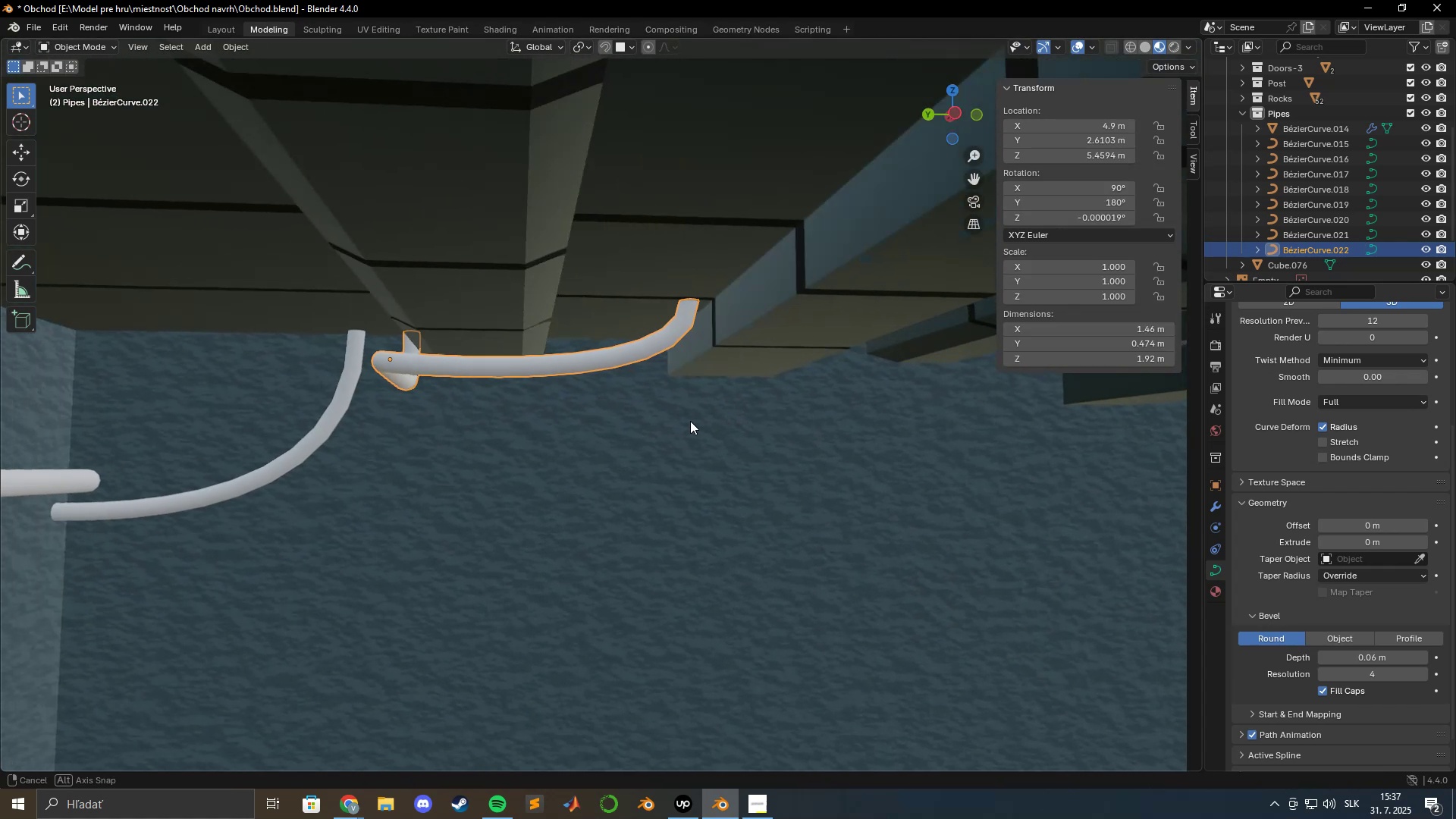 
hold_key(key=ShiftLeft, duration=0.7)
 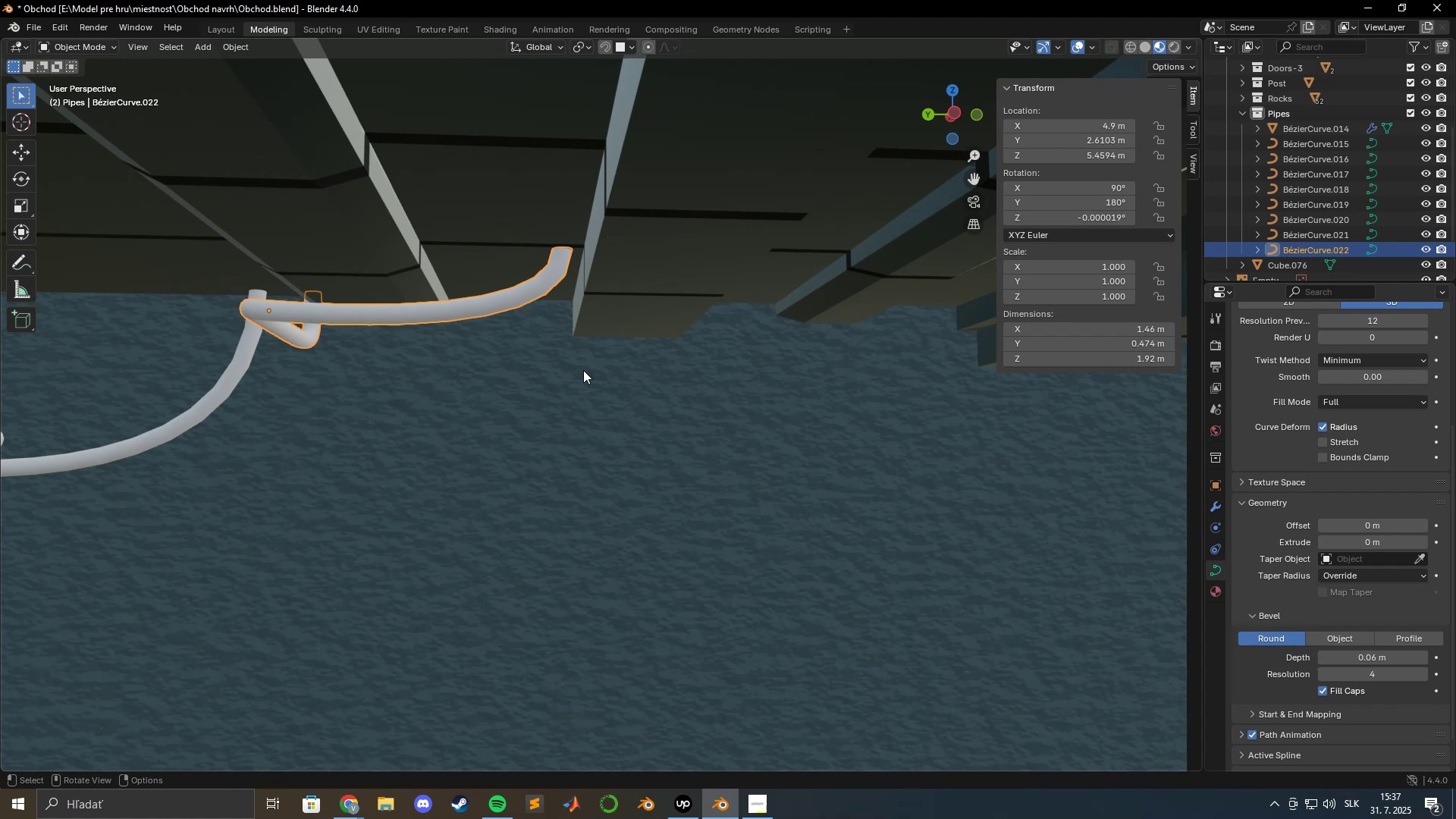 
wait(13.02)
 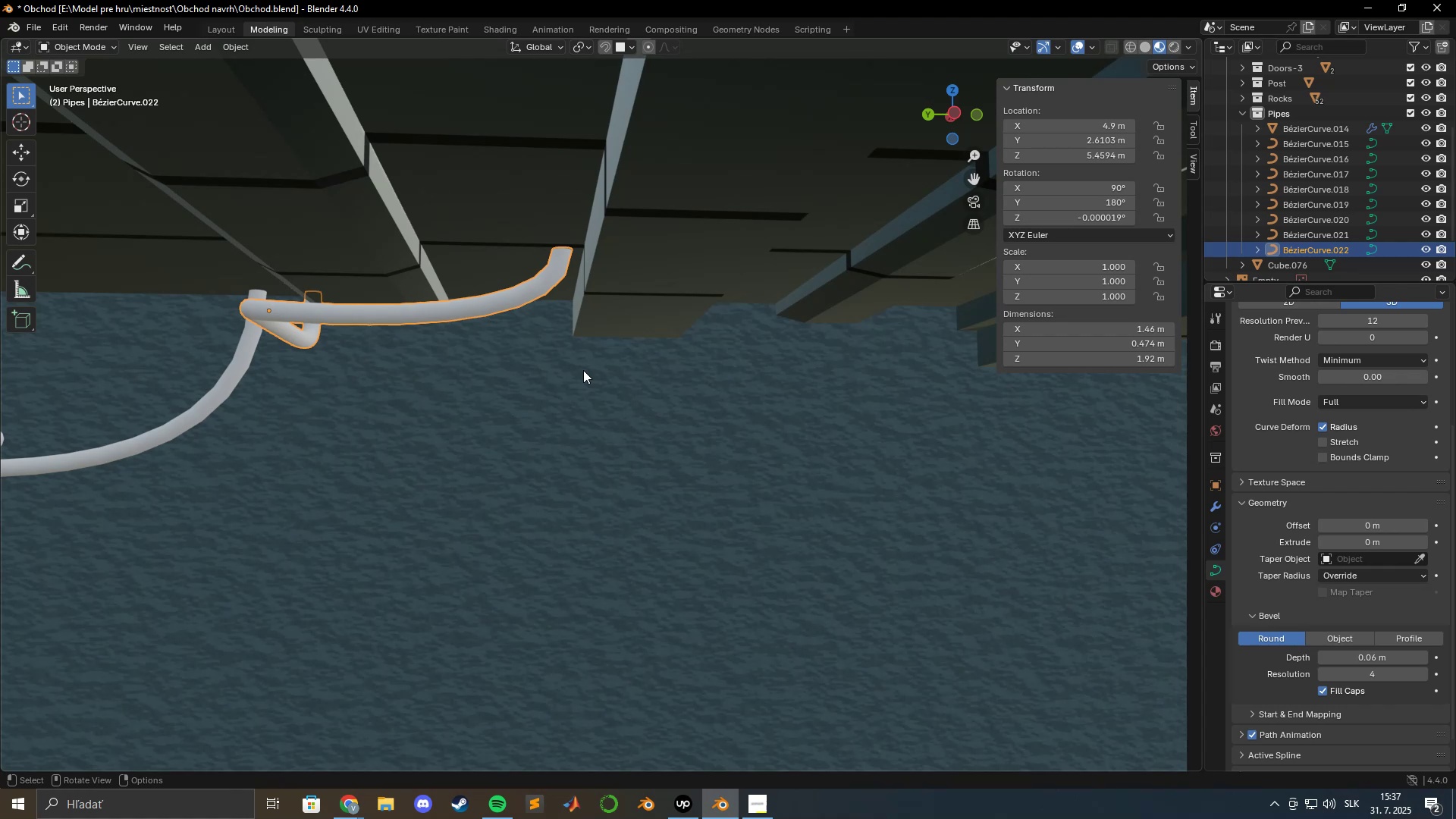 
scroll: coordinate [580, 378], scroll_direction: down, amount: 2.0
 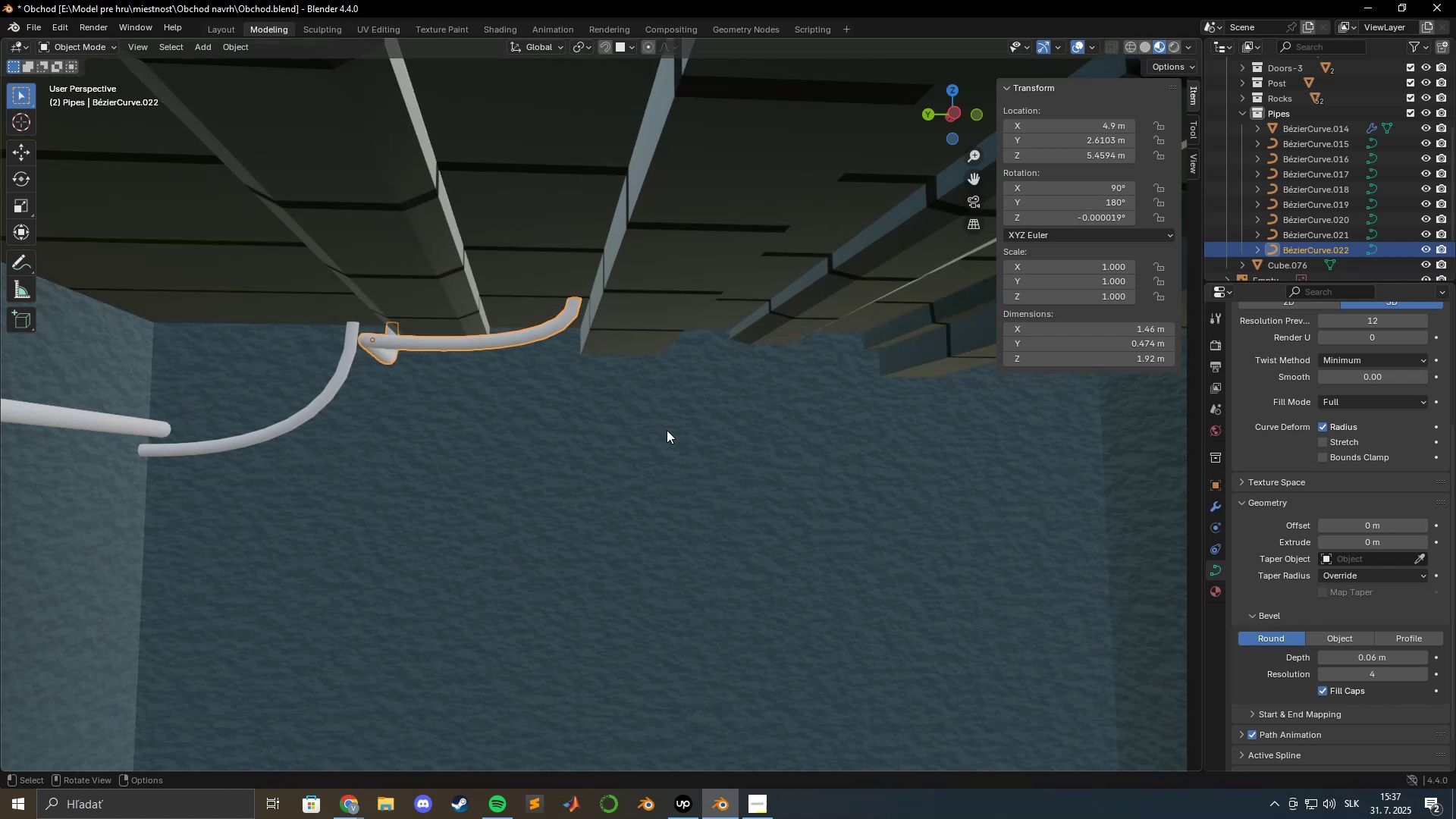 
hold_key(key=ShiftLeft, duration=0.63)
 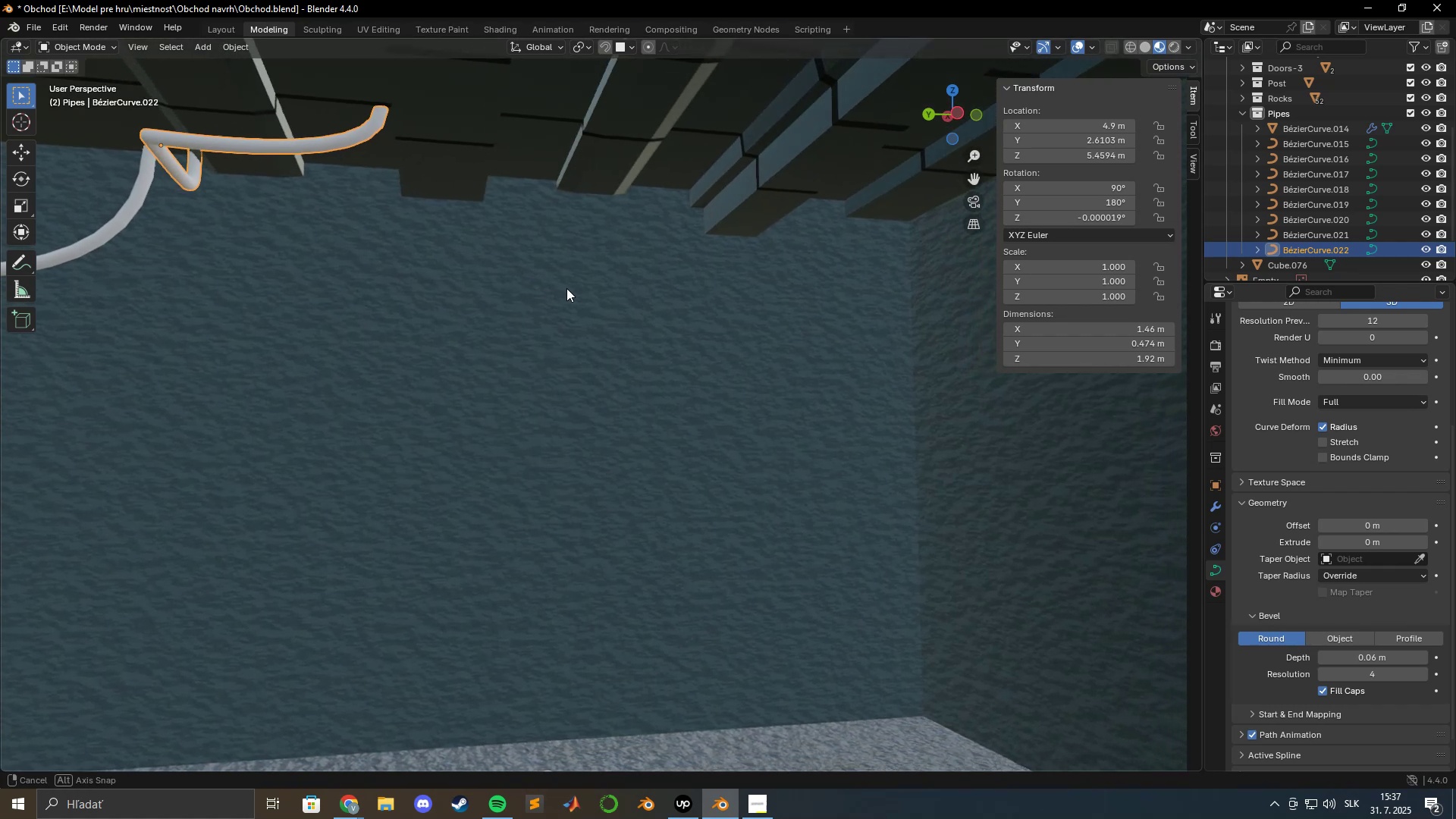 
hold_key(key=ShiftLeft, duration=0.3)
 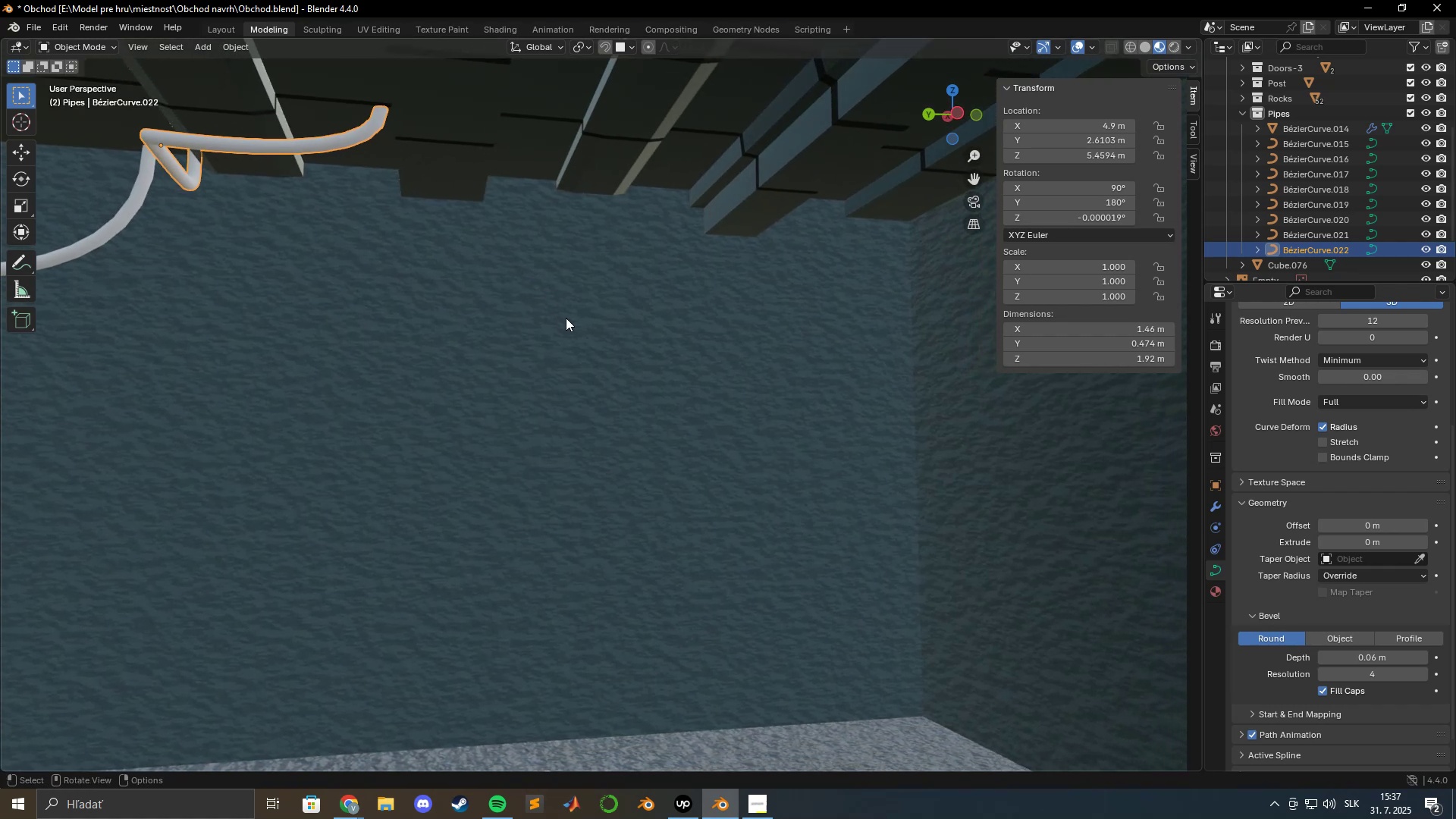 
scroll: coordinate [566, 318], scroll_direction: down, amount: 2.0
 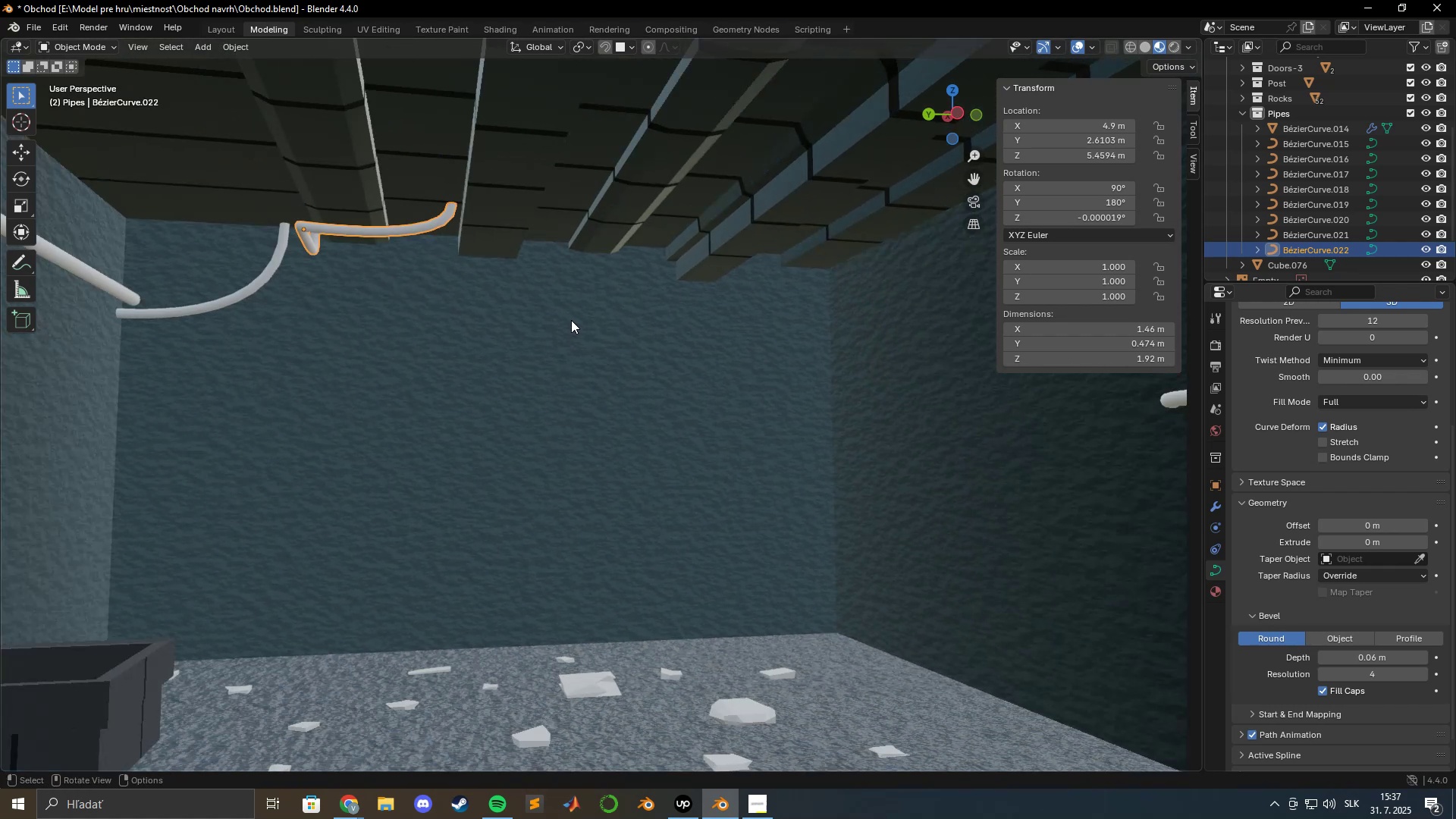 
hold_key(key=ShiftLeft, duration=0.98)
 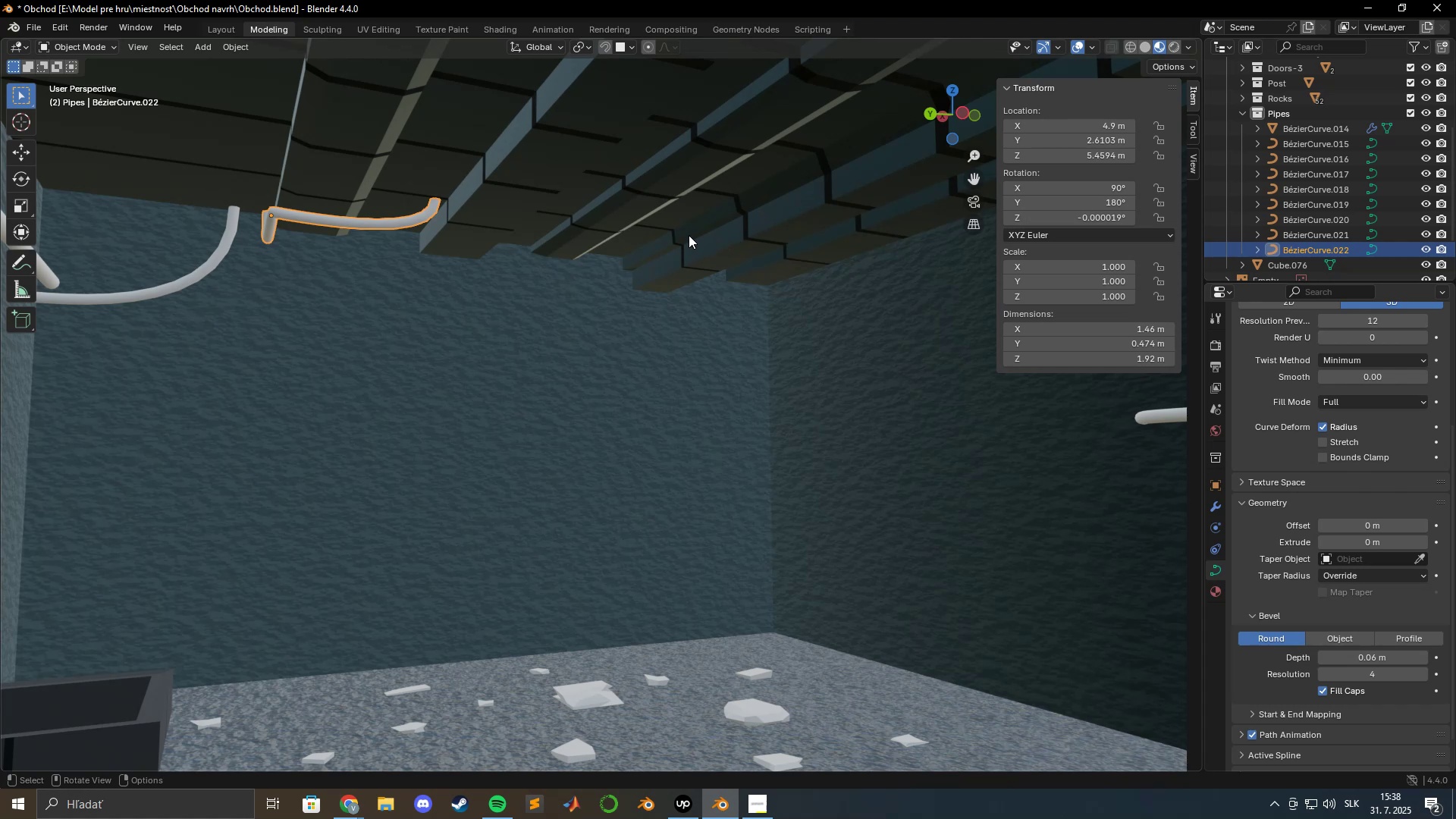 
wait(49.61)
 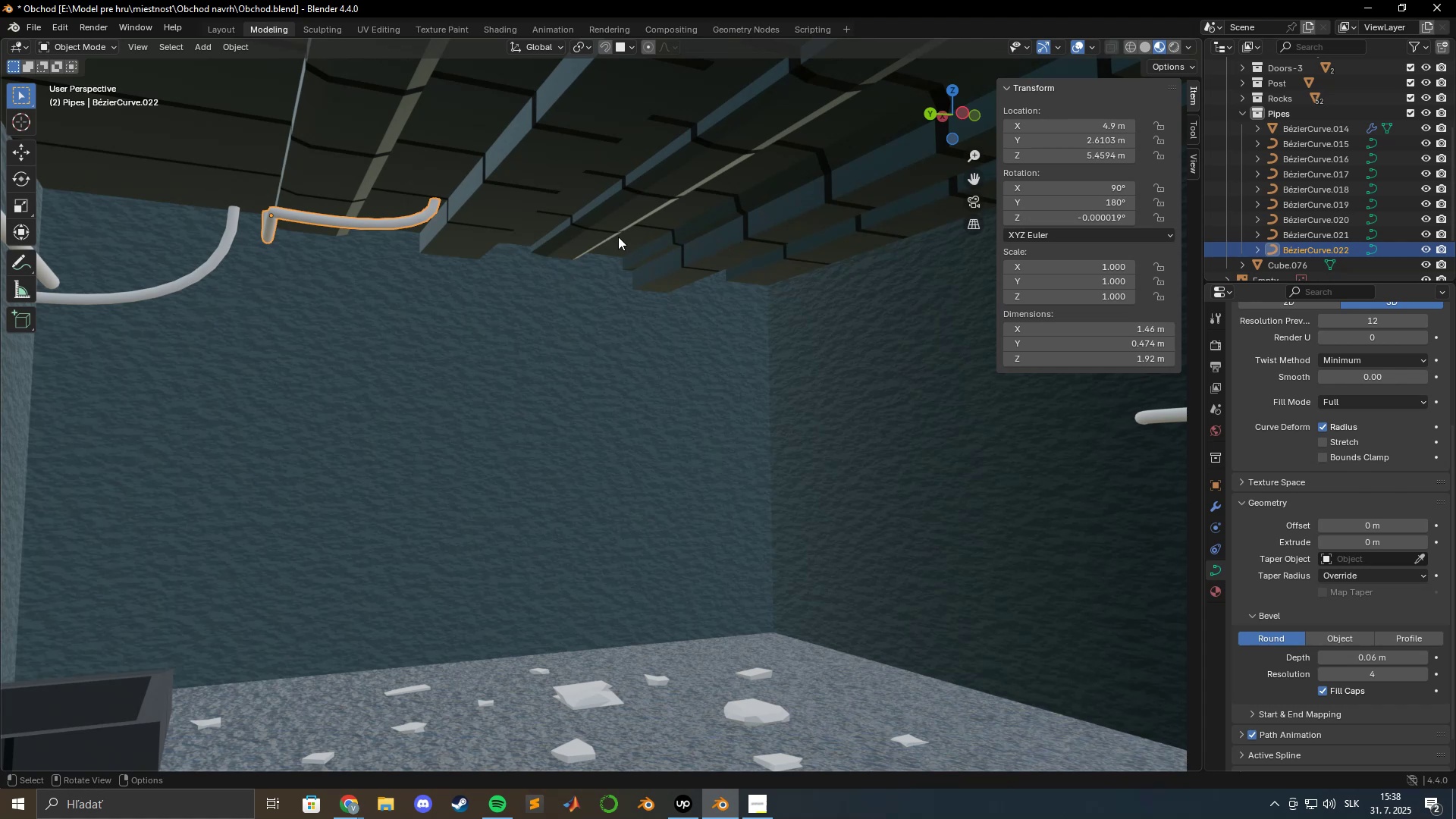 
key(Shift+A)
 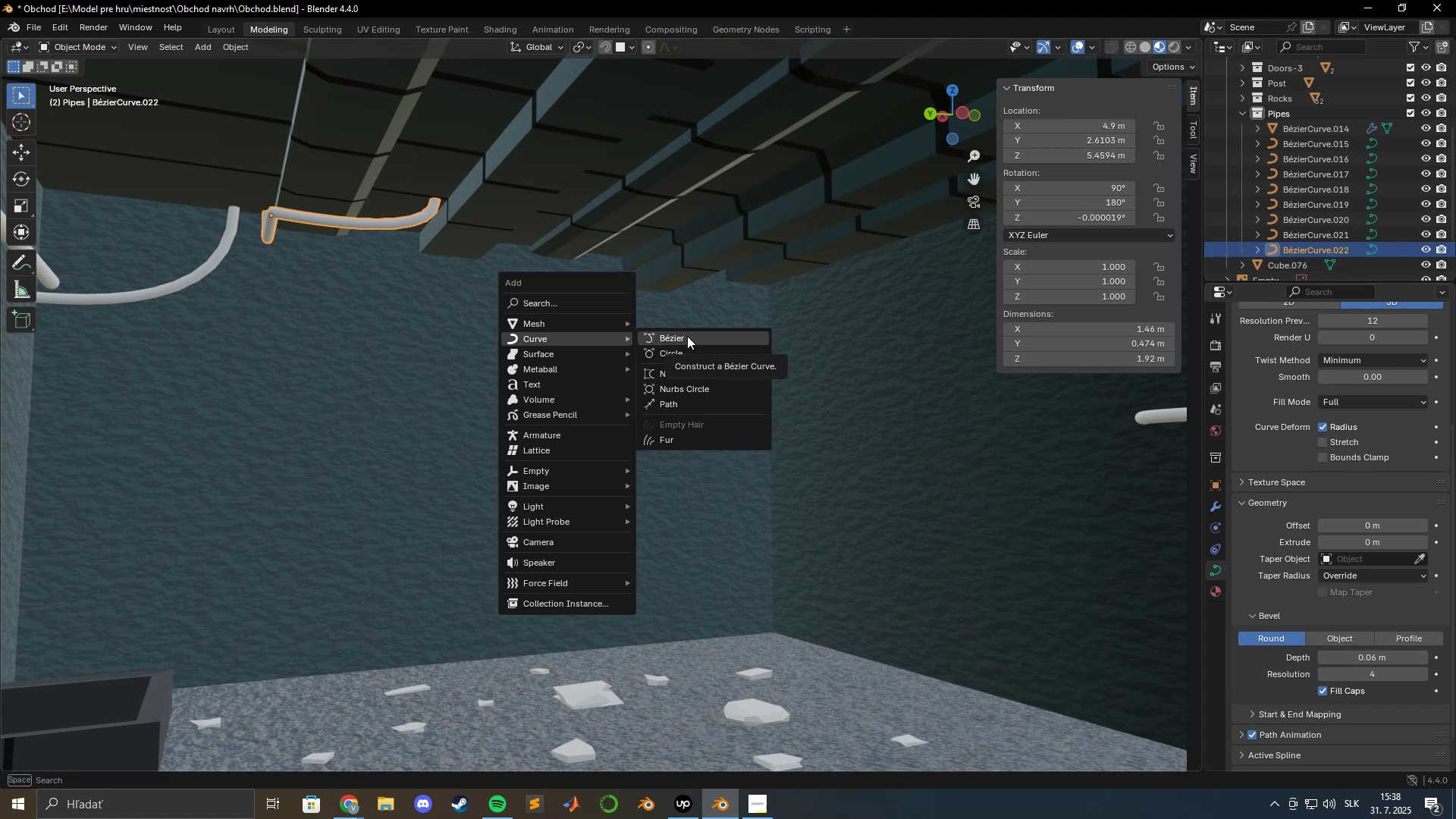 
left_click([686, 335])
 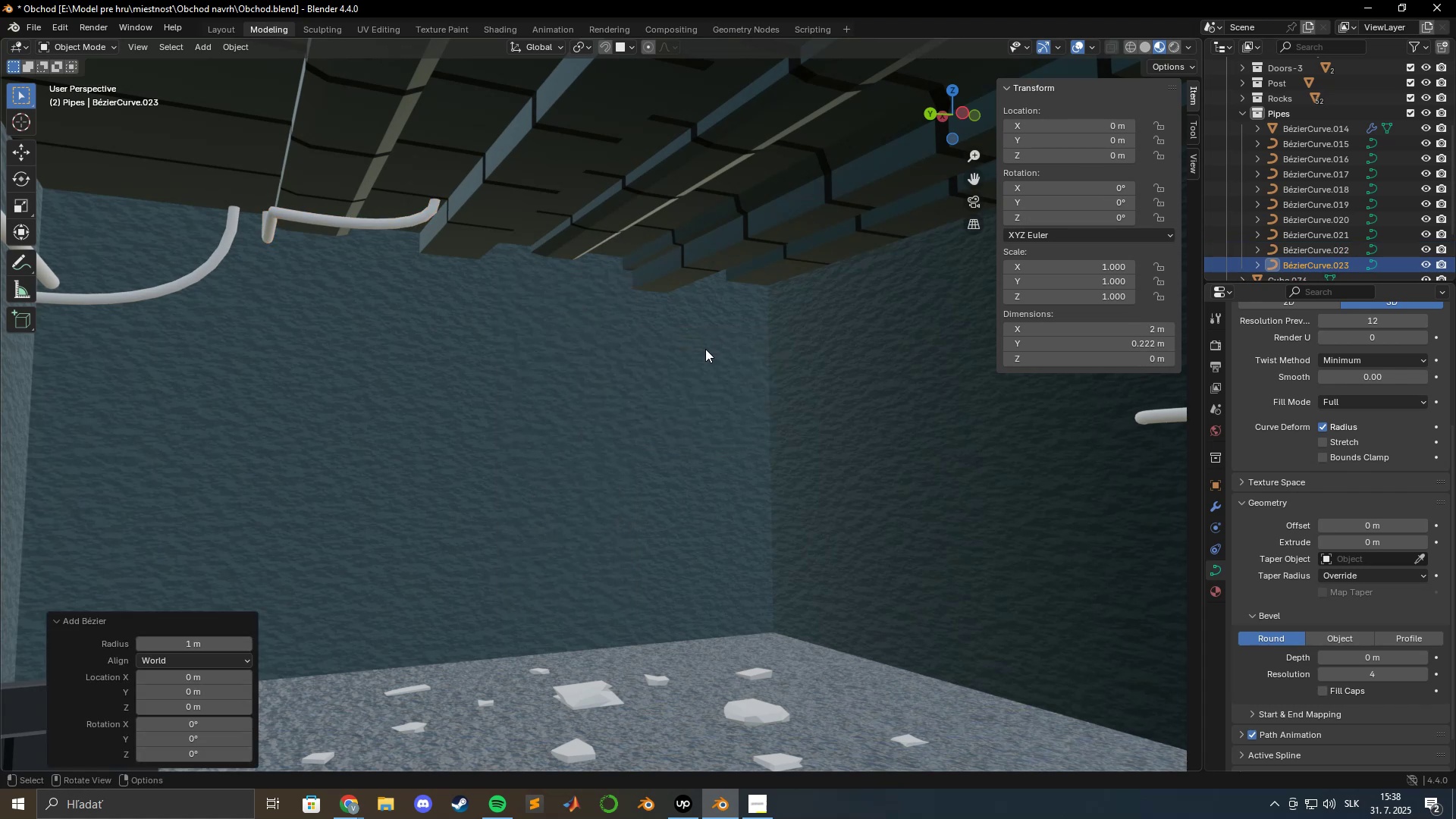 
type(gz)
 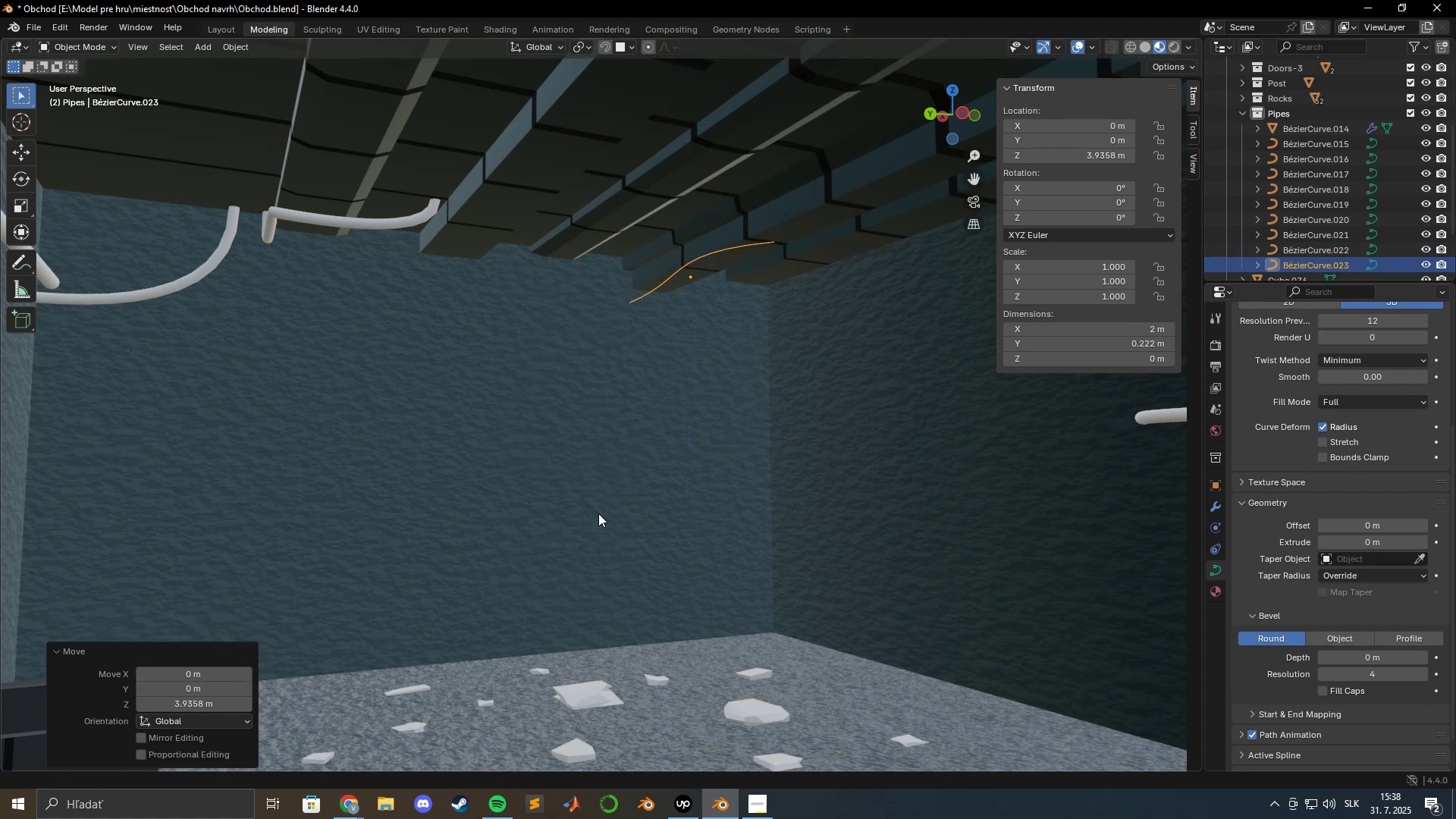 
hold_key(key=ShiftLeft, duration=0.54)
 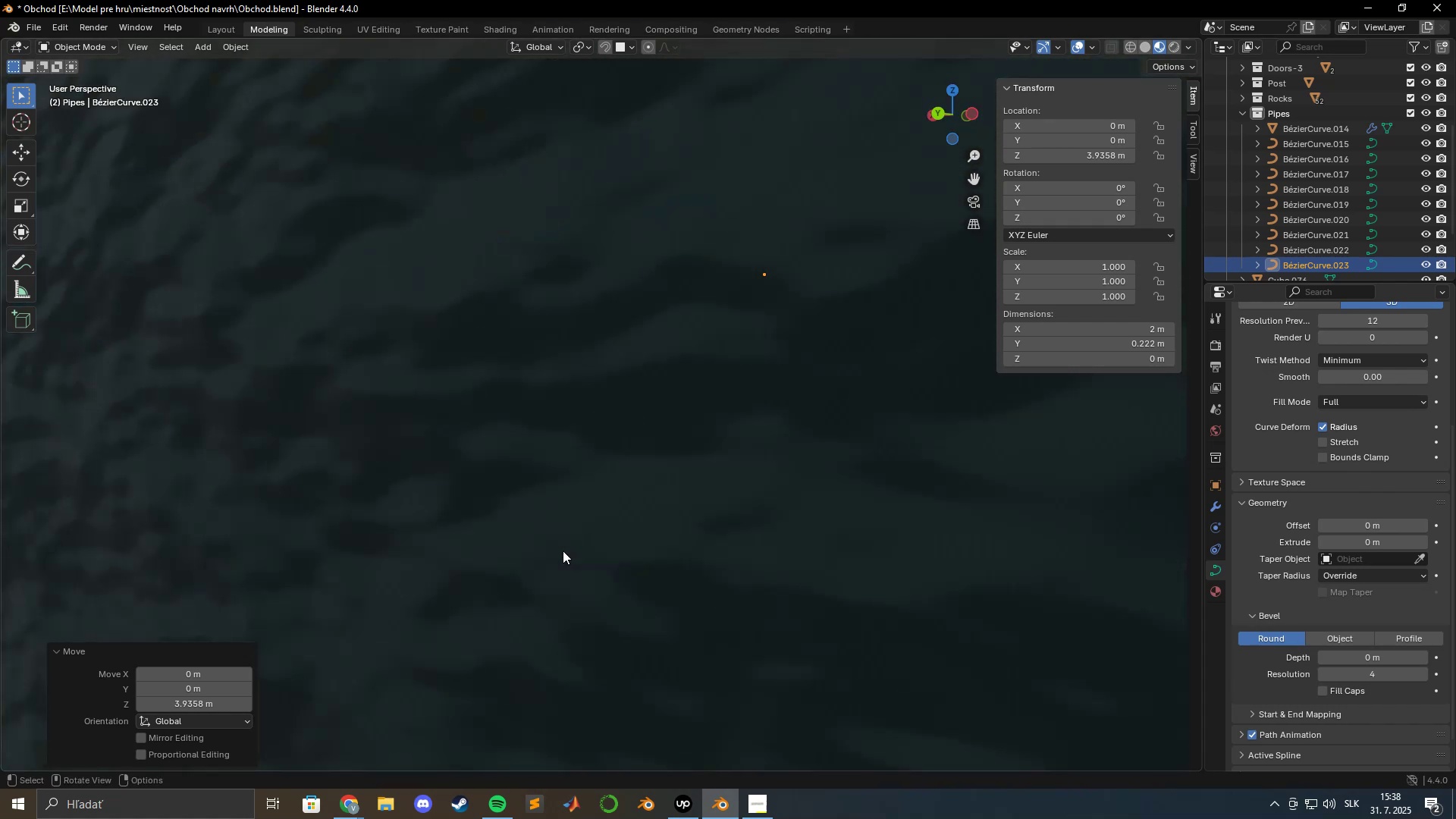 
scroll: coordinate [563, 551], scroll_direction: up, amount: 2.0
 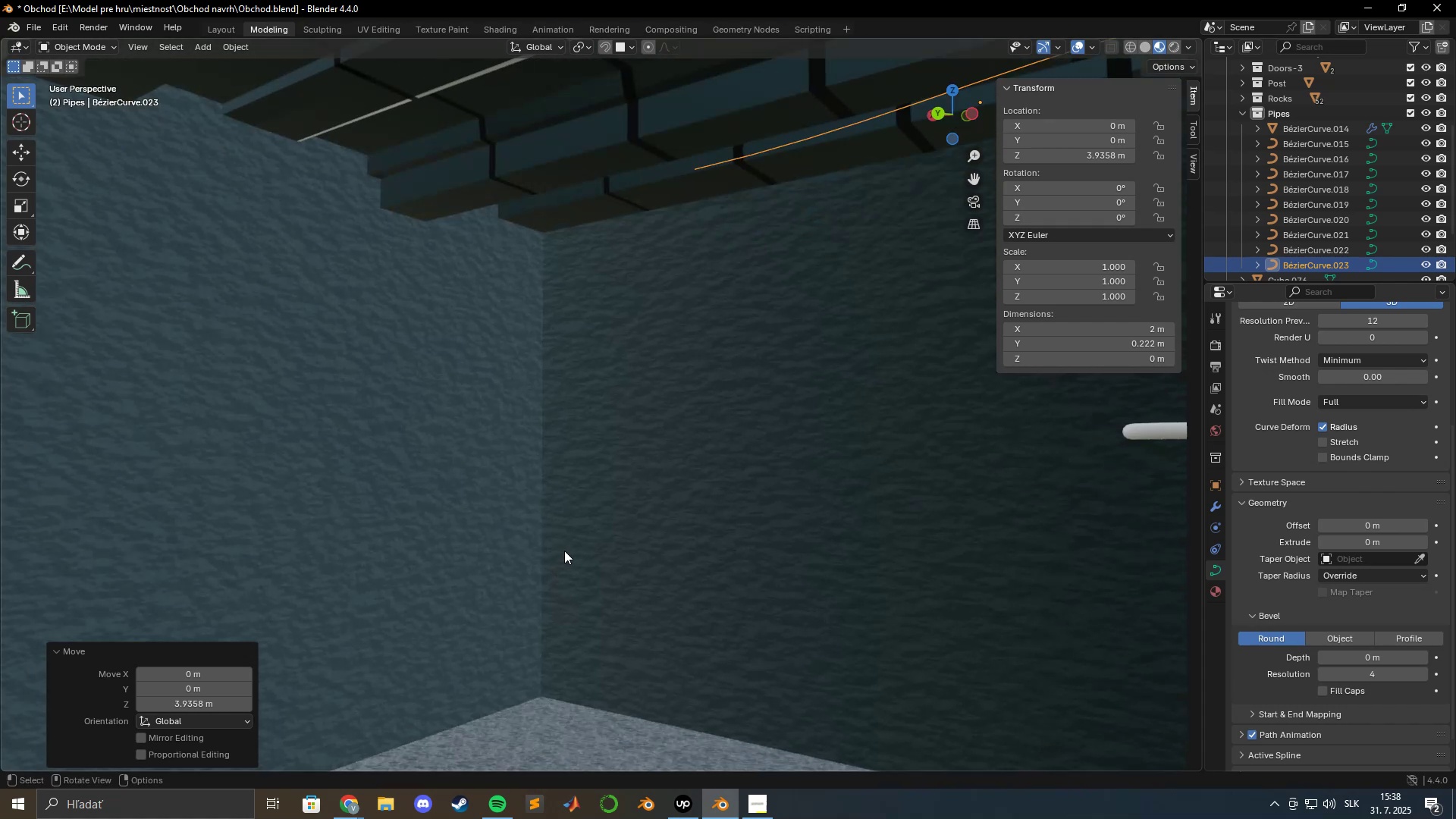 
hold_key(key=ShiftLeft, duration=1.43)
 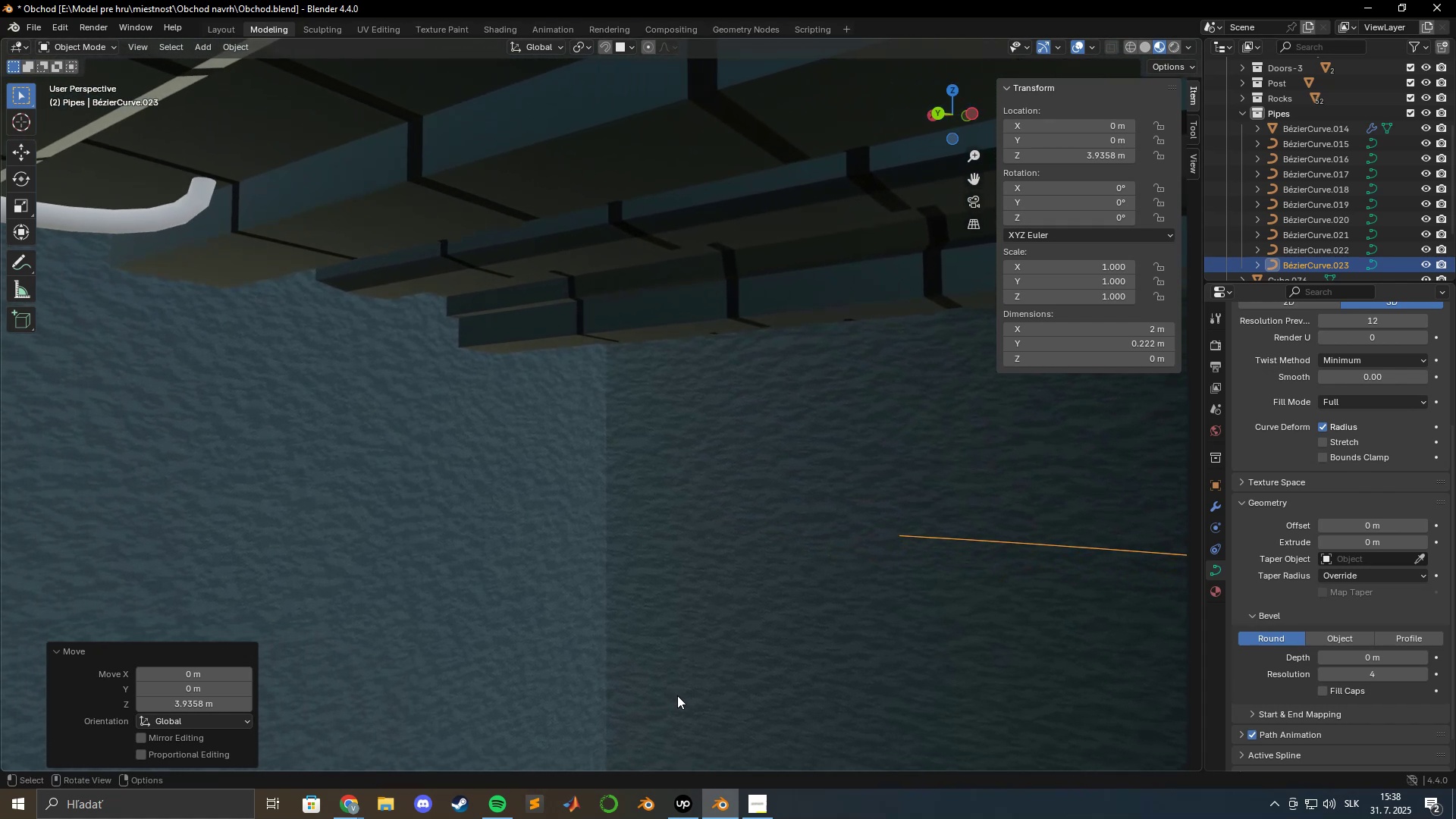 
key(Shift+ShiftLeft)
 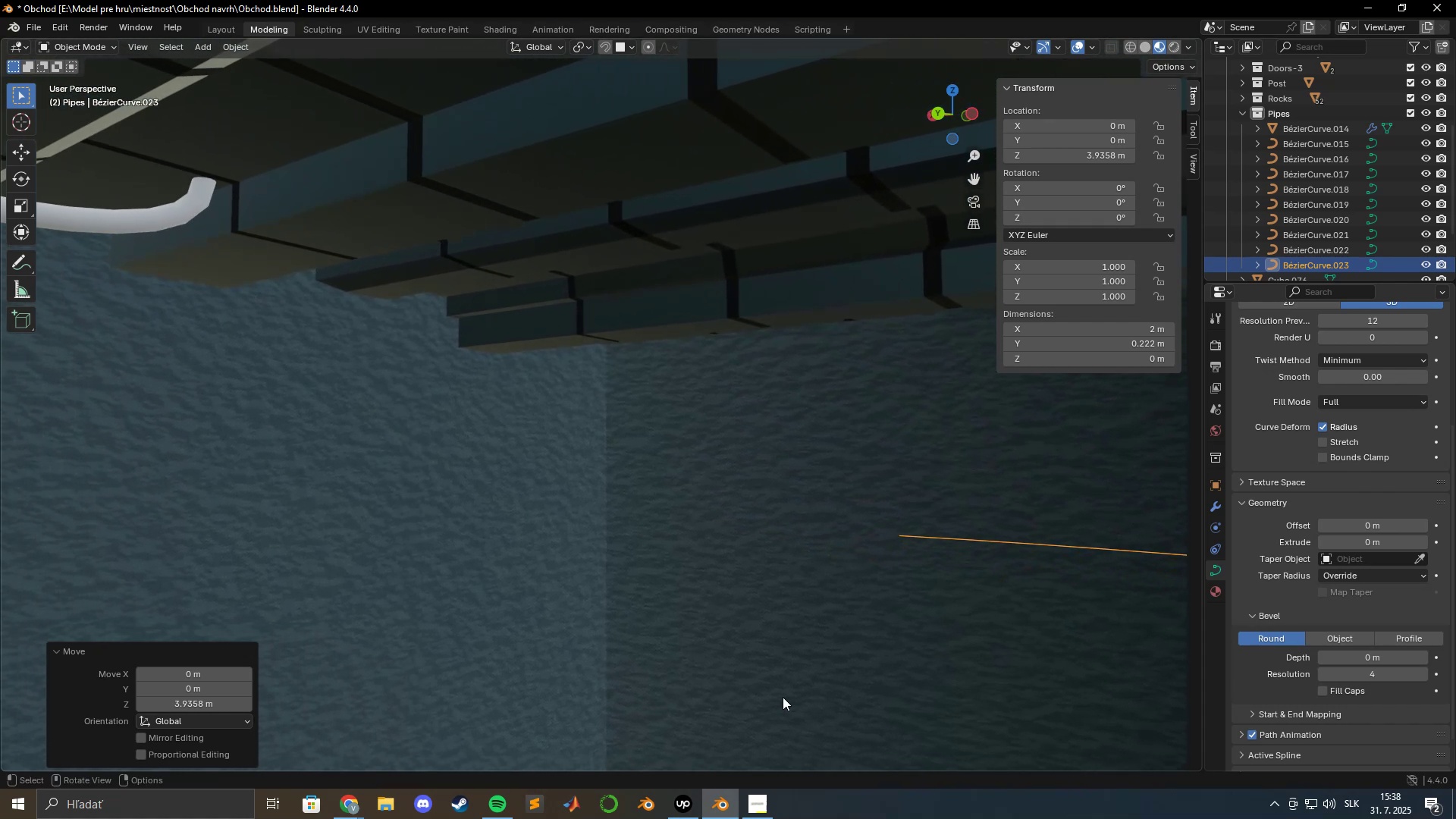 
hold_key(key=ShiftLeft, duration=0.51)
 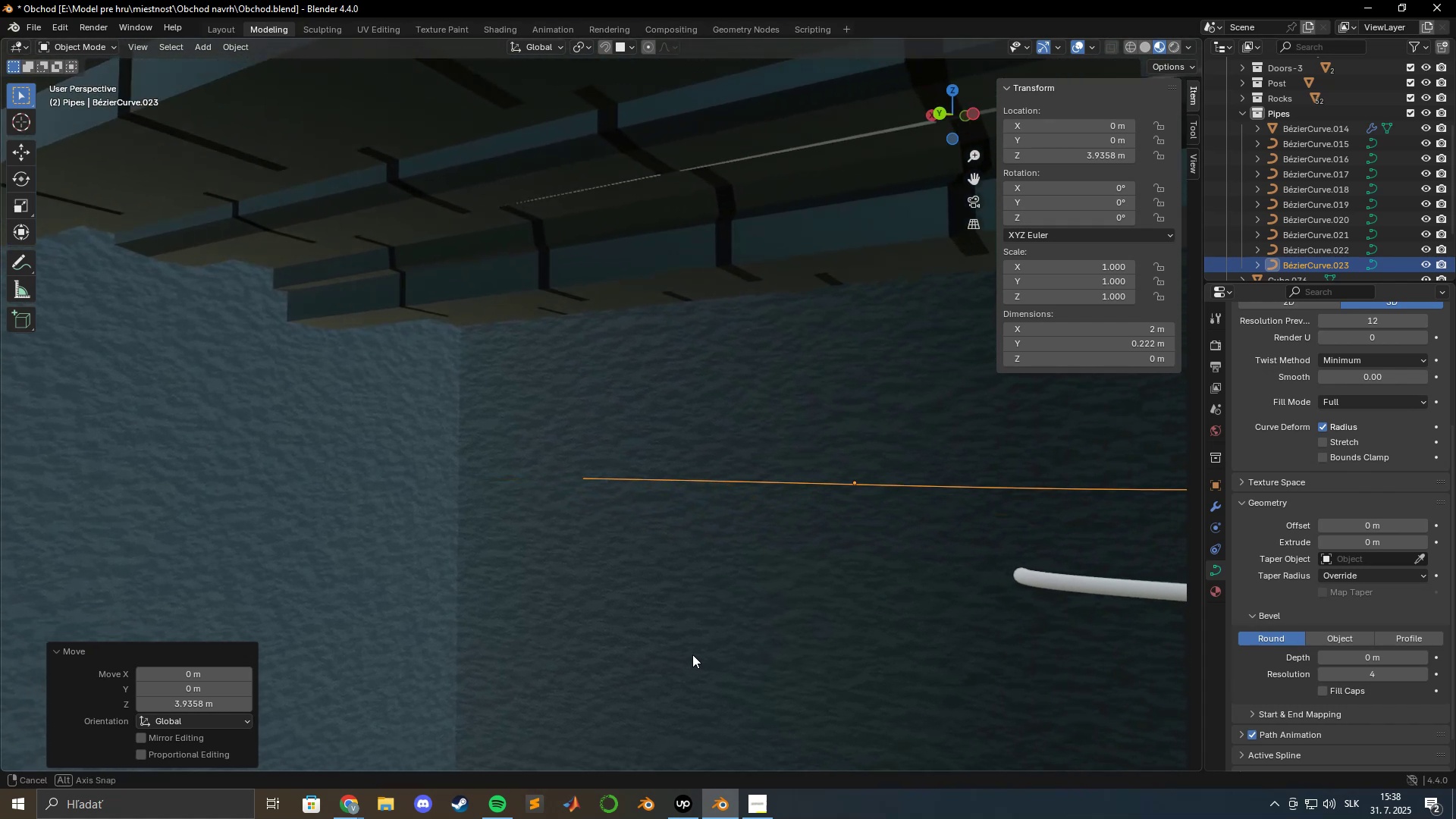 
hold_key(key=ShiftLeft, duration=1.15)
 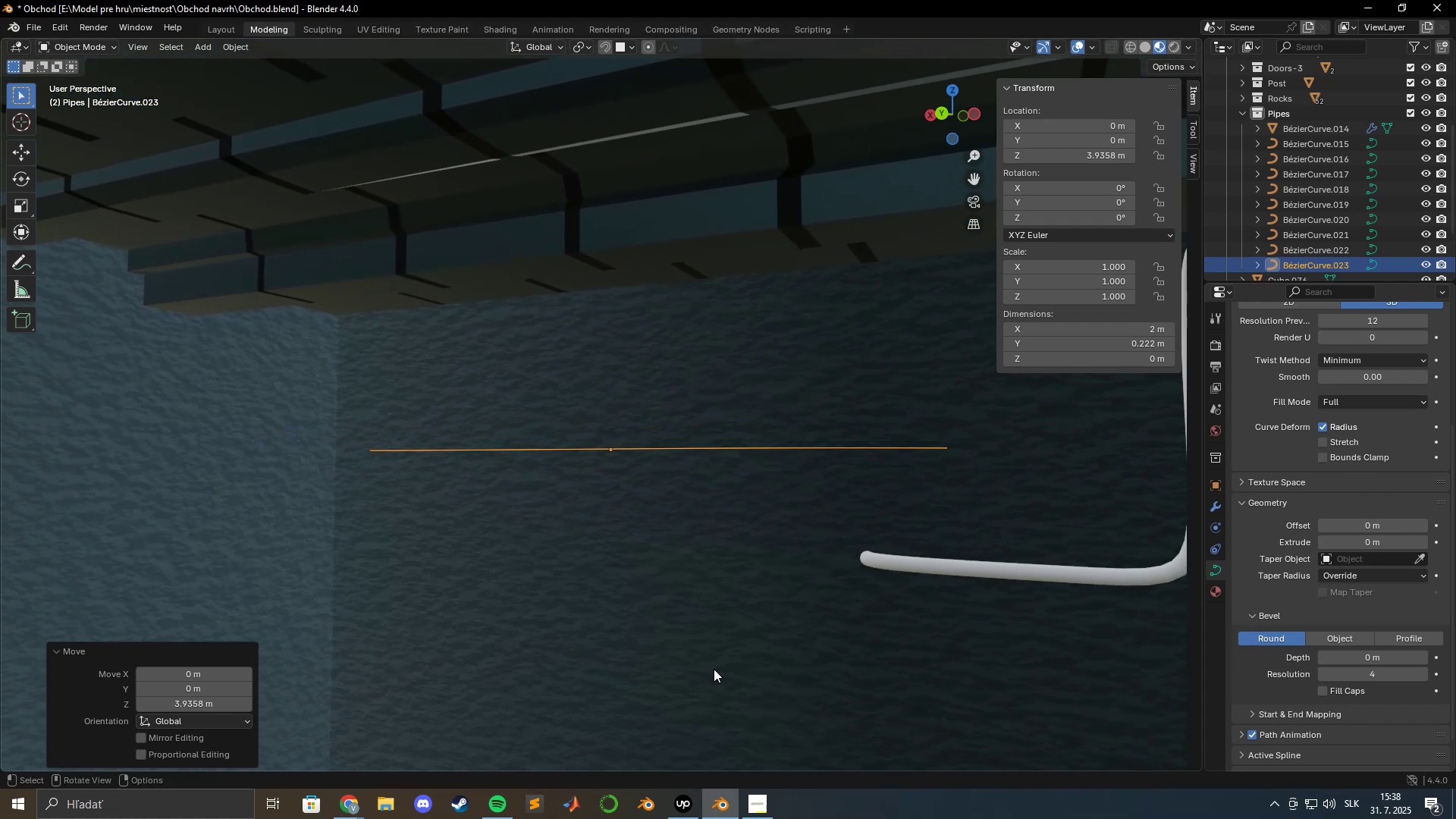 
scroll: coordinate [725, 657], scroll_direction: down, amount: 1.0
 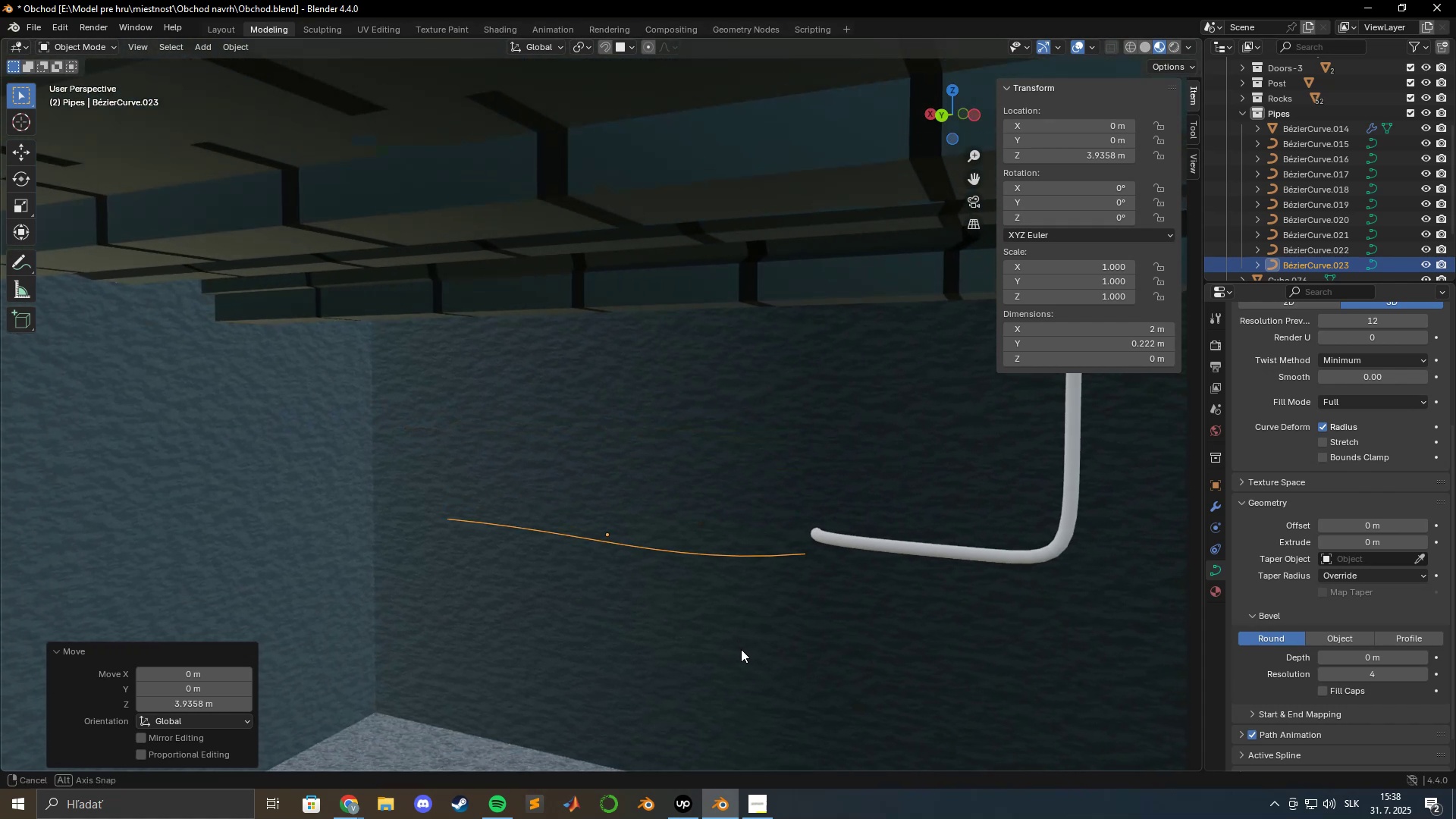 
hold_key(key=ShiftLeft, duration=1.13)
 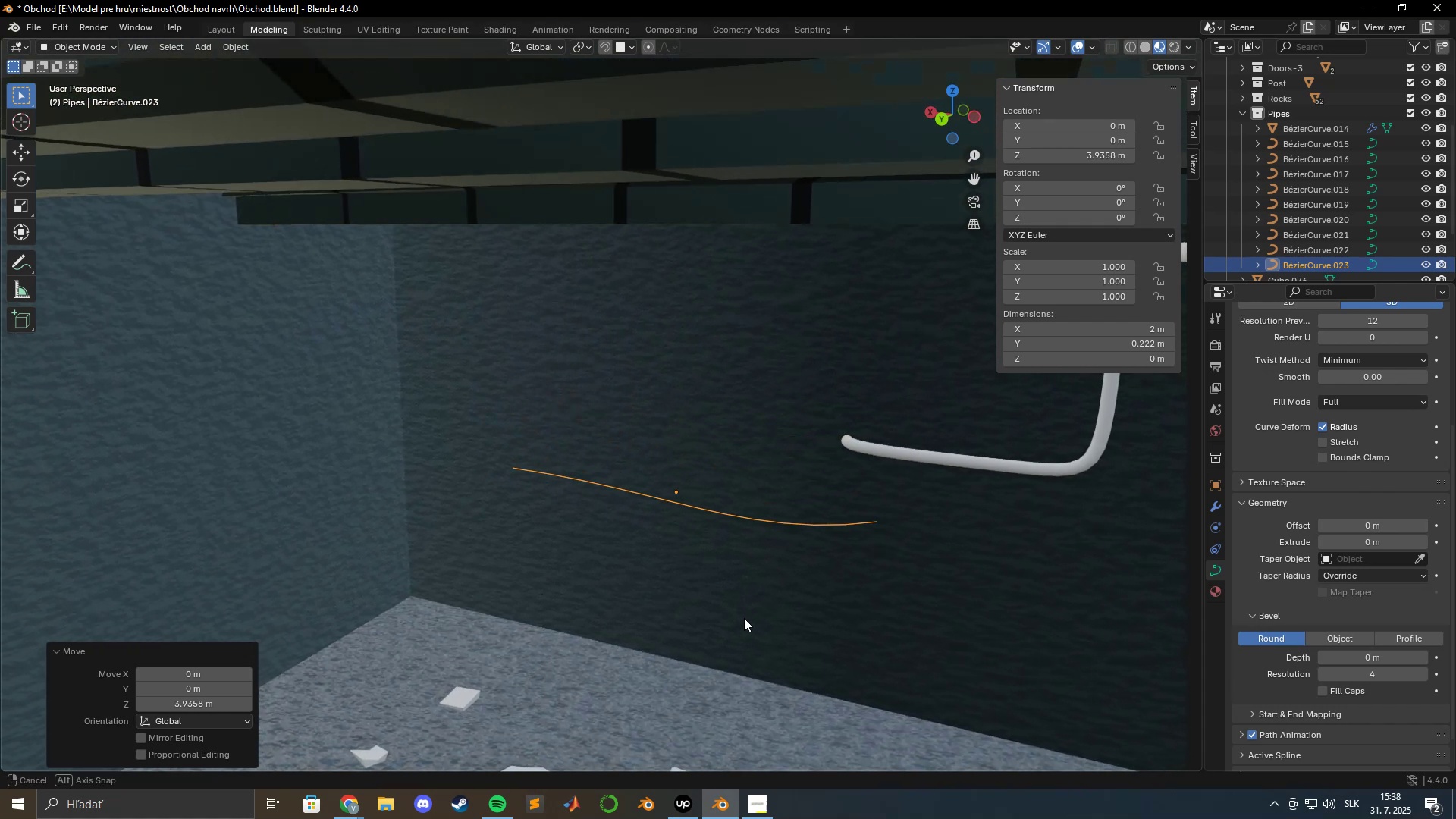 
type(gx)
key(Escape)
type(ryxz180)
 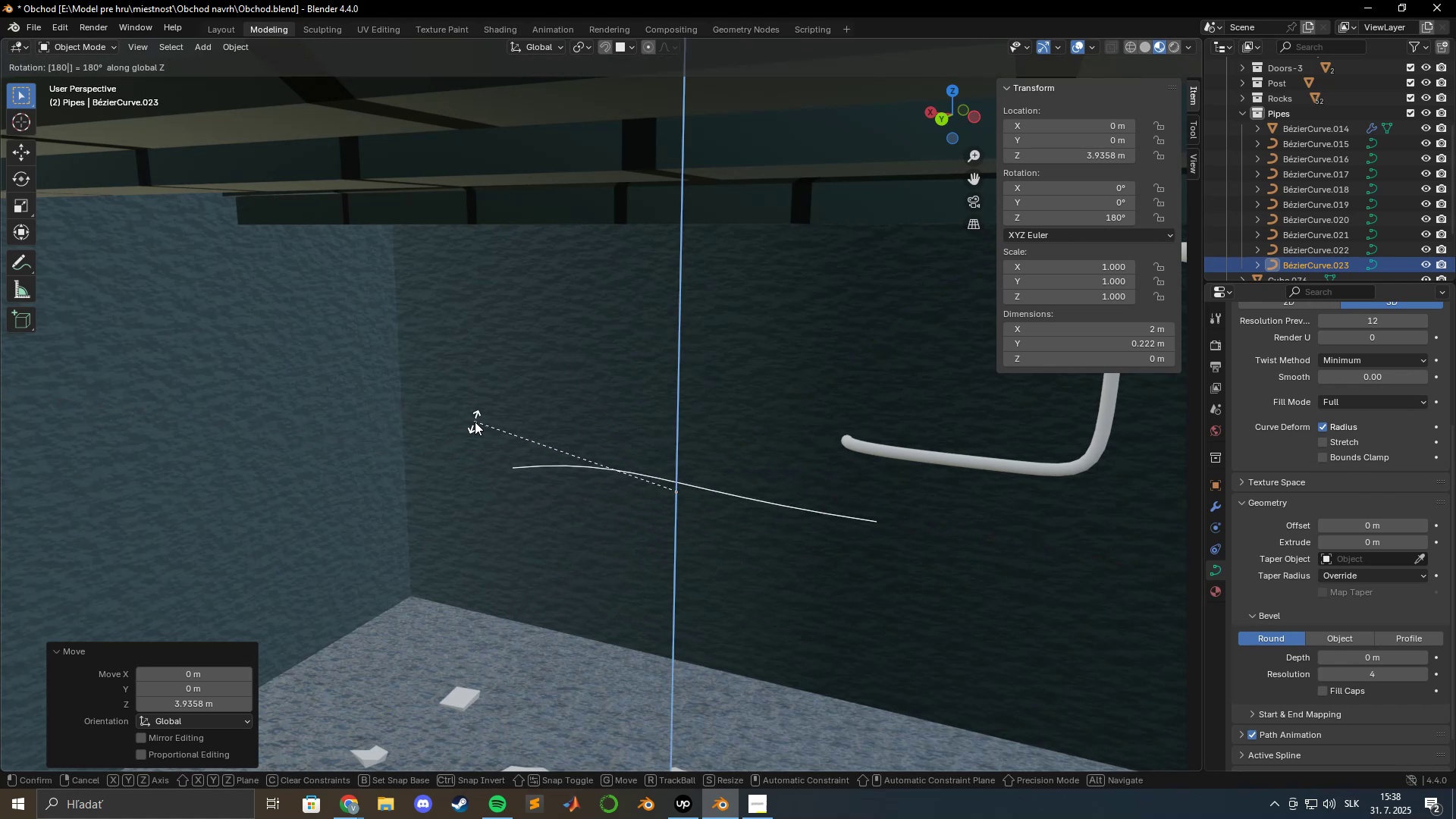 
key(Enter)
 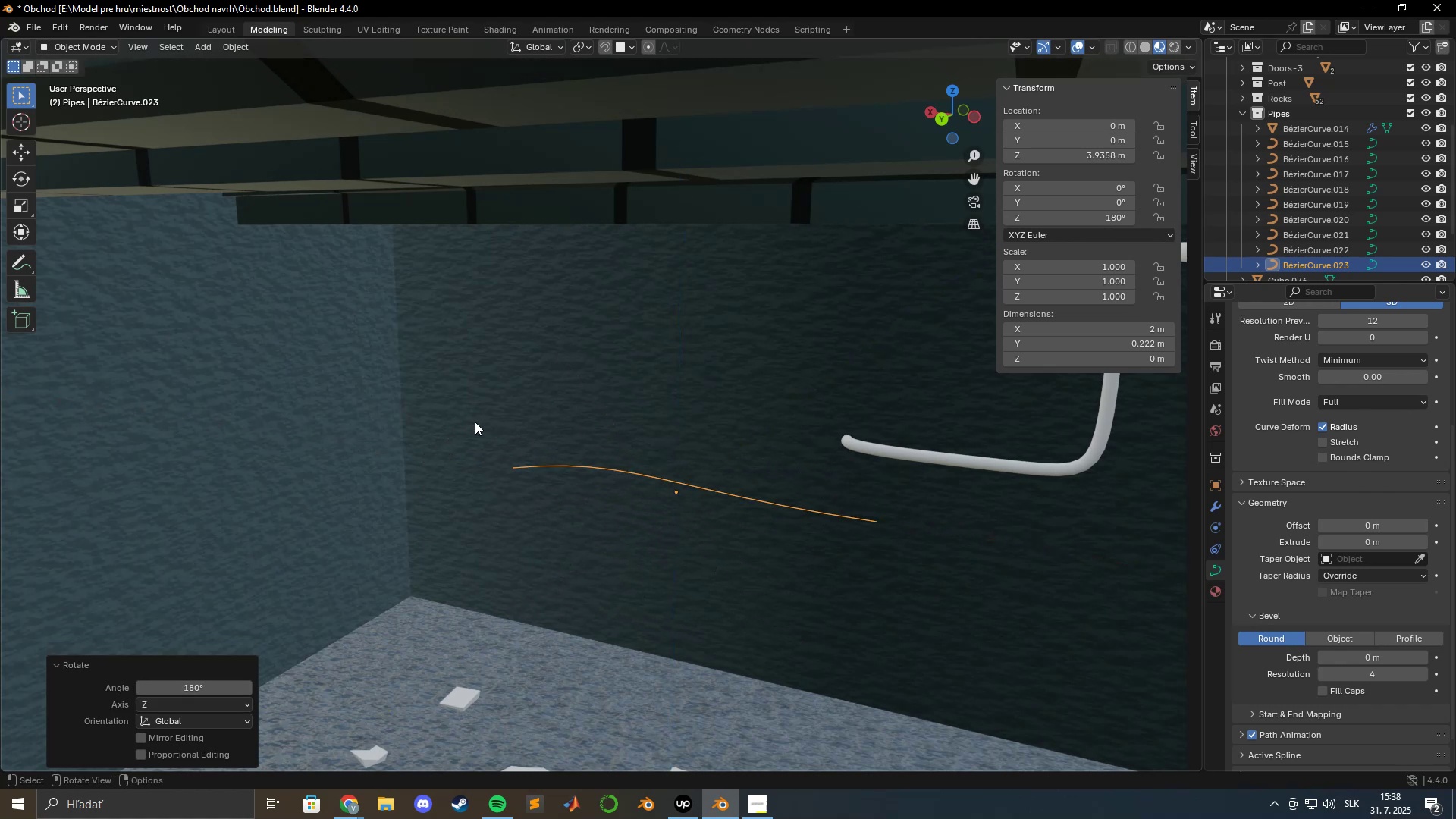 
hold_key(key=ShiftLeft, duration=1.5)
 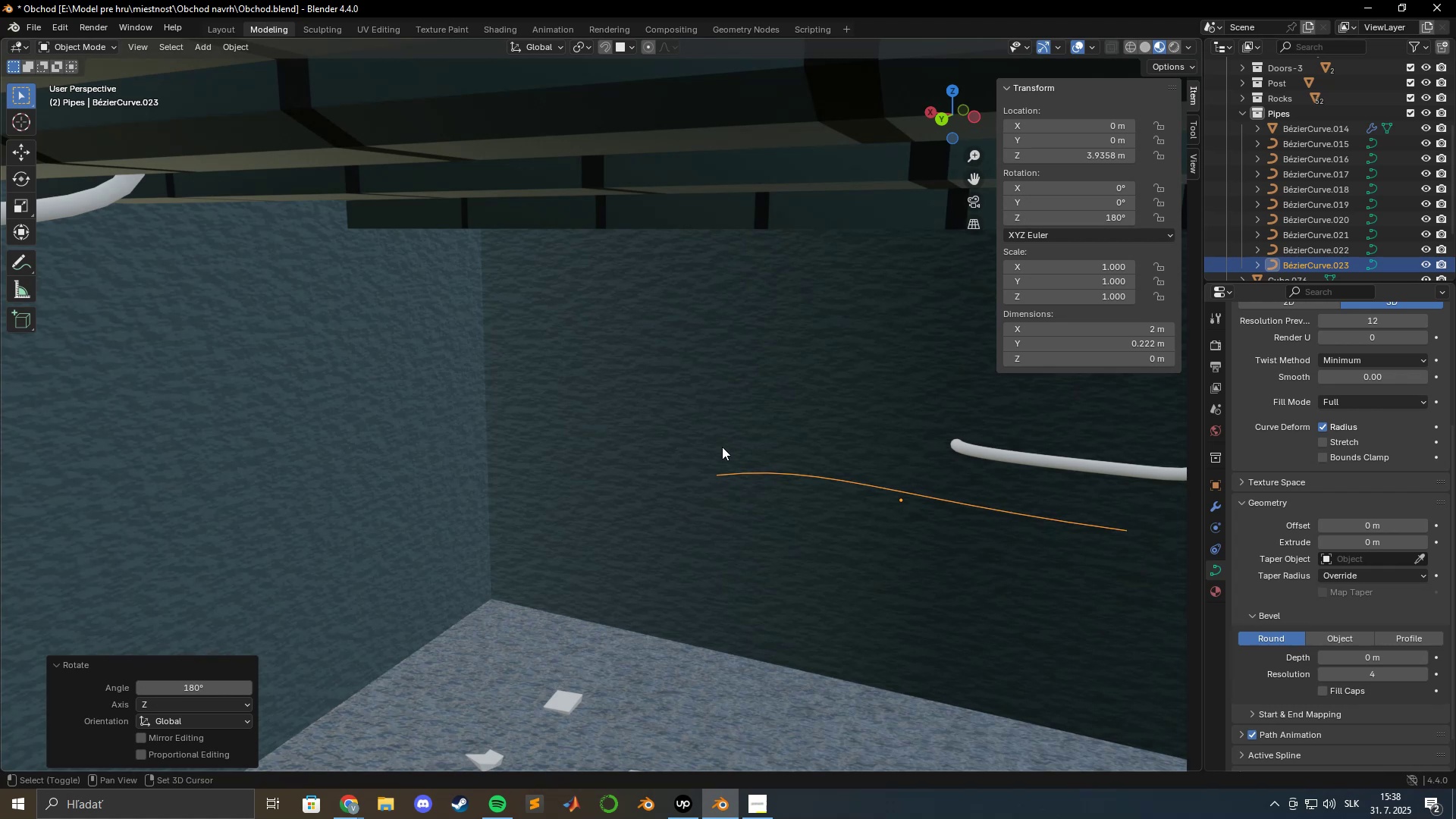 
hold_key(key=ShiftLeft, duration=0.95)
 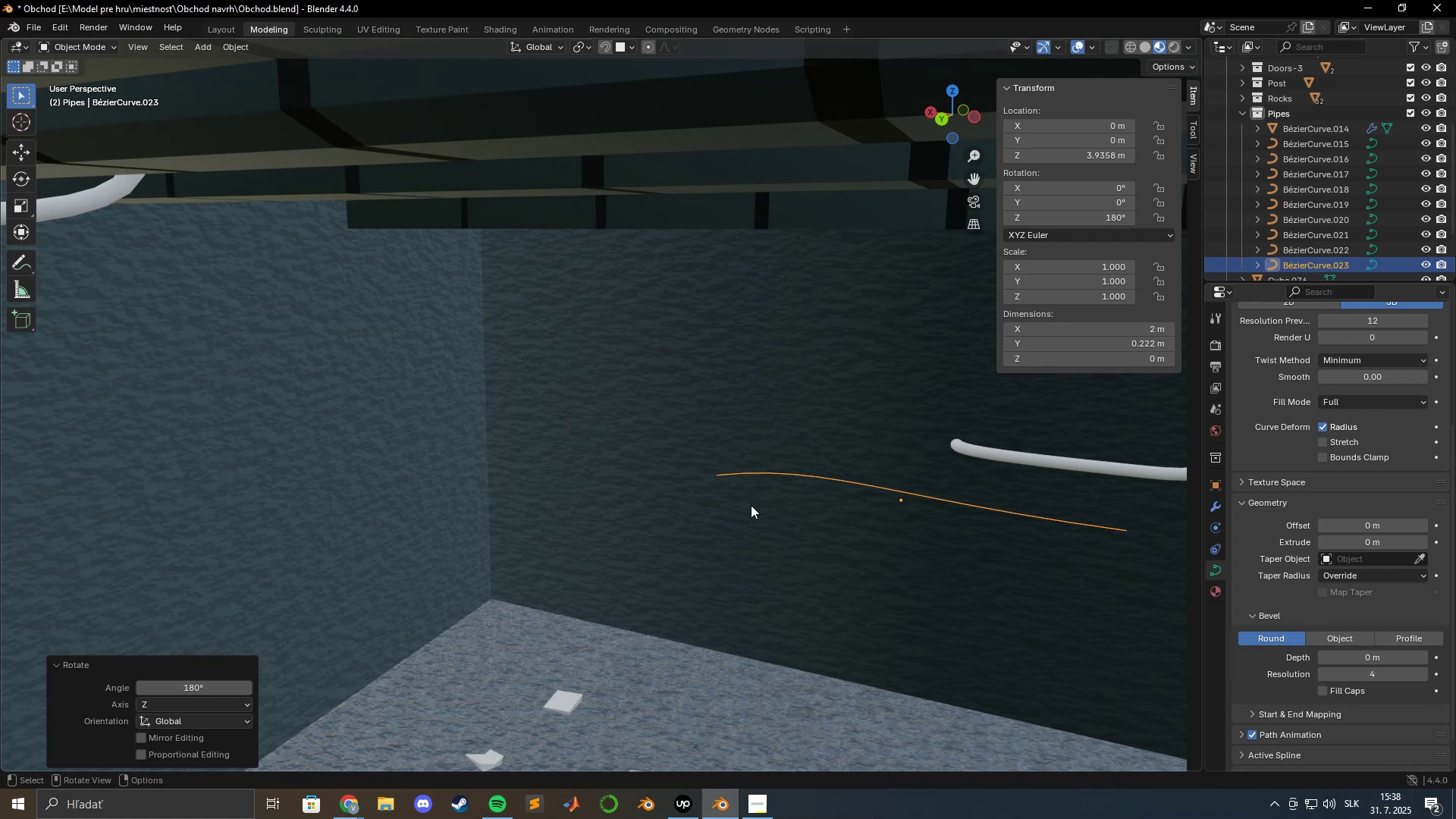 
hold_key(key=ShiftLeft, duration=1.02)
 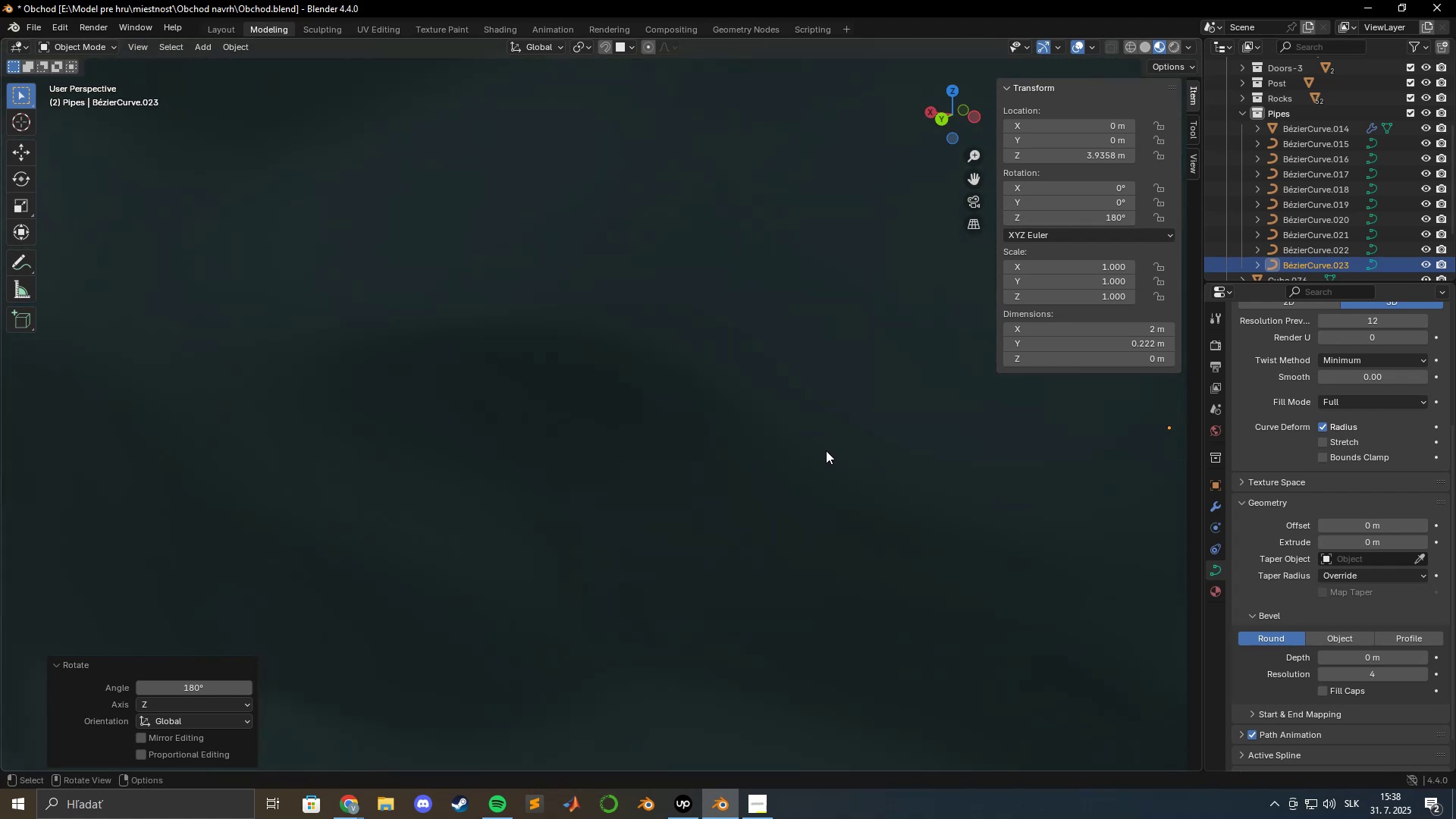 
scroll: coordinate [826, 450], scroll_direction: up, amount: 1.0
 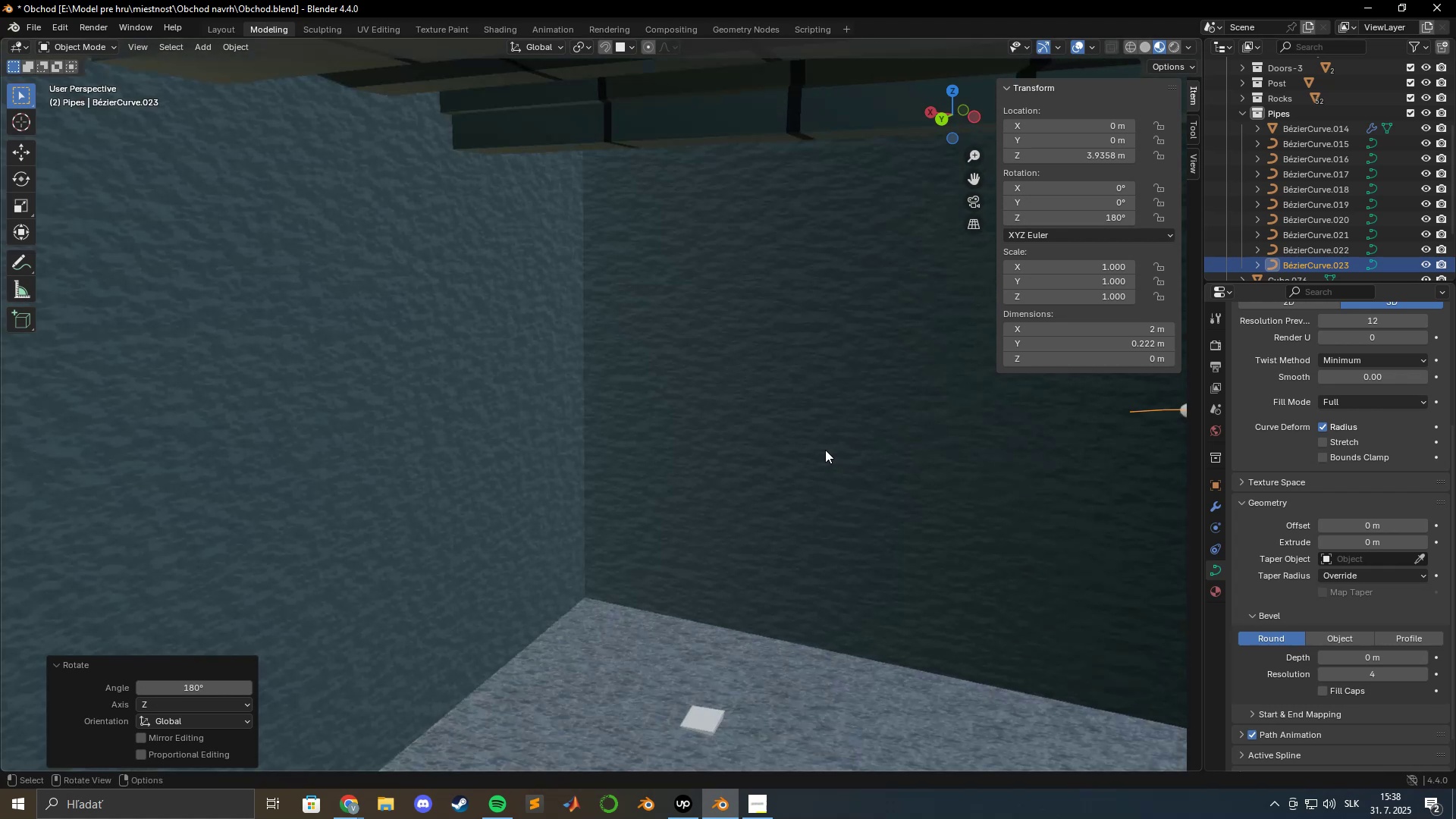 
hold_key(key=ShiftLeft, duration=0.89)
 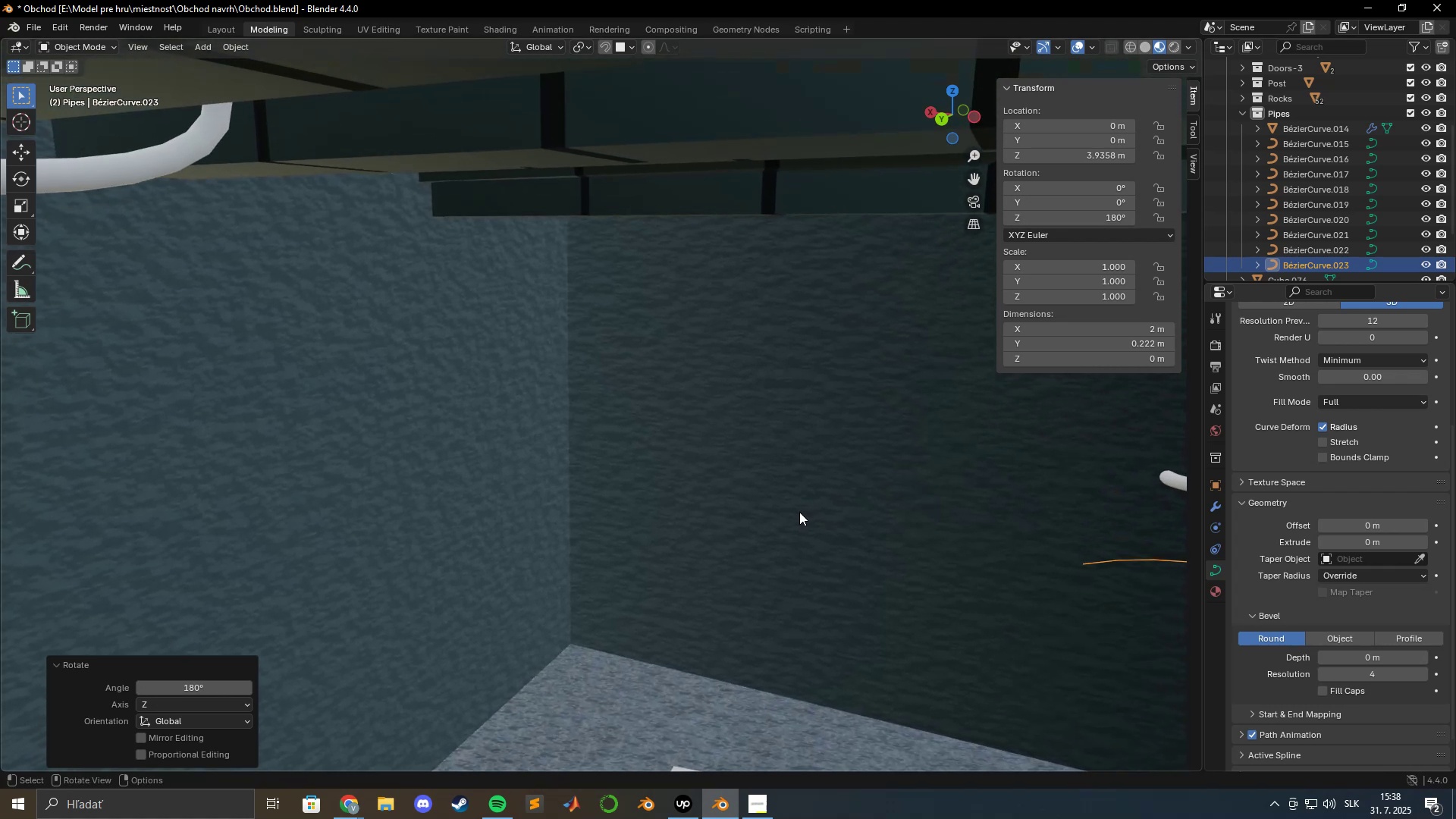 
type(gx)
 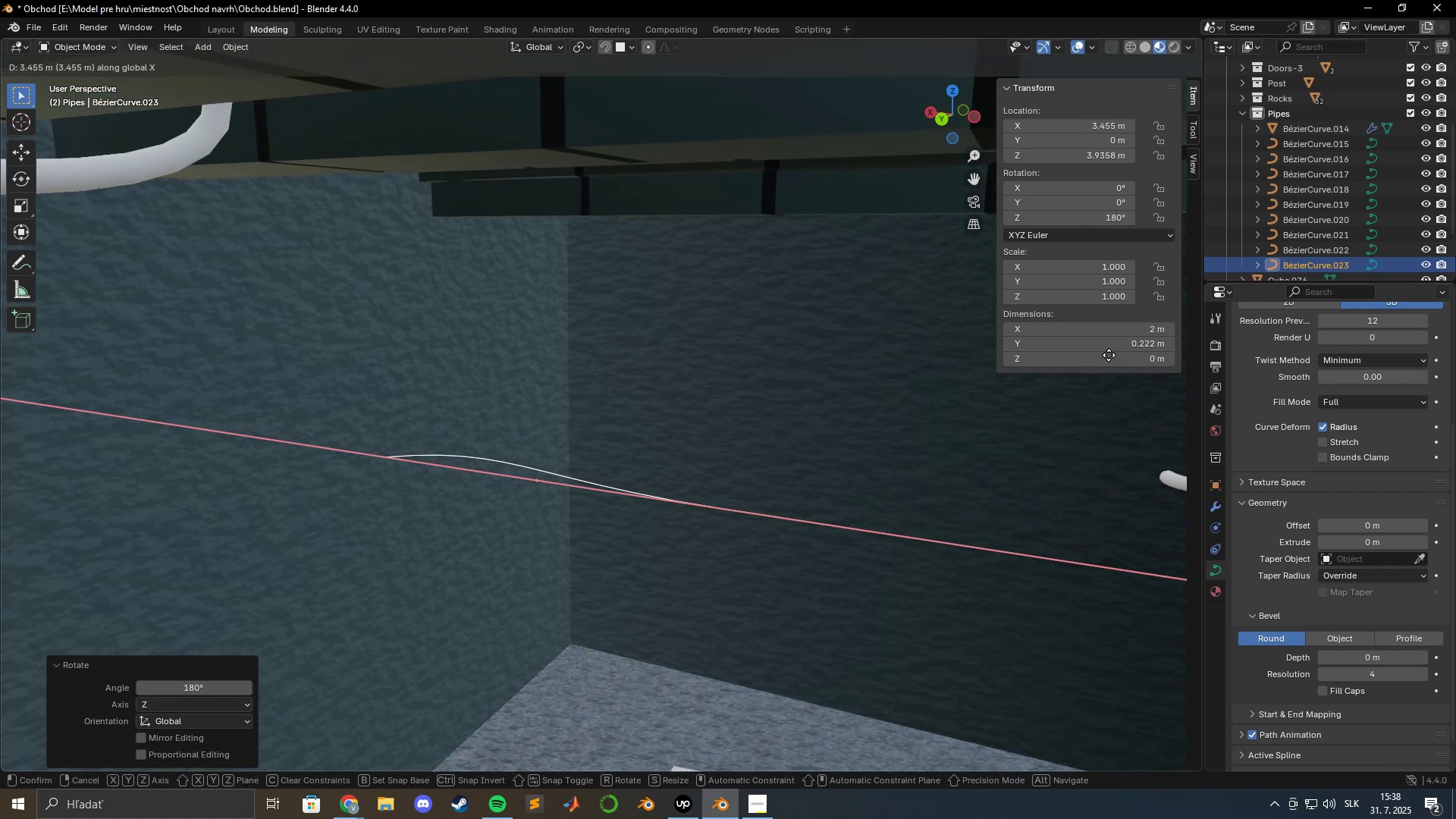 
left_click([1067, 354])
 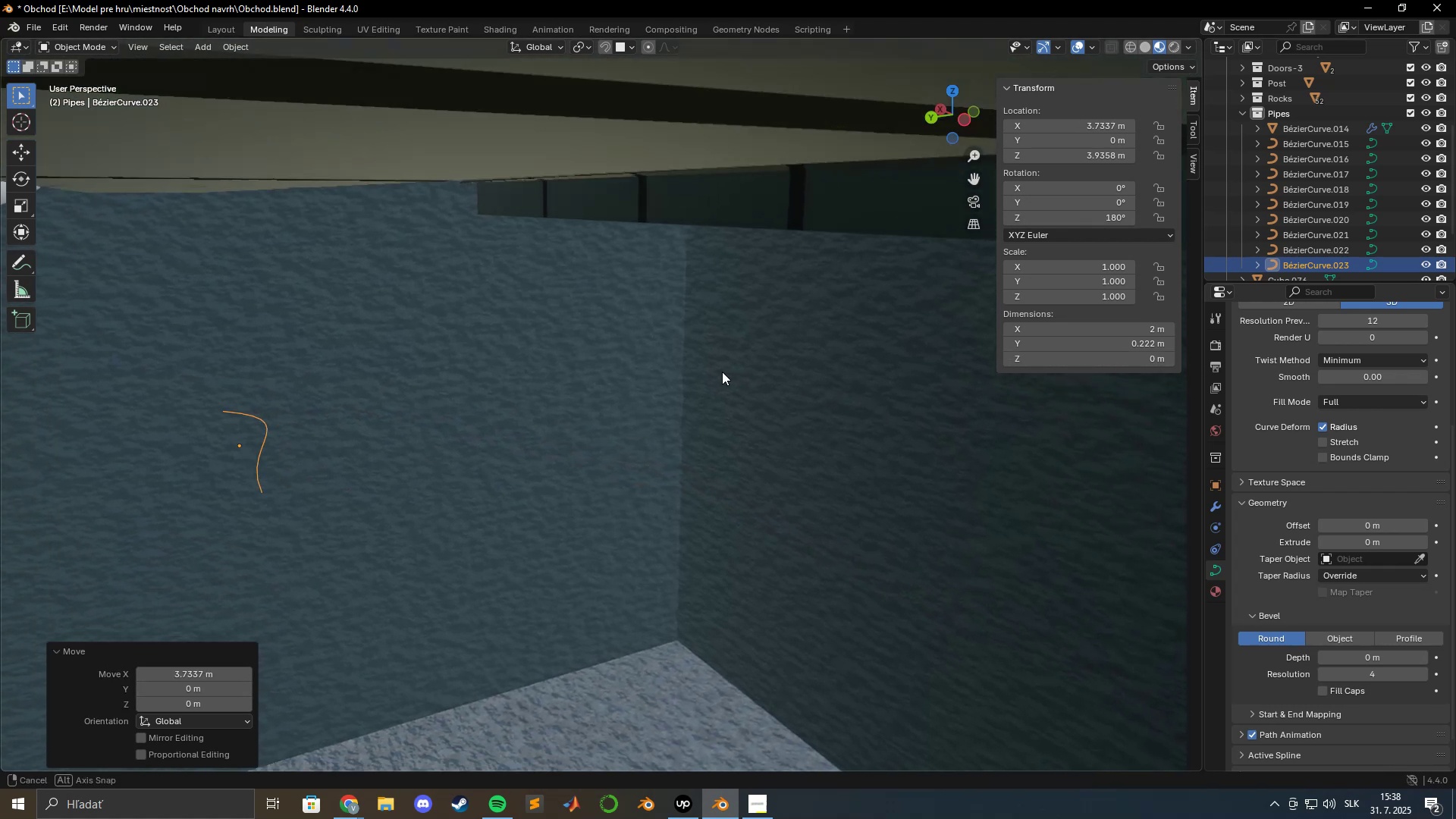 
hold_key(key=ShiftLeft, duration=0.73)
 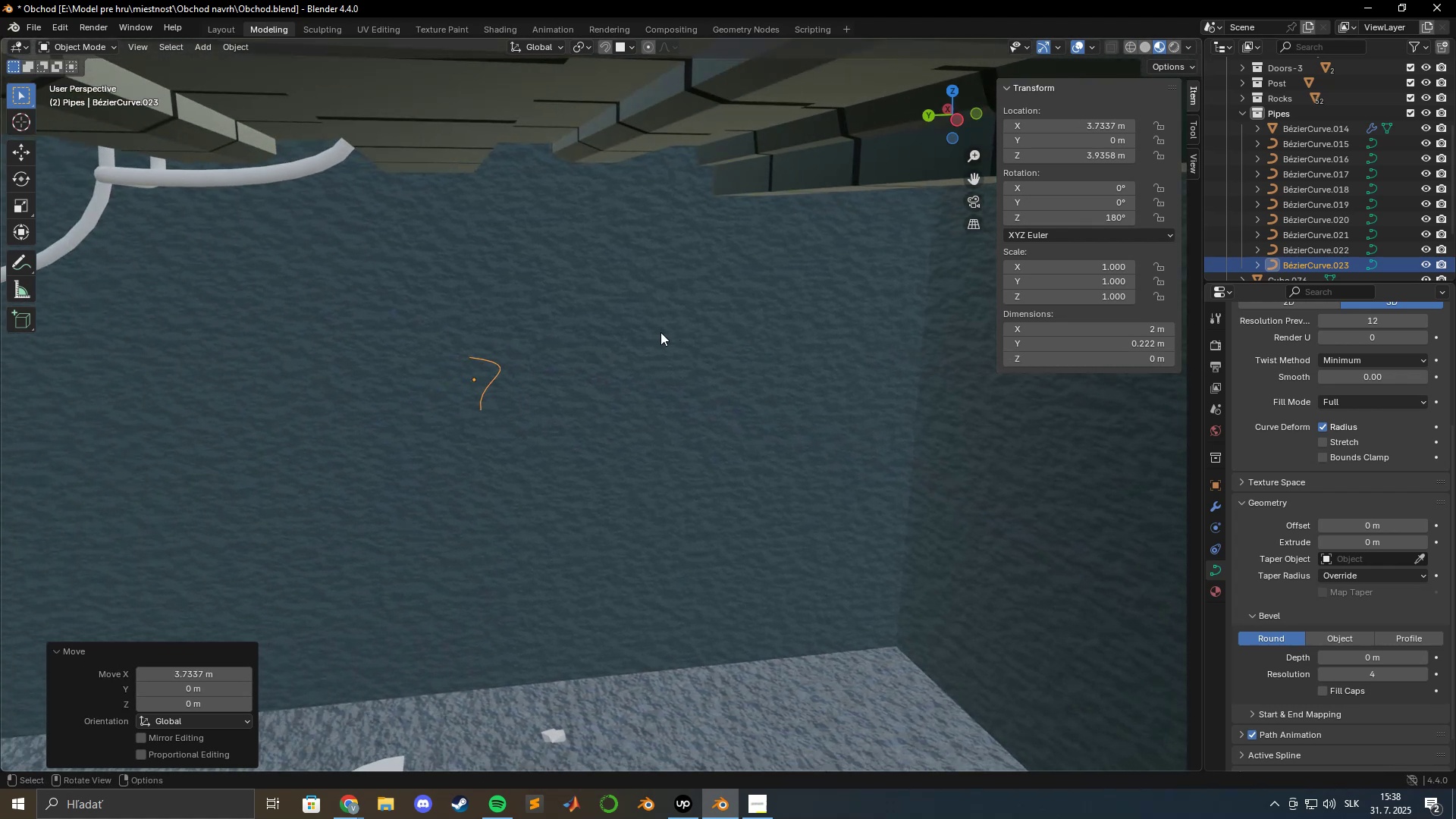 
hold_key(key=ShiftLeft, duration=0.83)
 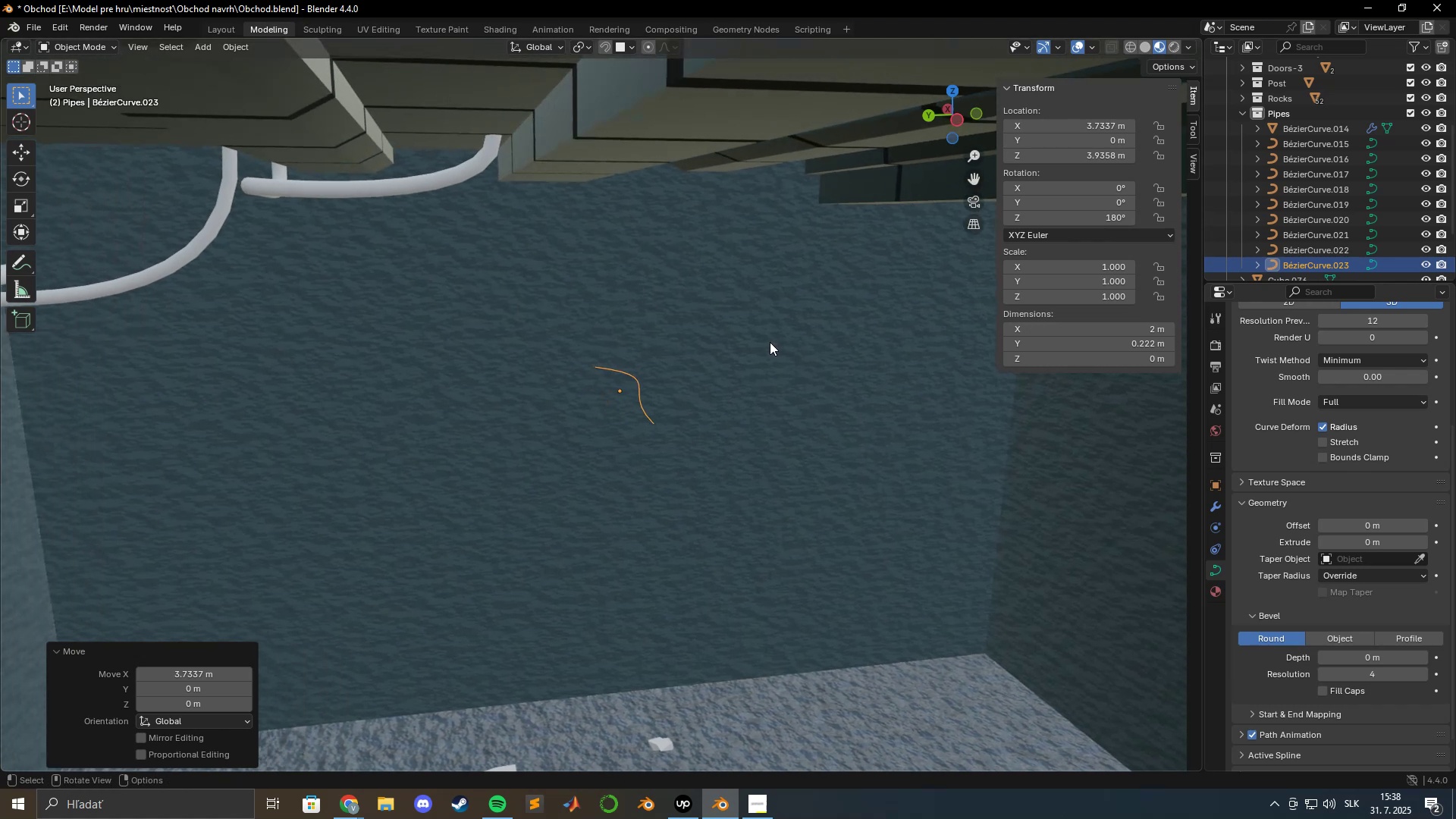 
type(rx)
 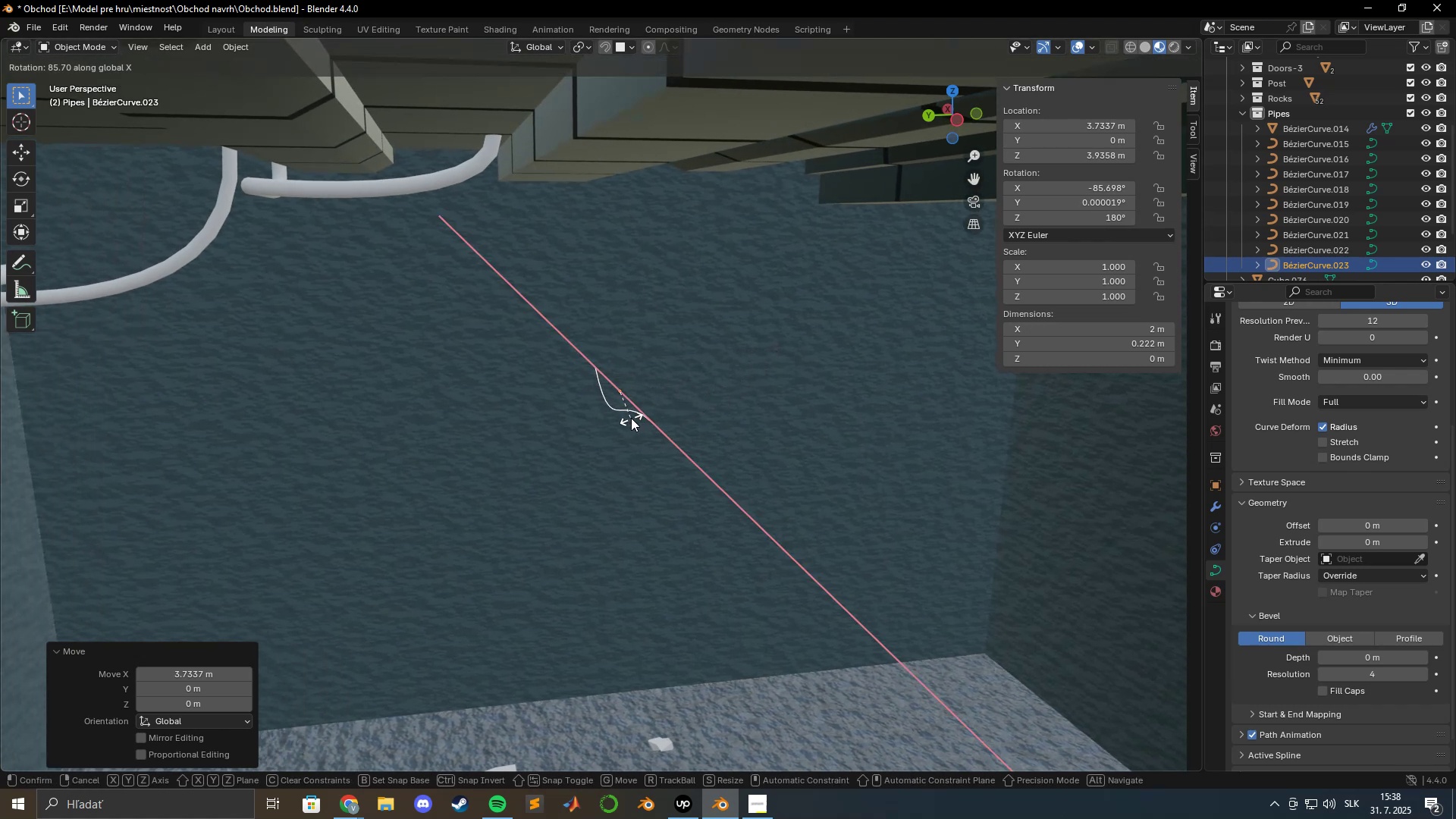 
key(Numpad9)
 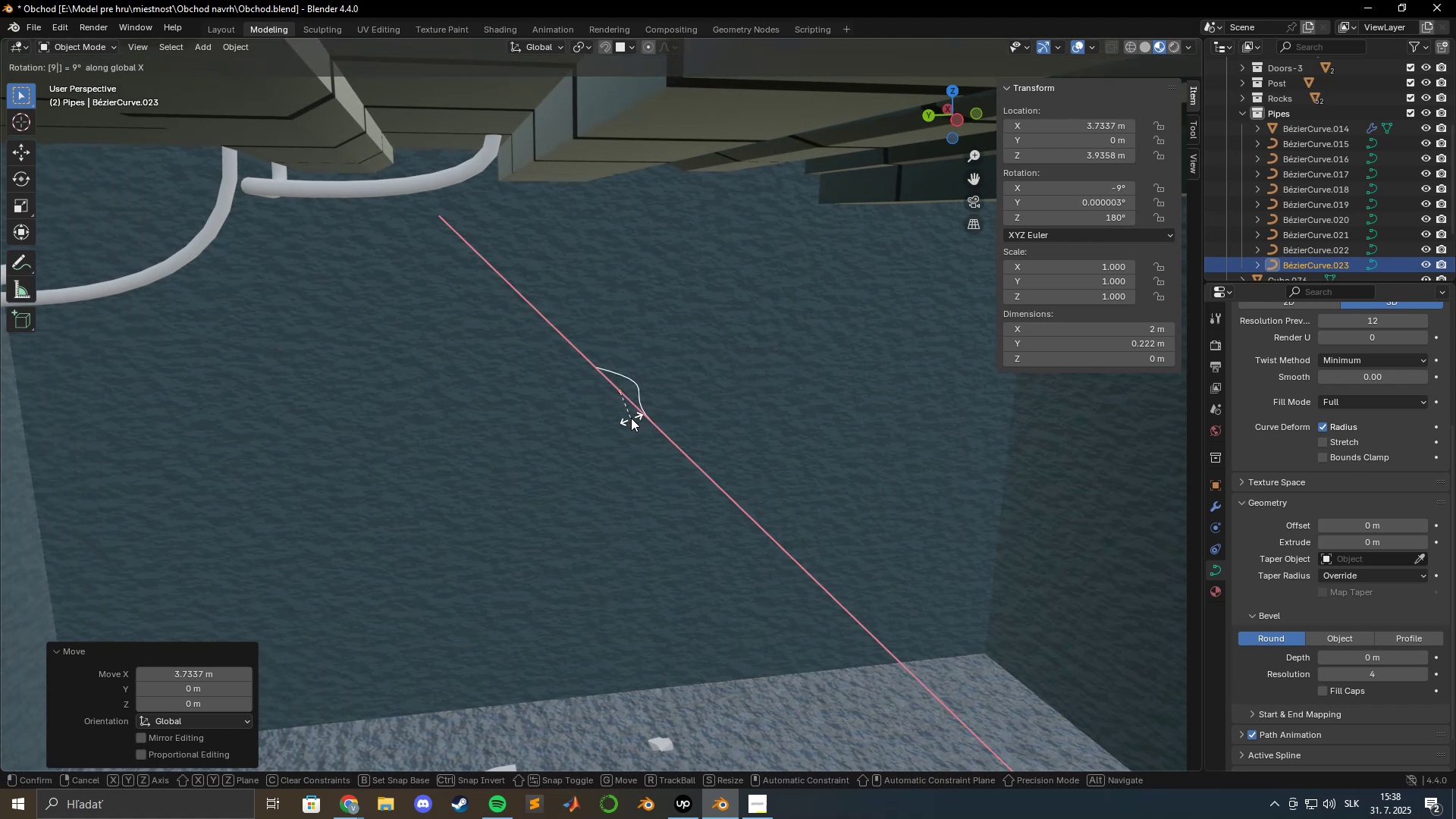 
key(Numpad0)
 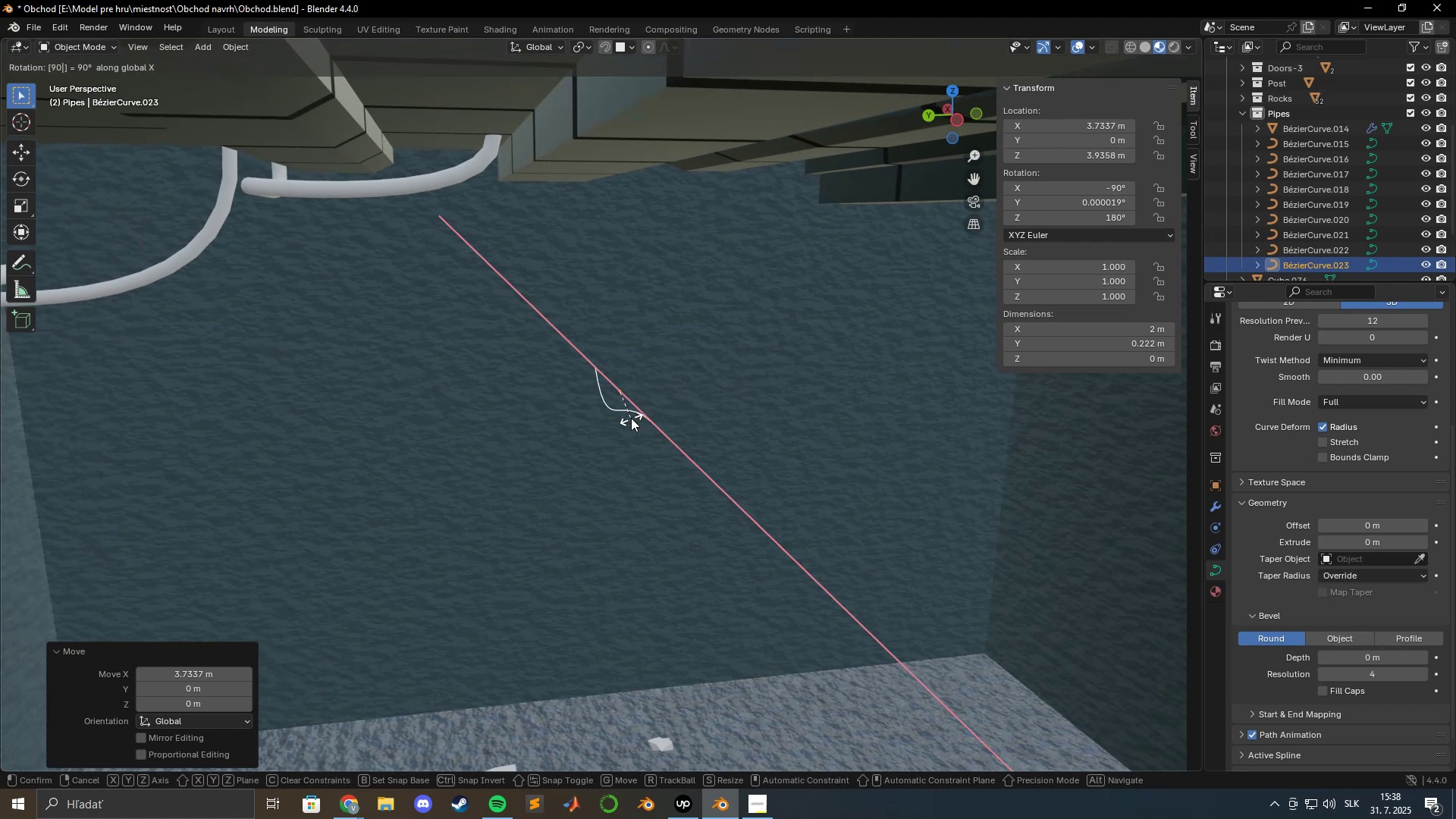 
key(Enter)
 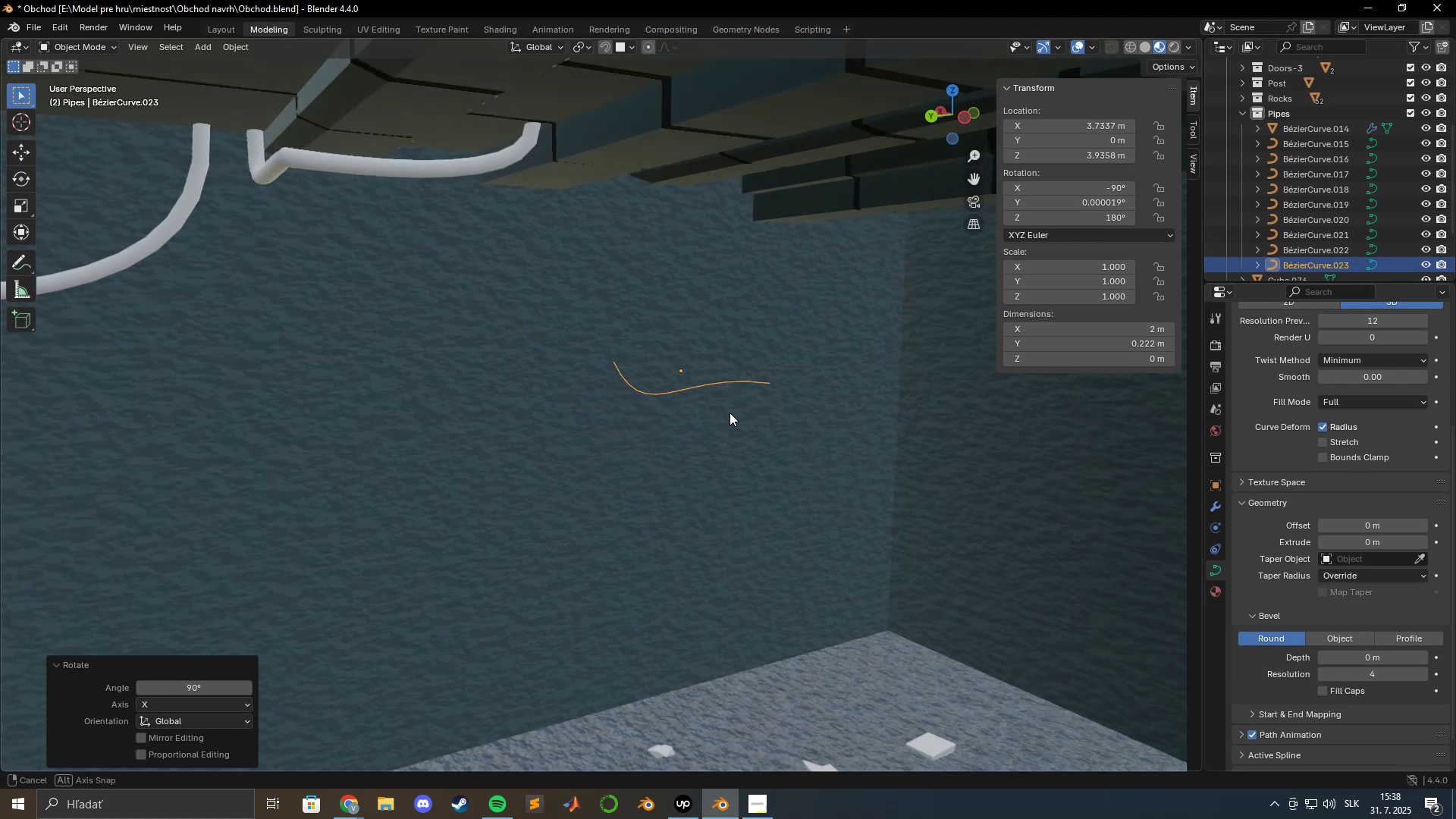 
scroll: coordinate [749, 413], scroll_direction: up, amount: 3.0
 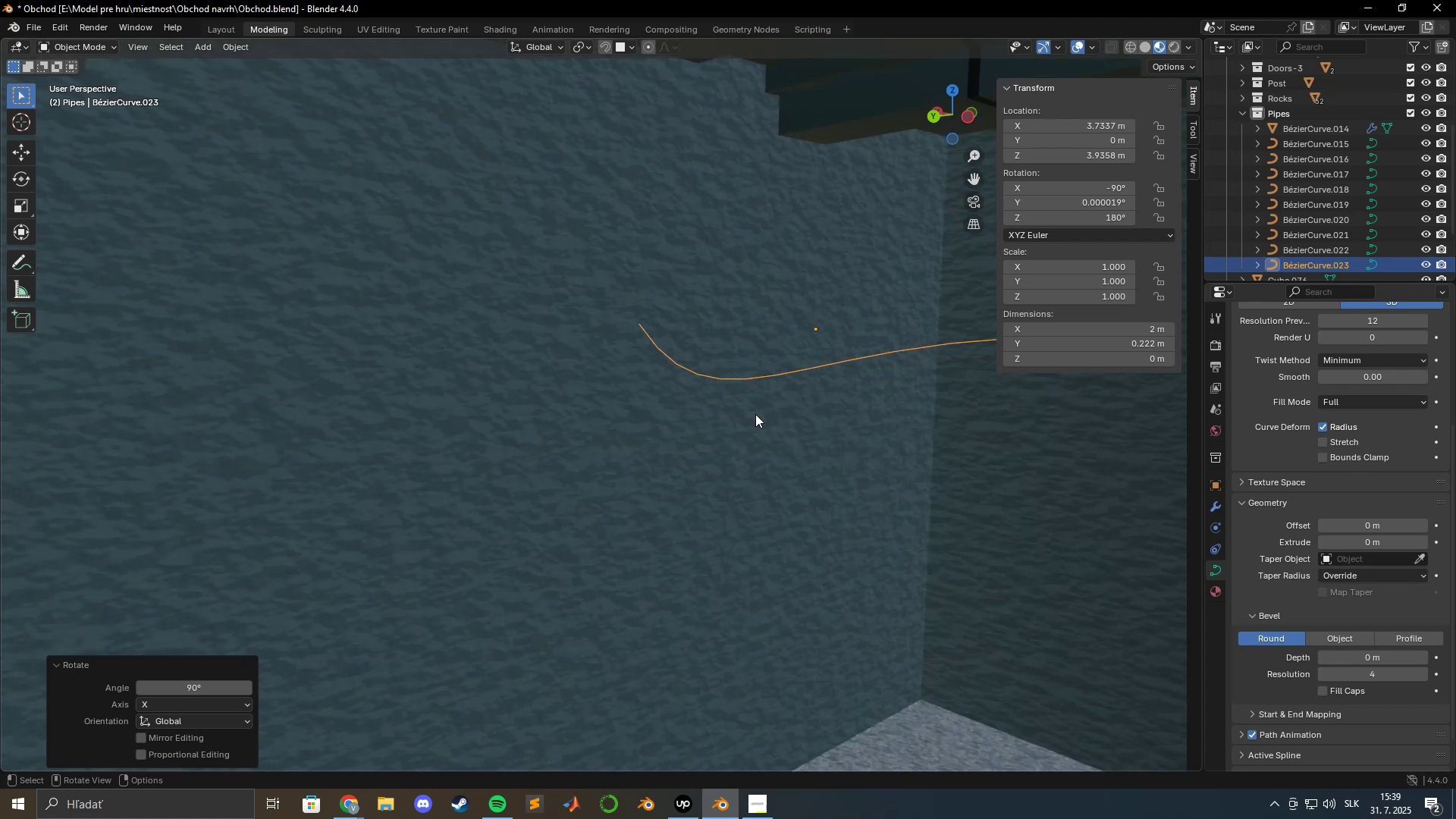 
hold_key(key=ShiftLeft, duration=0.39)
 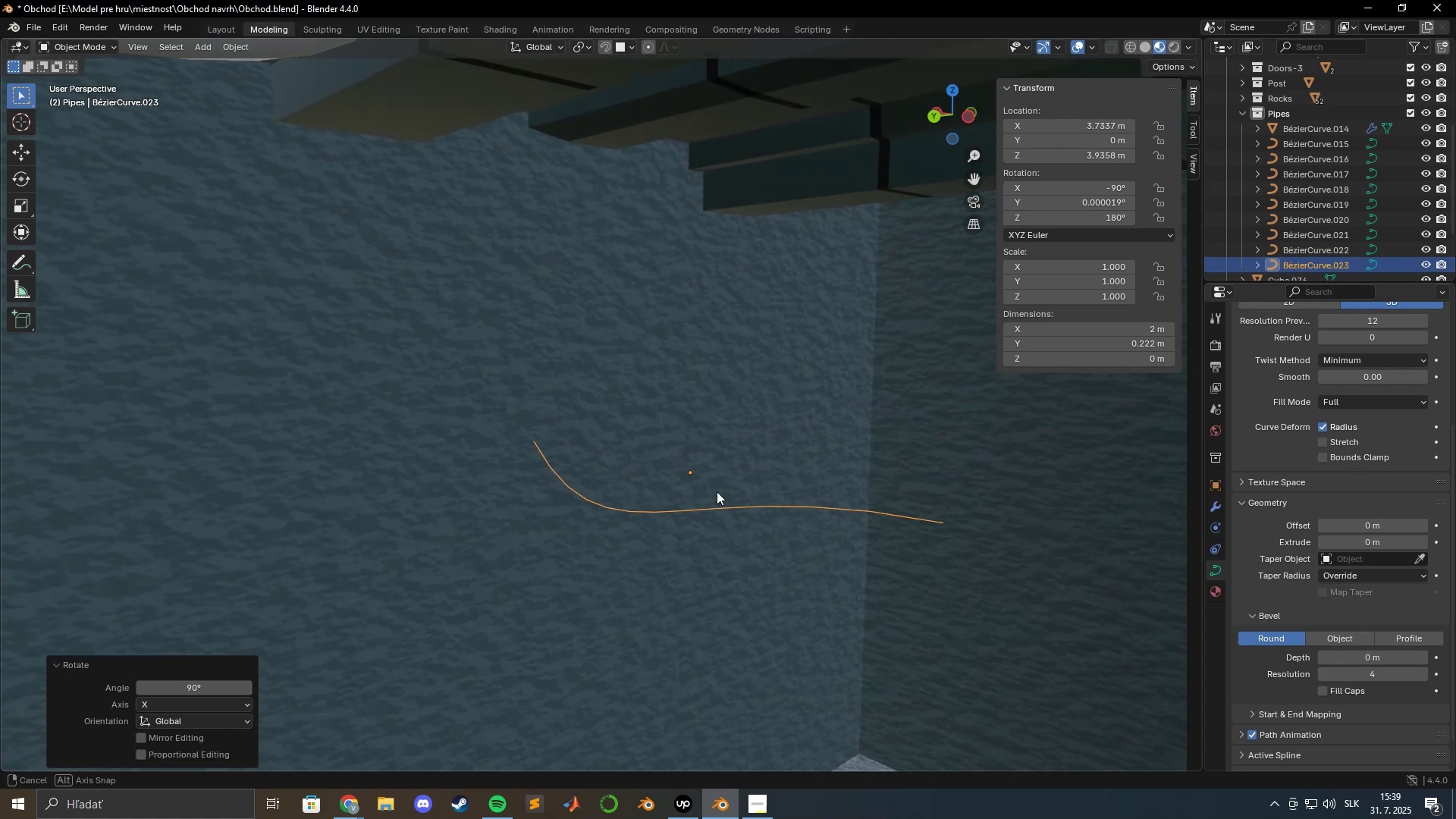 
hold_key(key=ShiftLeft, duration=0.67)
 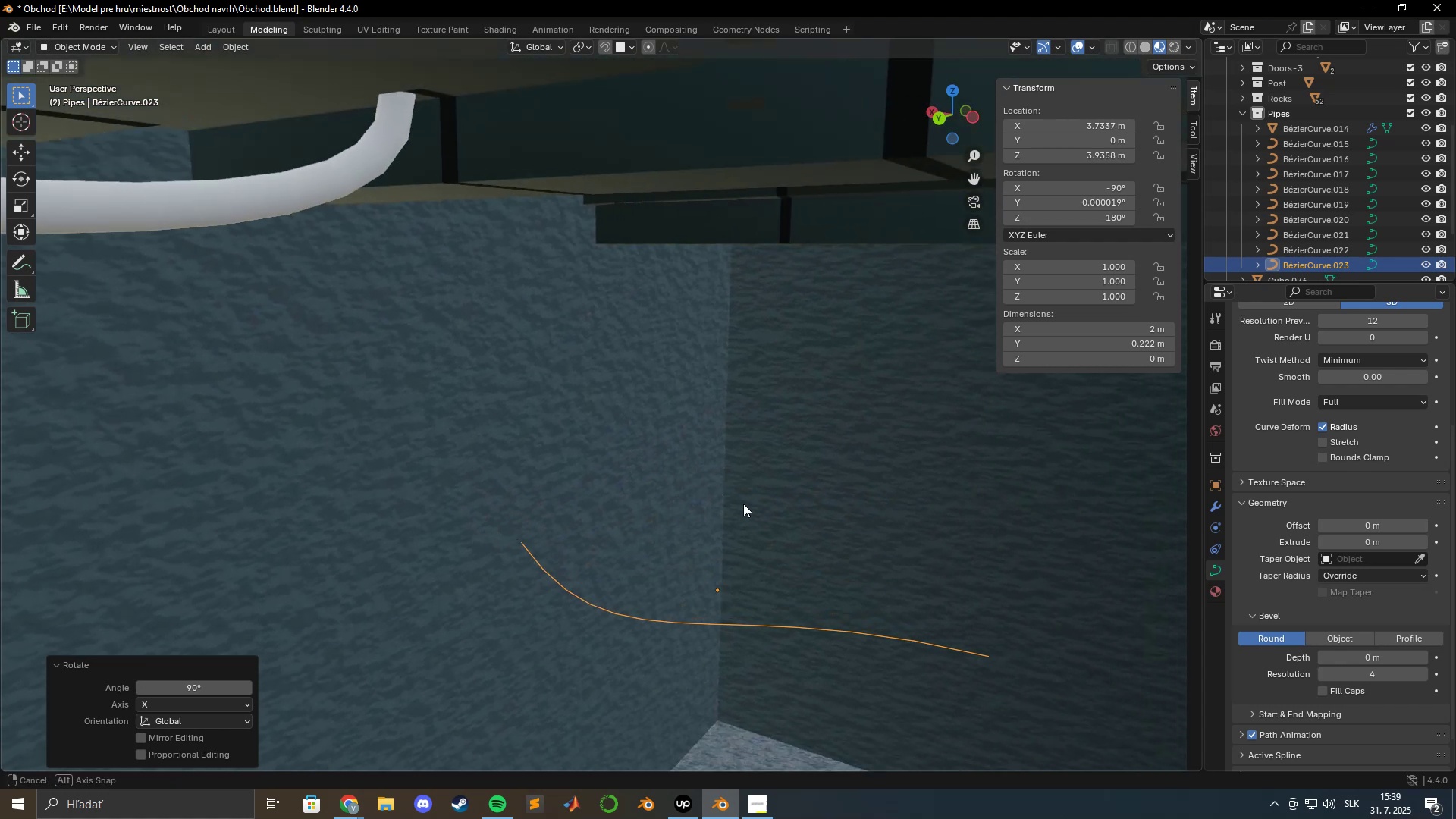 
type(gzgy)
 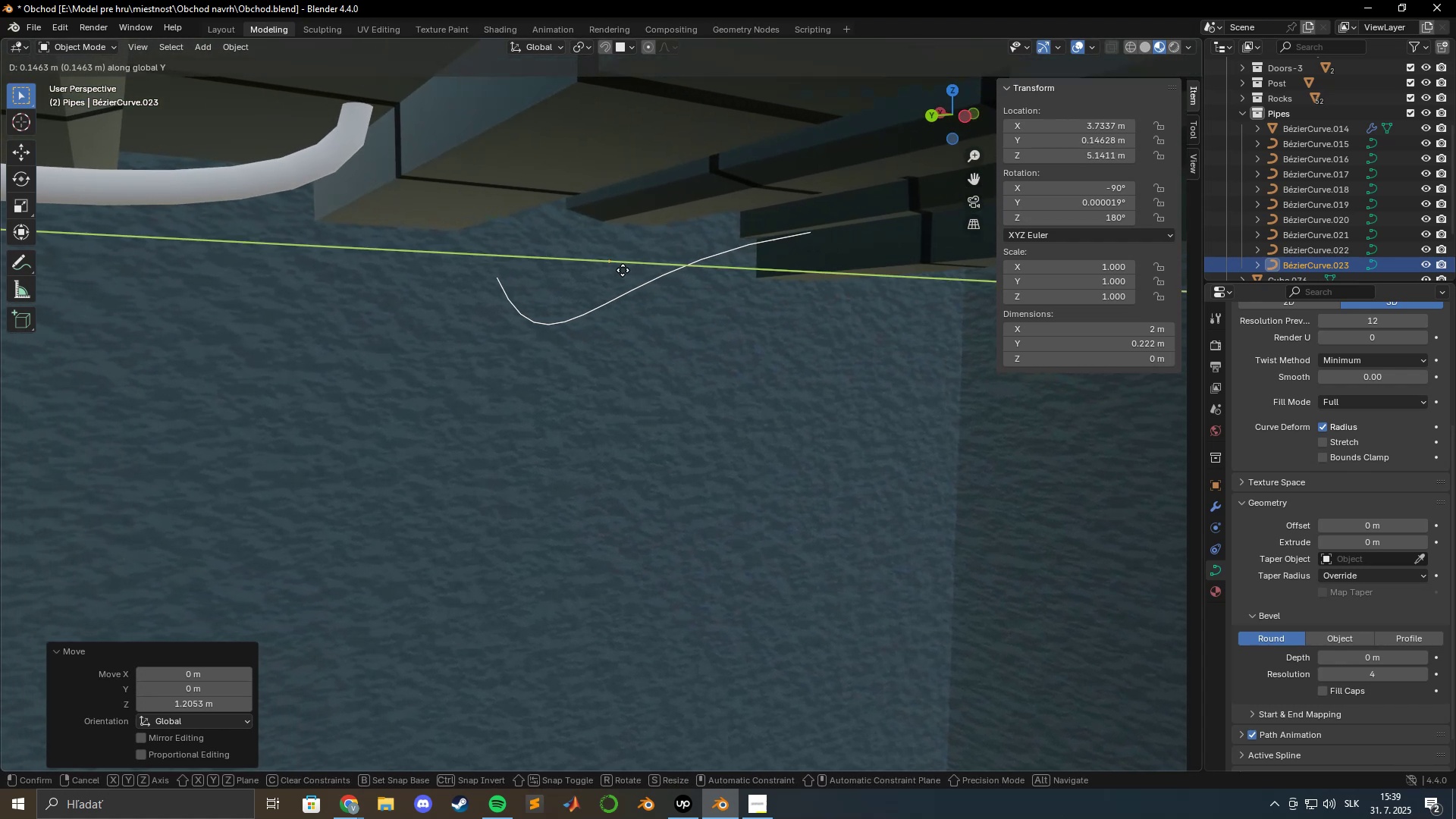 
scroll: coordinate [622, 255], scroll_direction: up, amount: 1.0
 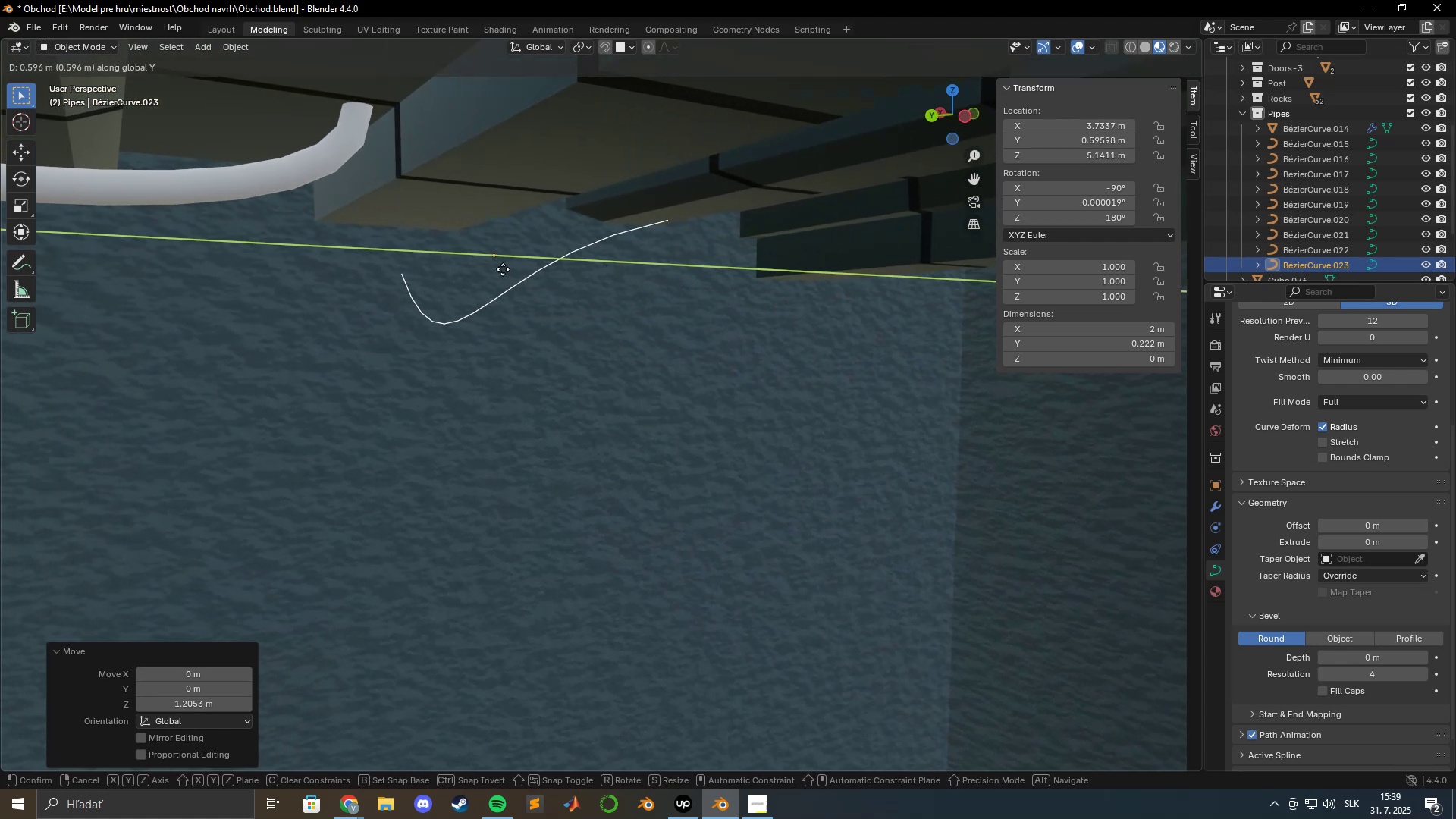 
left_click([473, 265])
 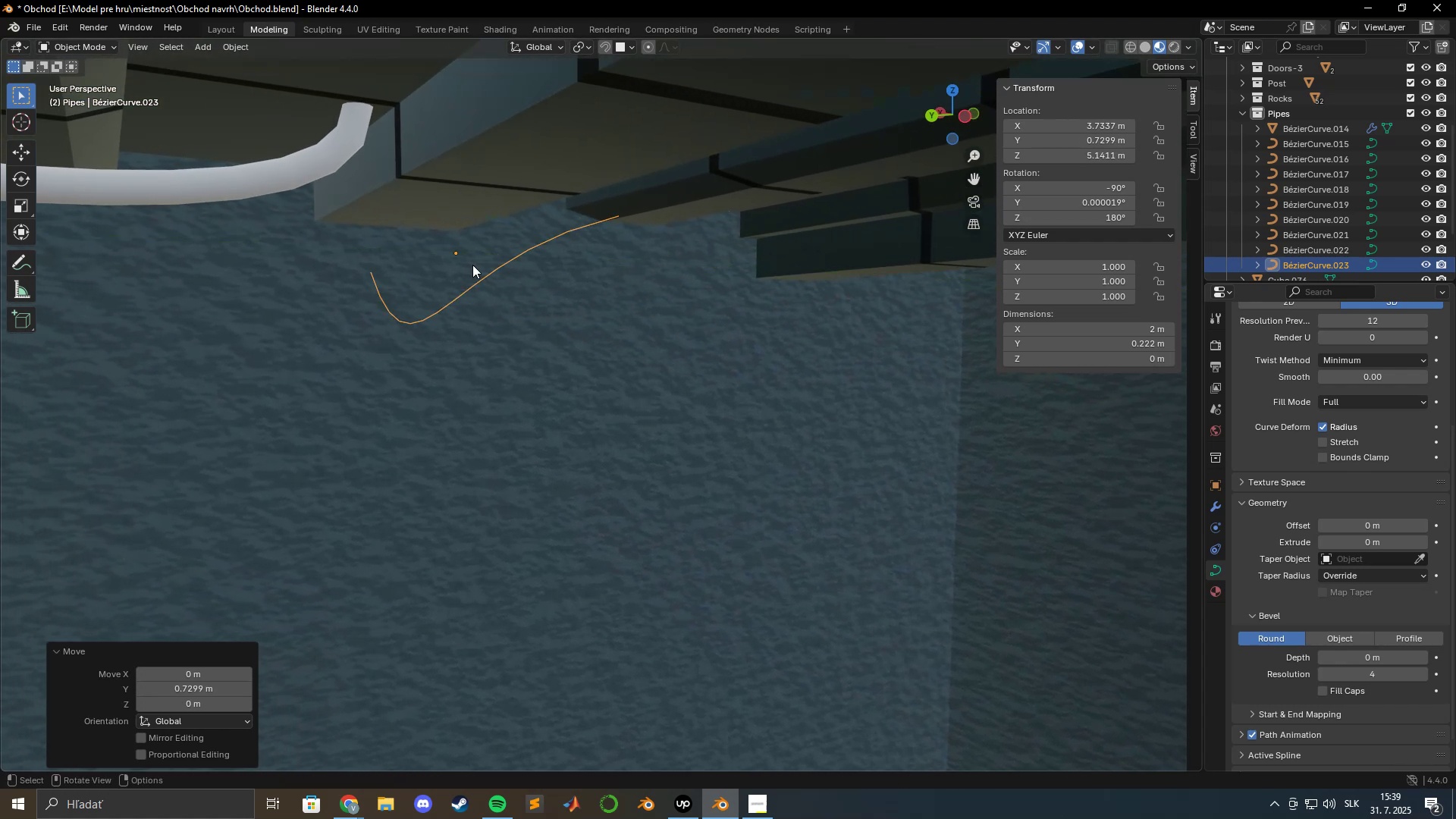 
hold_key(key=ShiftLeft, duration=0.5)
 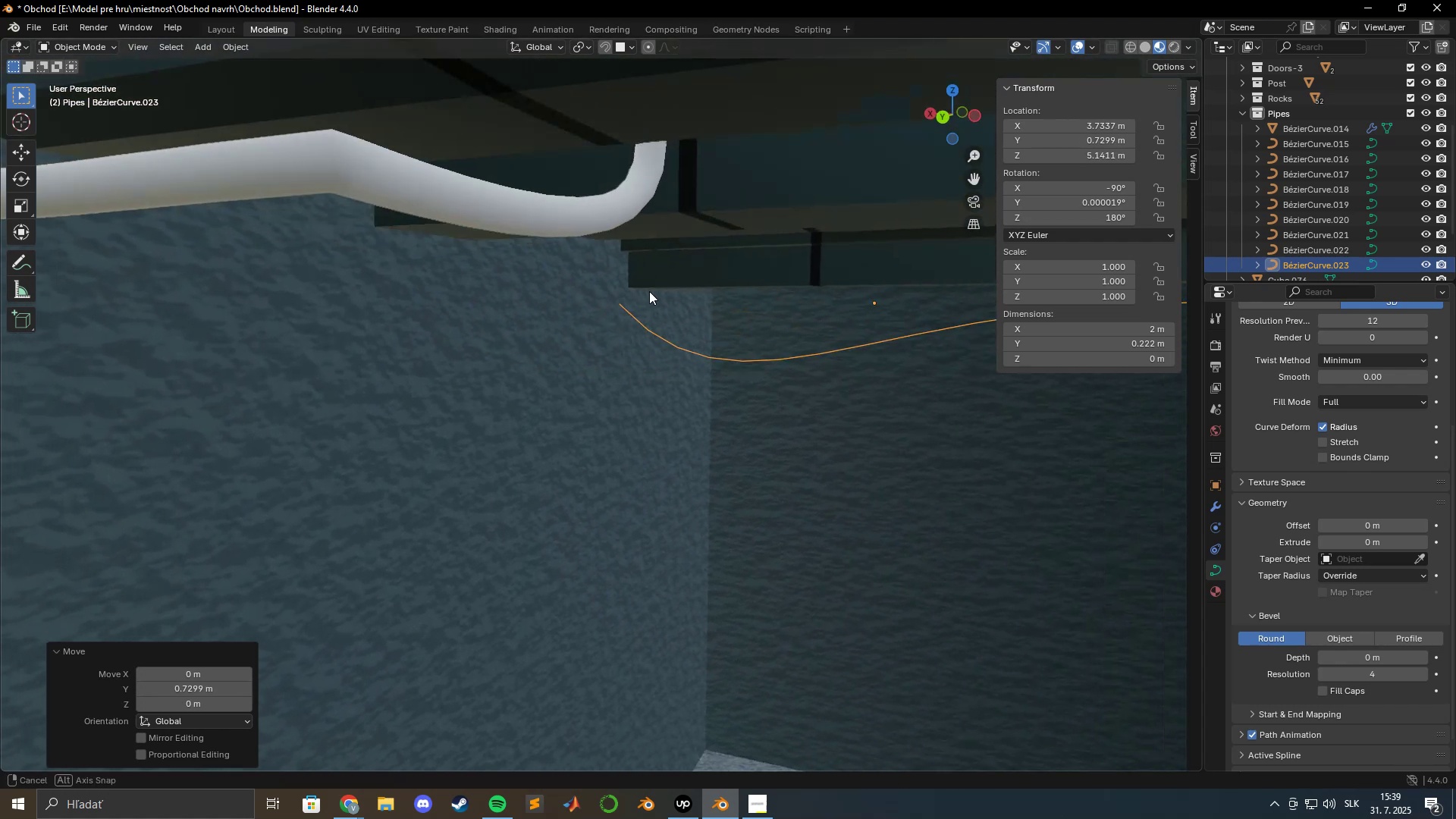 
hold_key(key=ShiftLeft, duration=0.49)
 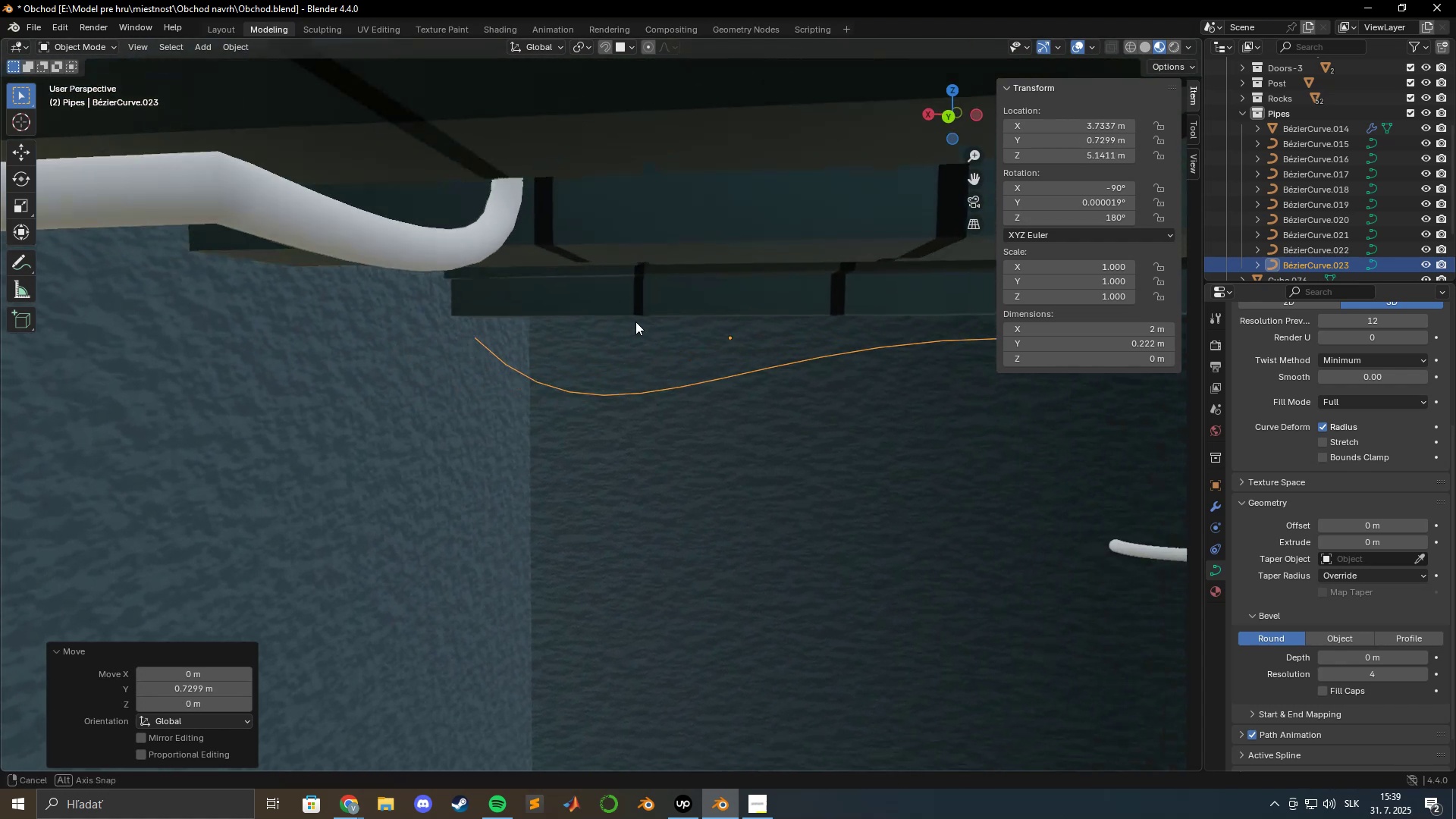 
hold_key(key=ShiftLeft, duration=0.58)
 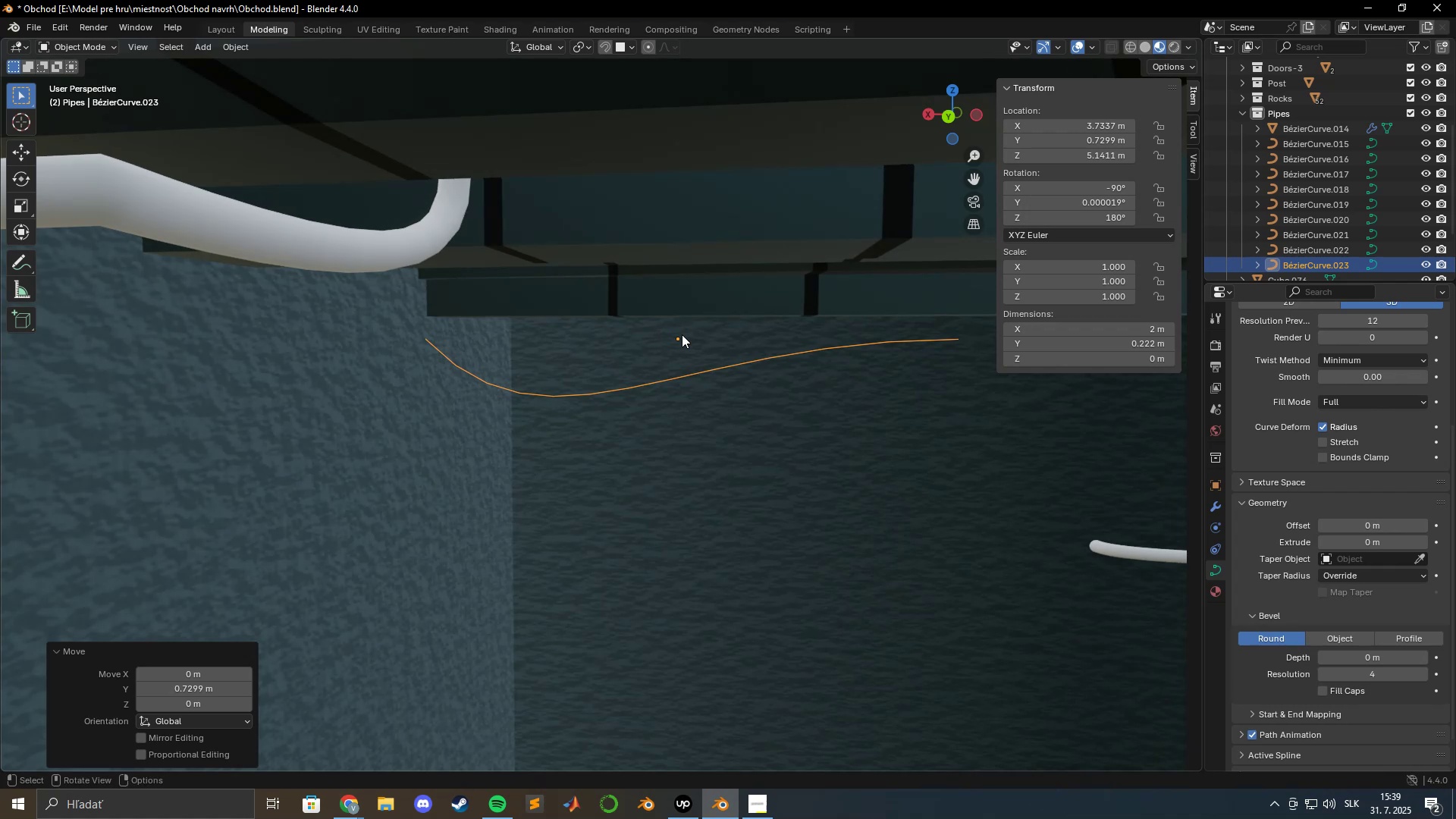 
type(gyx)
 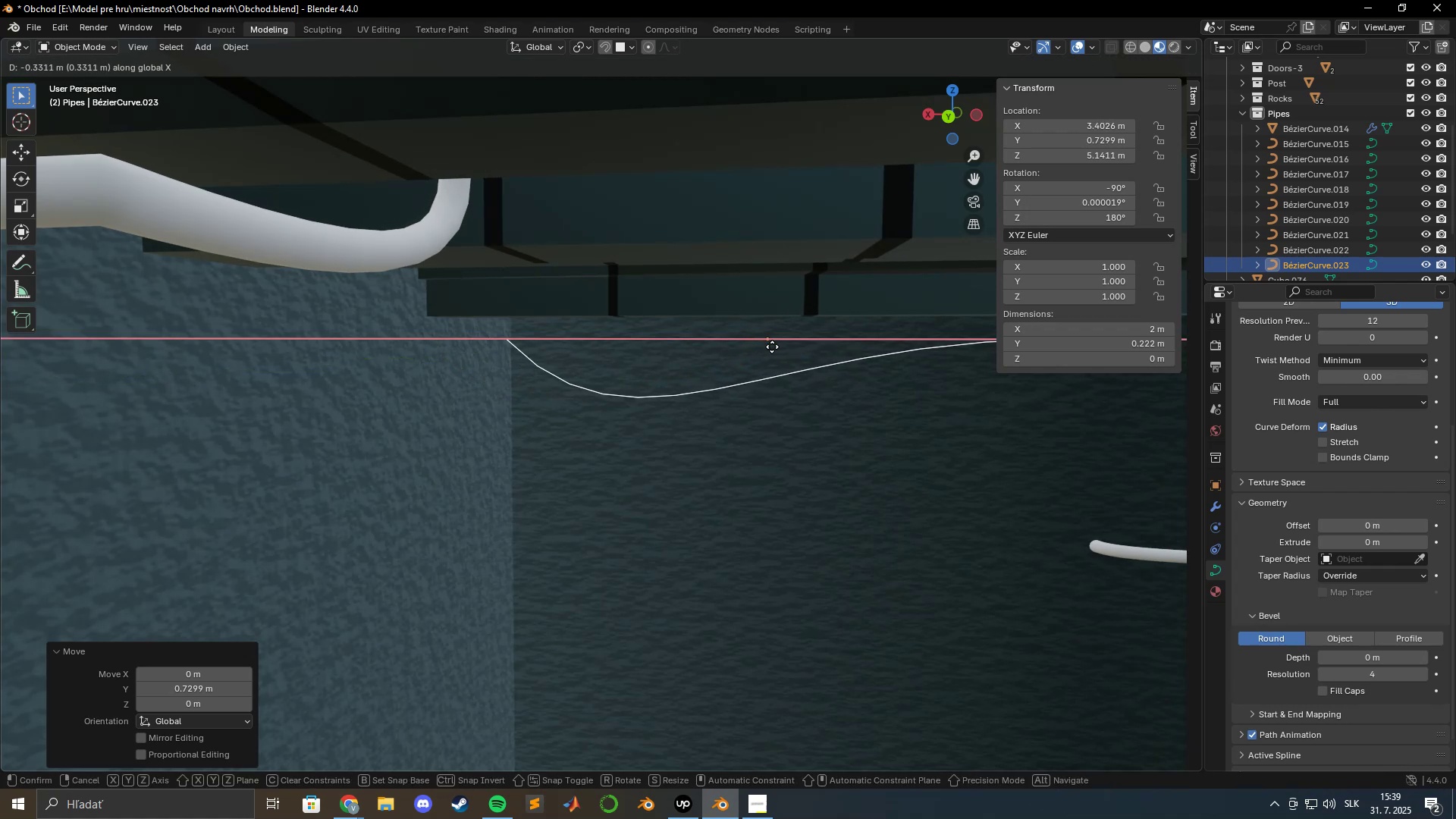 
left_click([770, 347])
 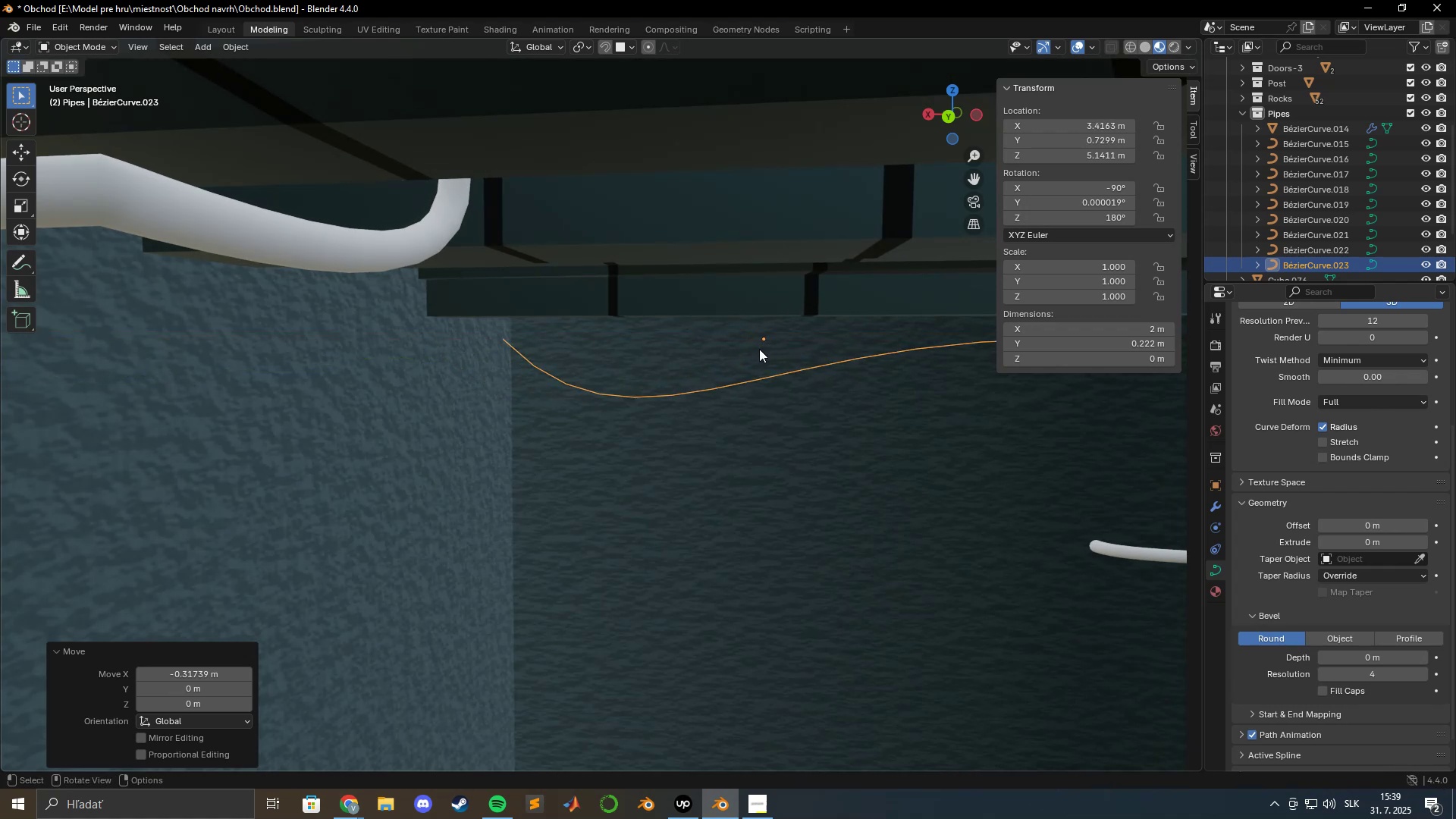 
hold_key(key=ShiftLeft, duration=0.46)
 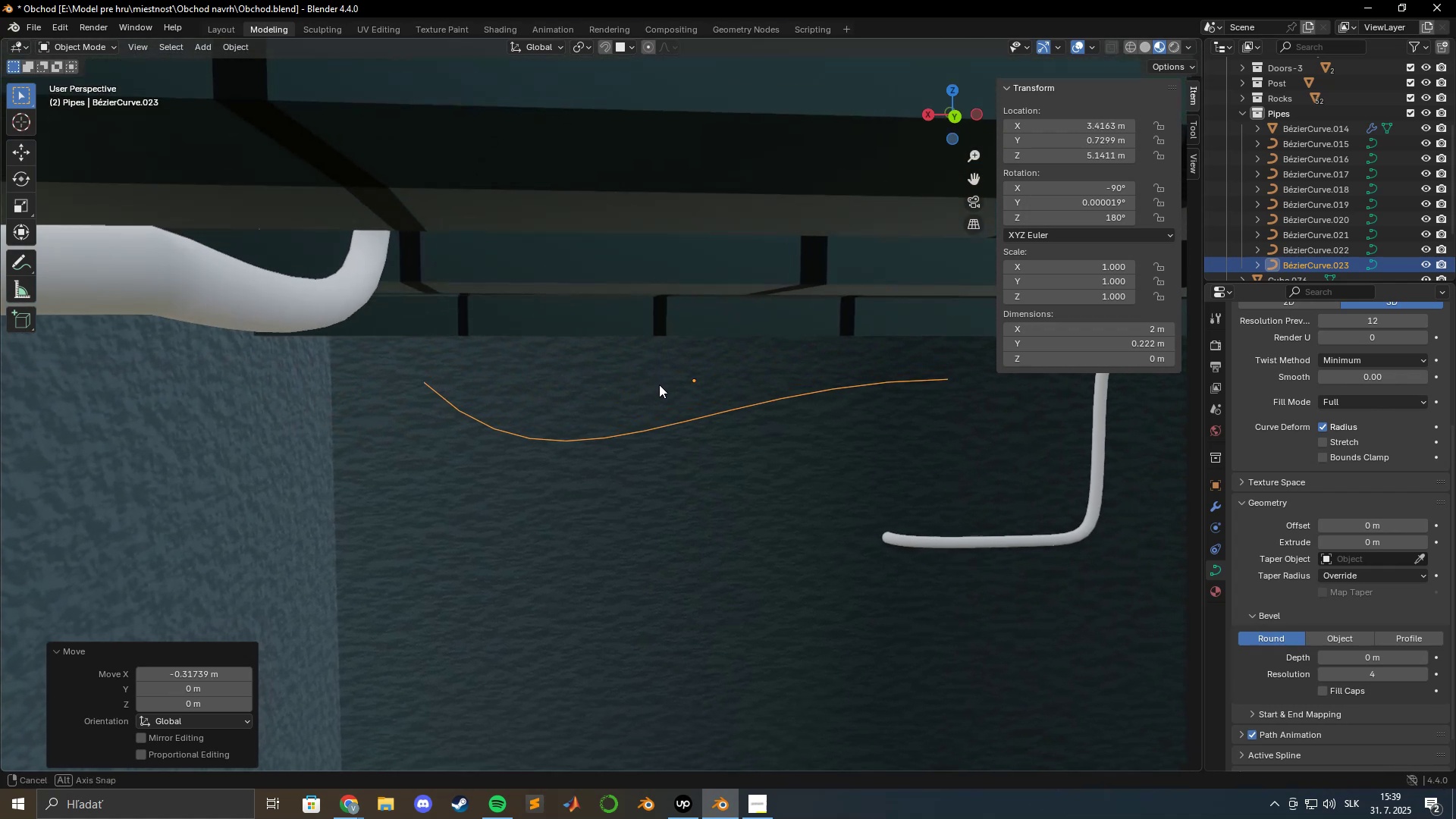 
hold_key(key=ShiftLeft, duration=0.39)
 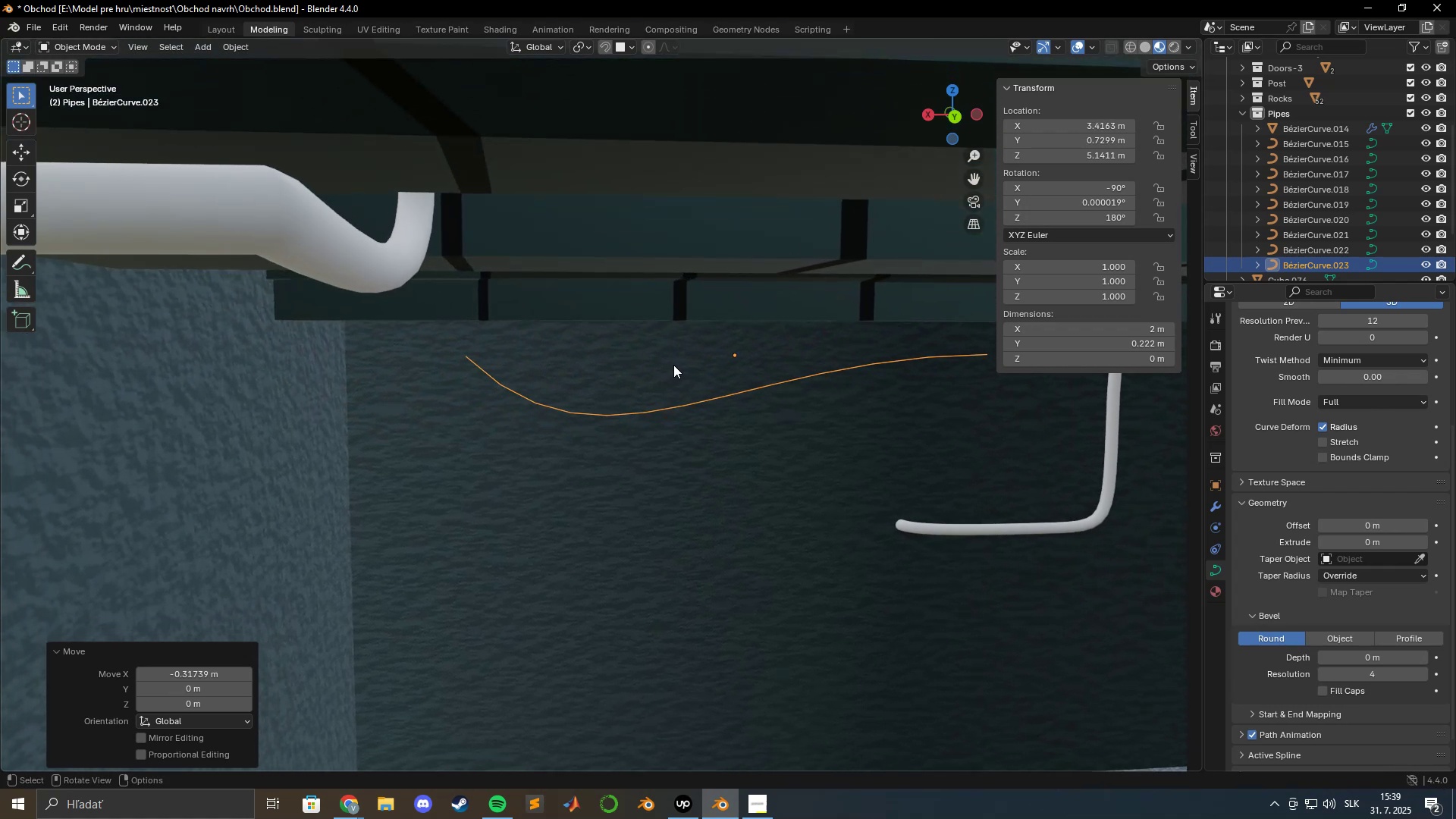 
type(gz)
 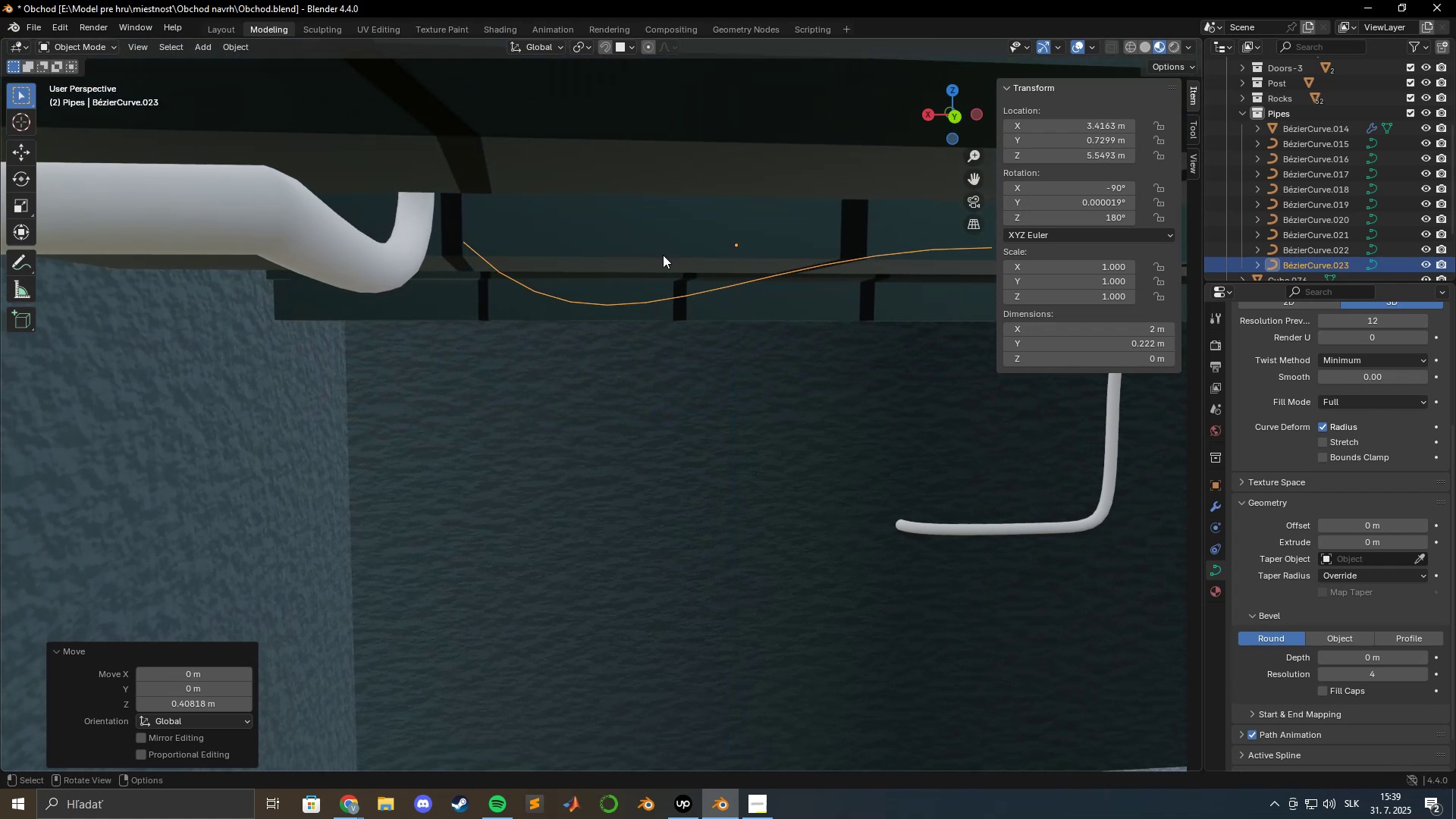 
hold_key(key=ShiftLeft, duration=0.52)
 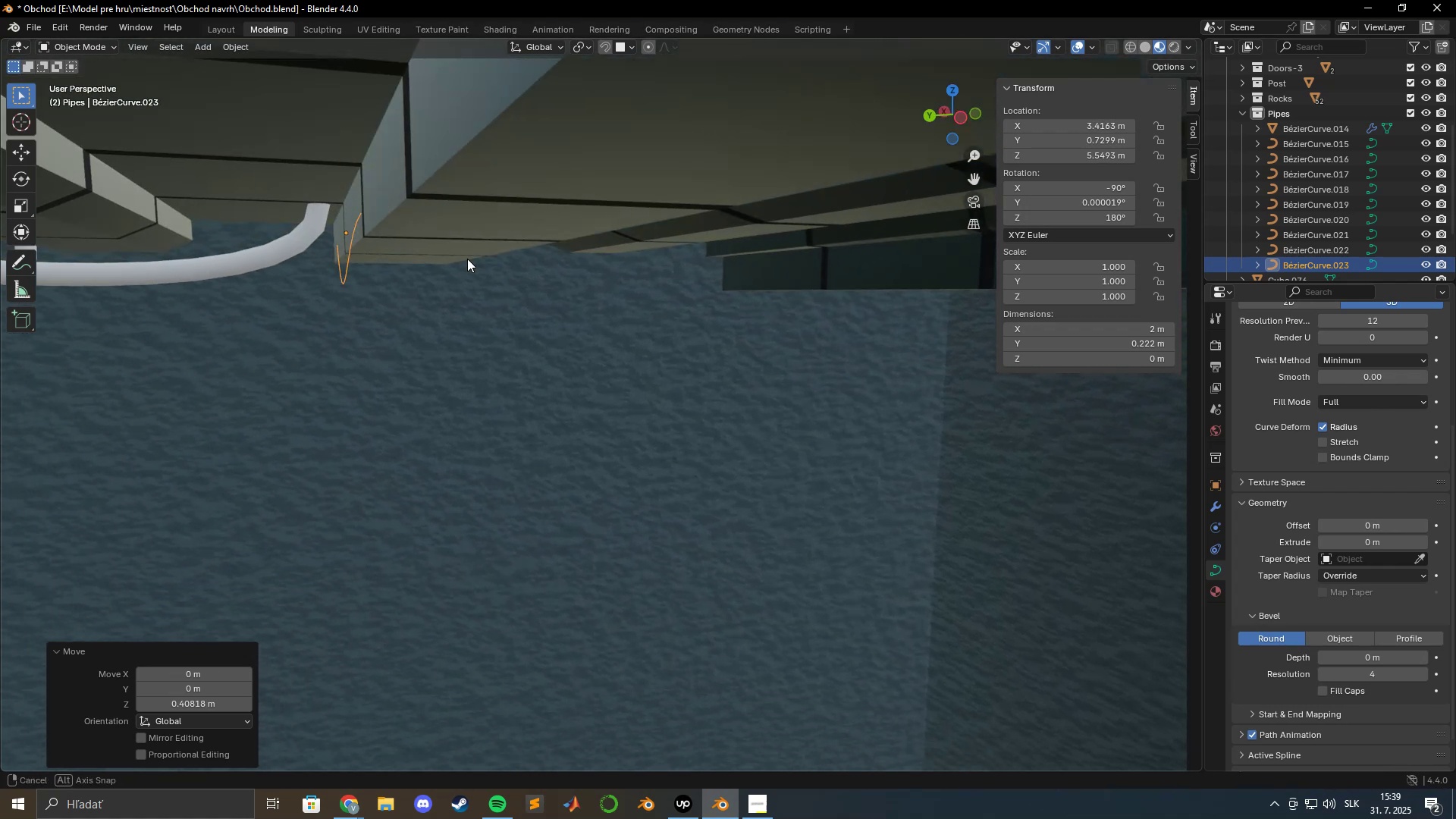 
type(gy)
 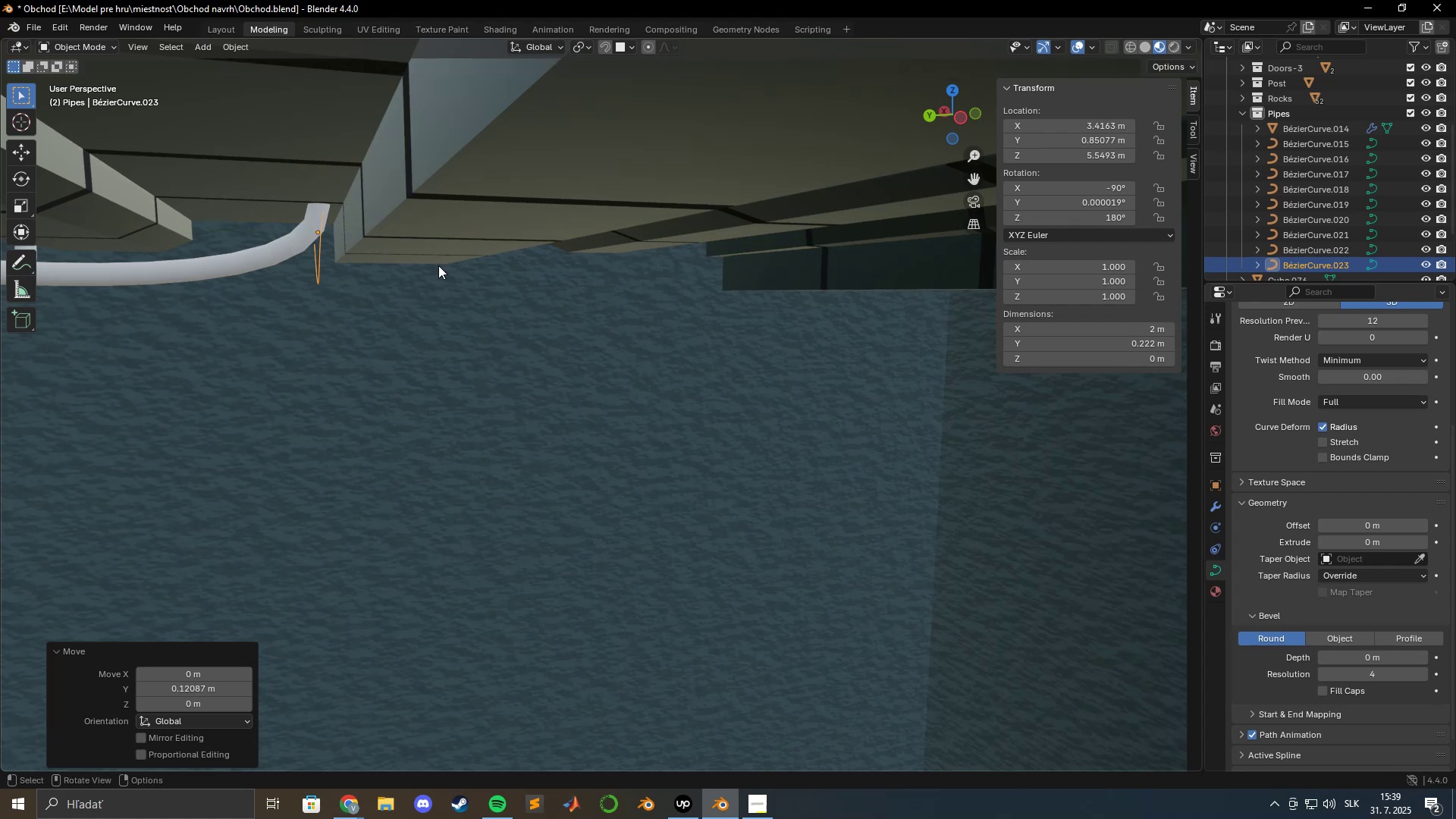 
hold_key(key=ShiftLeft, duration=0.49)
 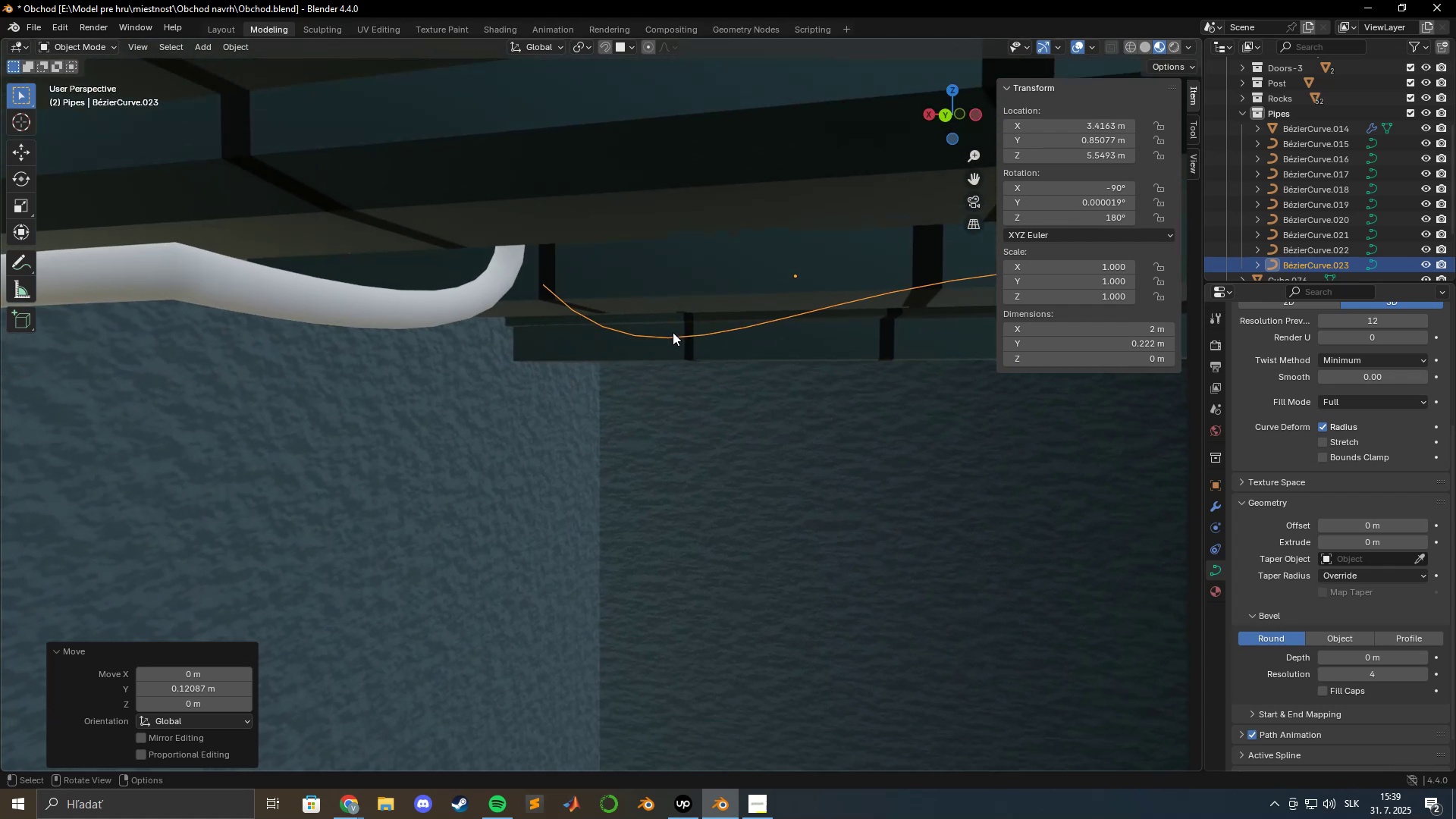 
hold_key(key=ShiftLeft, duration=0.39)
 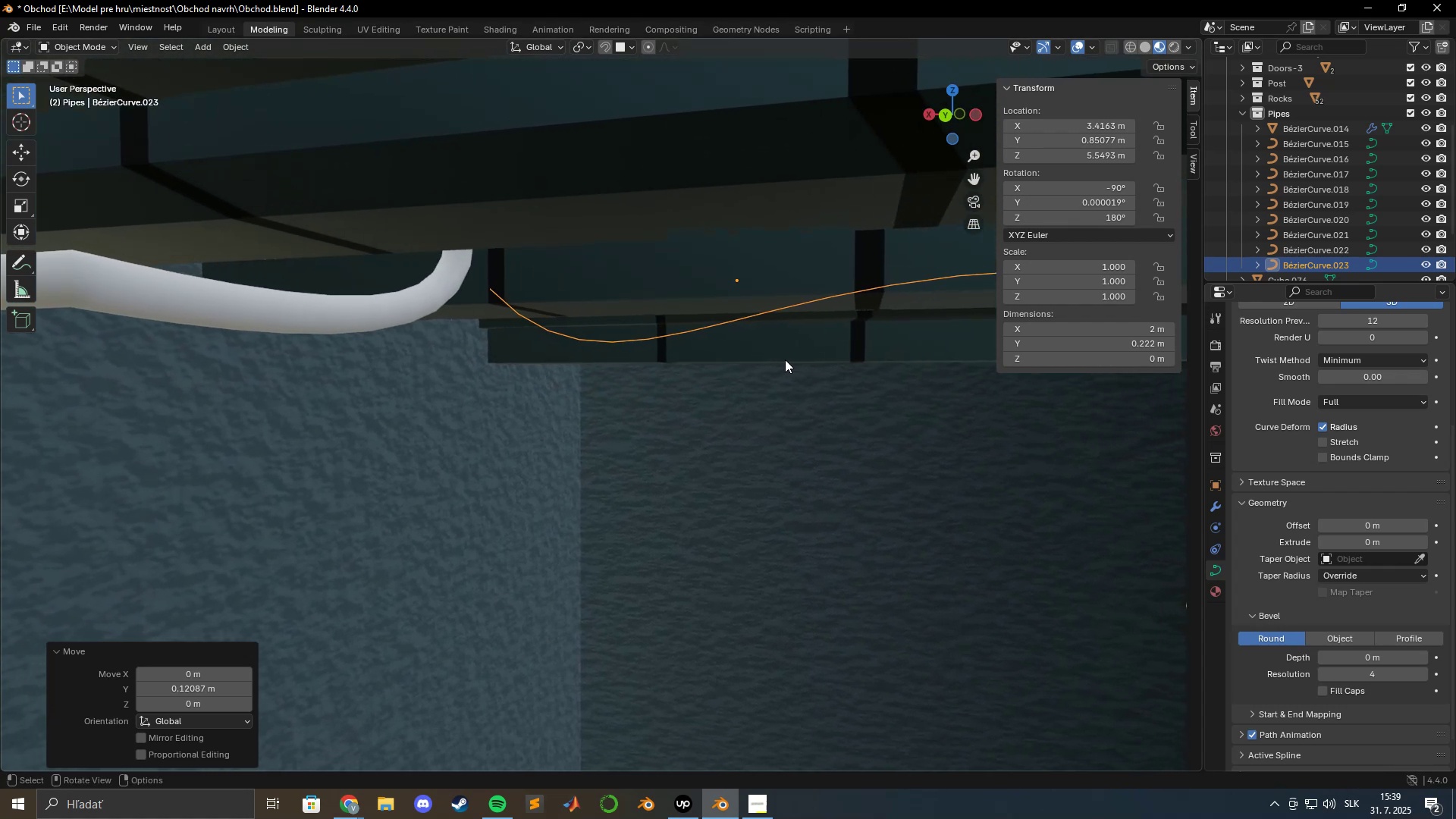 
type(gyx)
 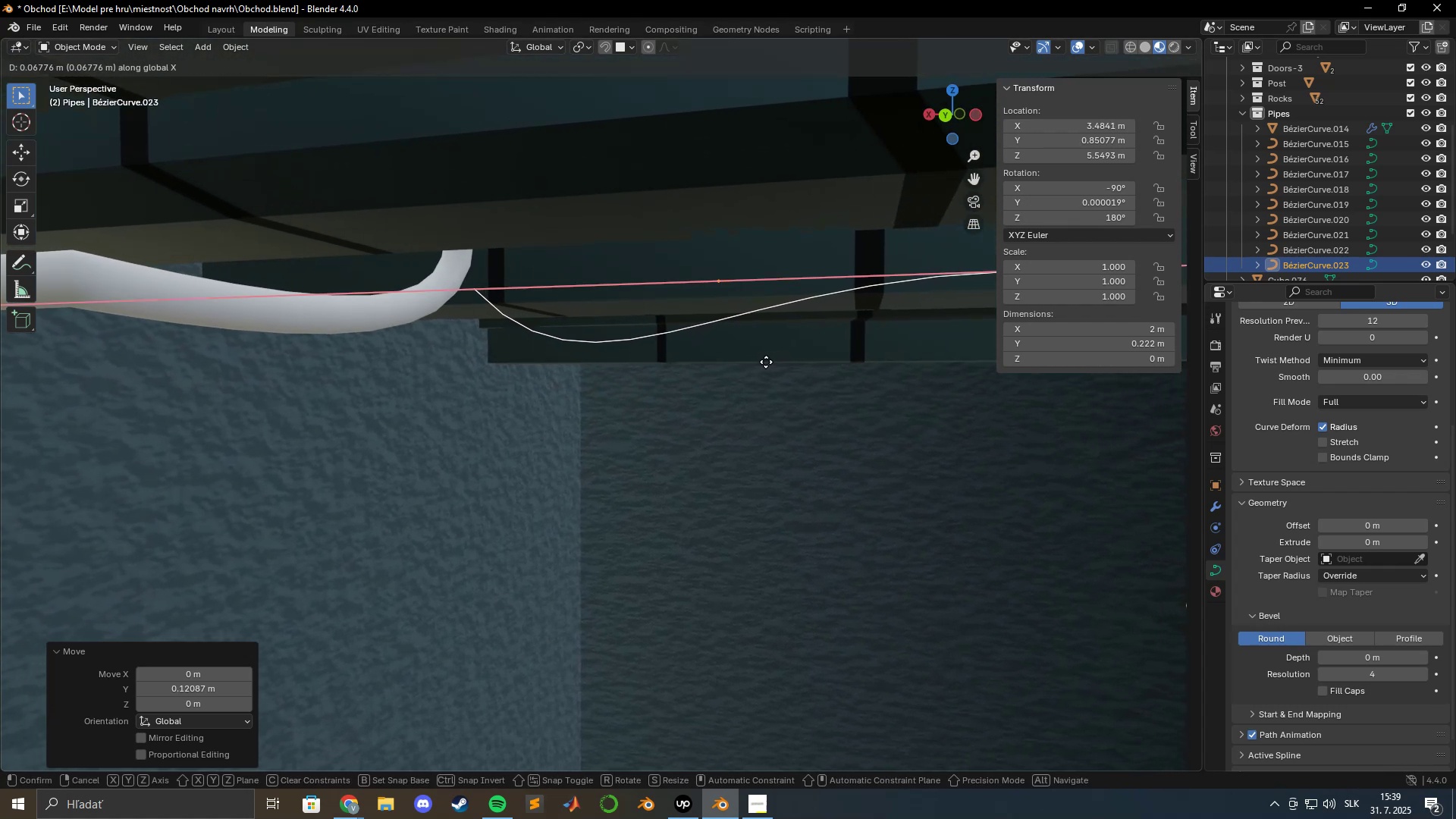 
left_click([765, 362])
 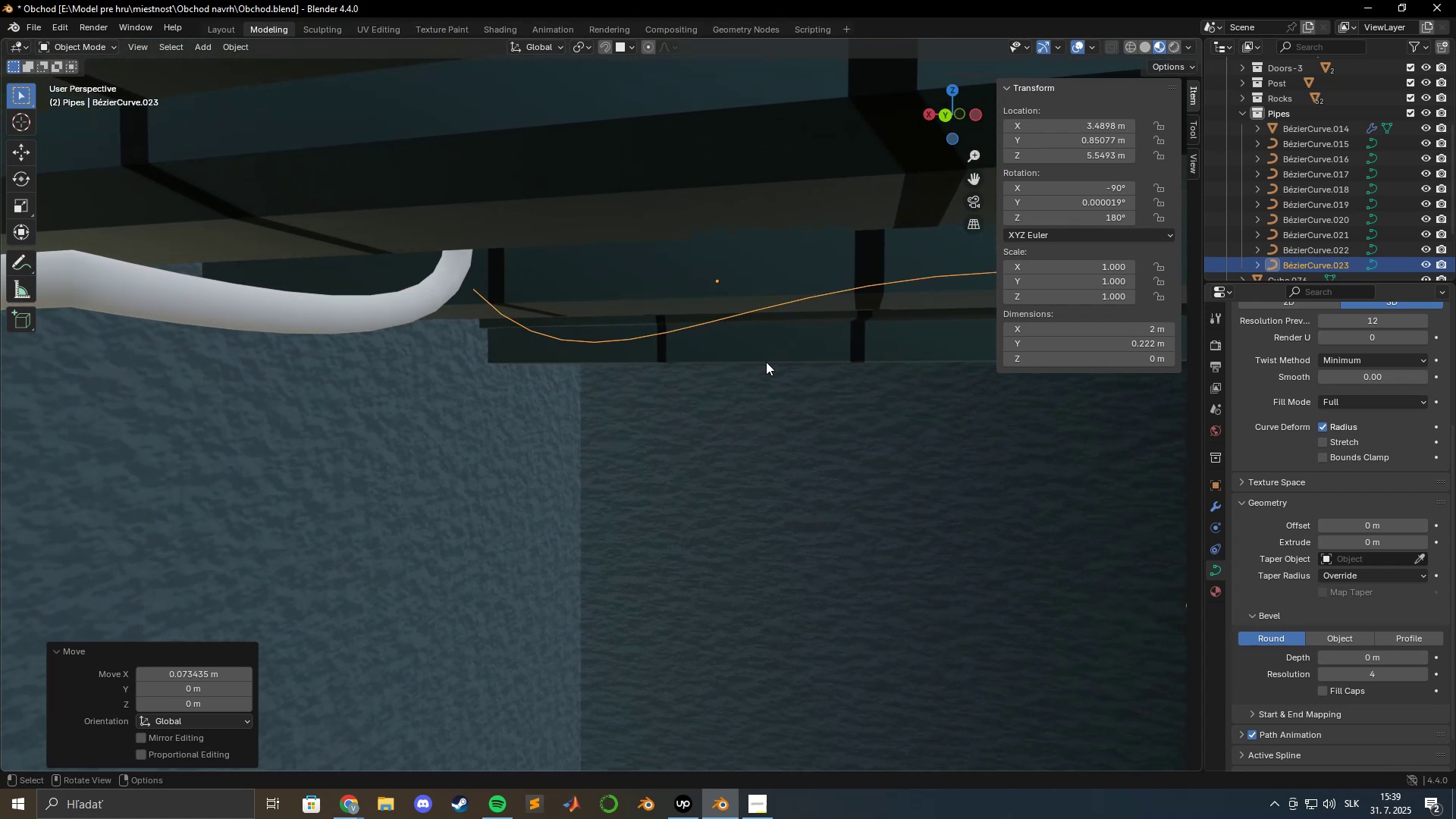 
hold_key(key=ShiftLeft, duration=0.42)
 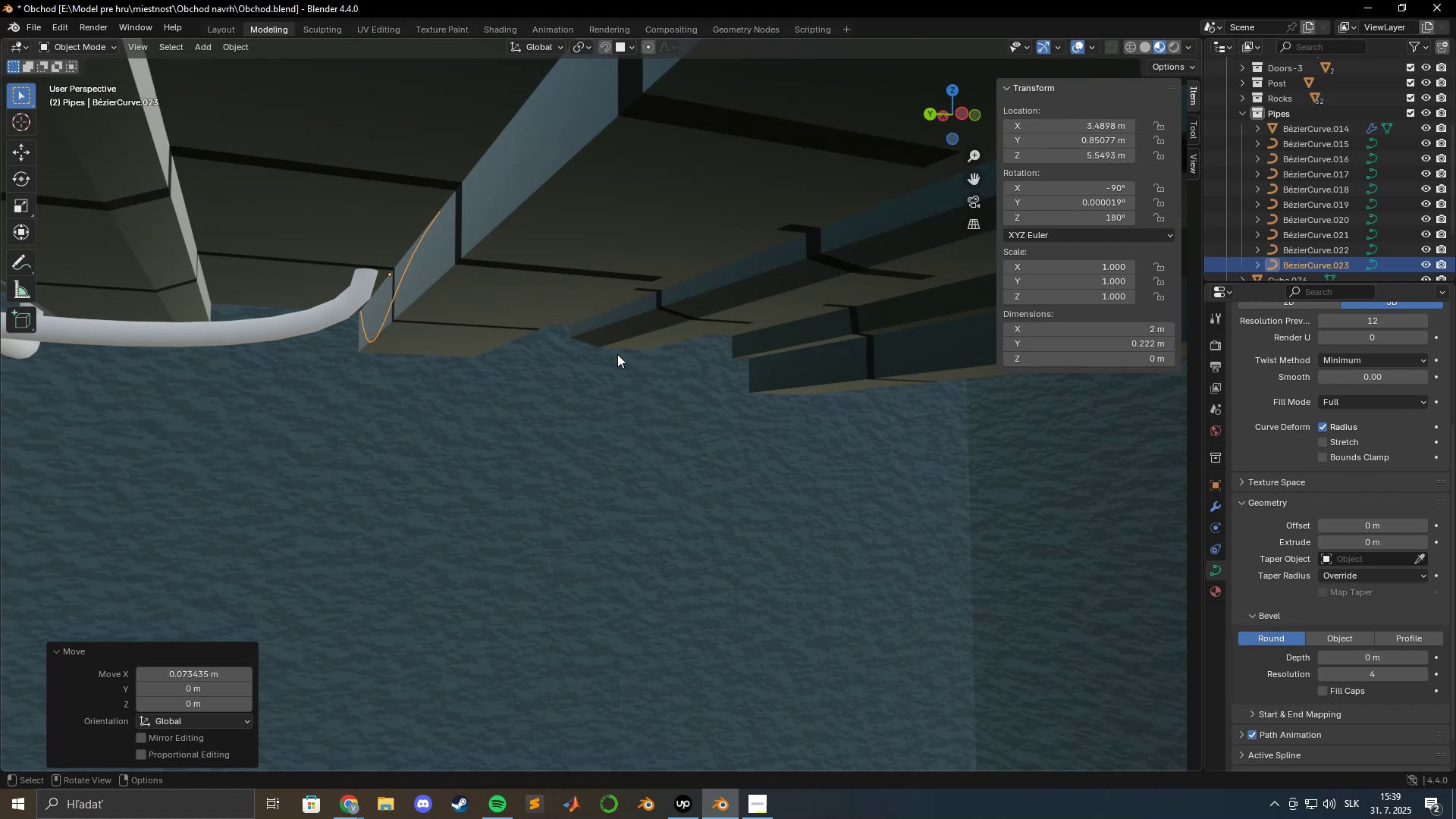 
scroll: coordinate [1341, 650], scroll_direction: down, amount: 24.0
 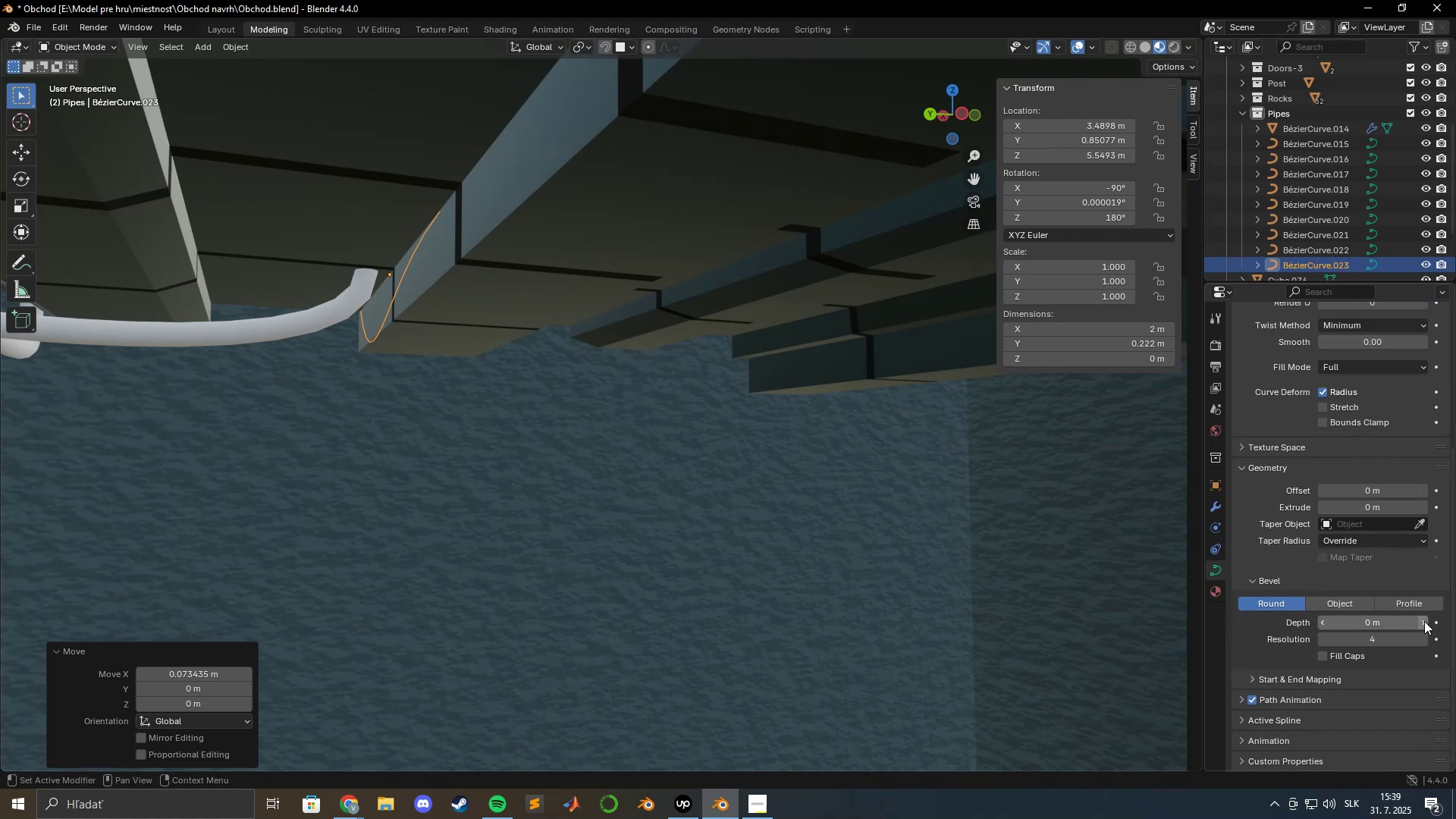 
left_click([1421, 621])
 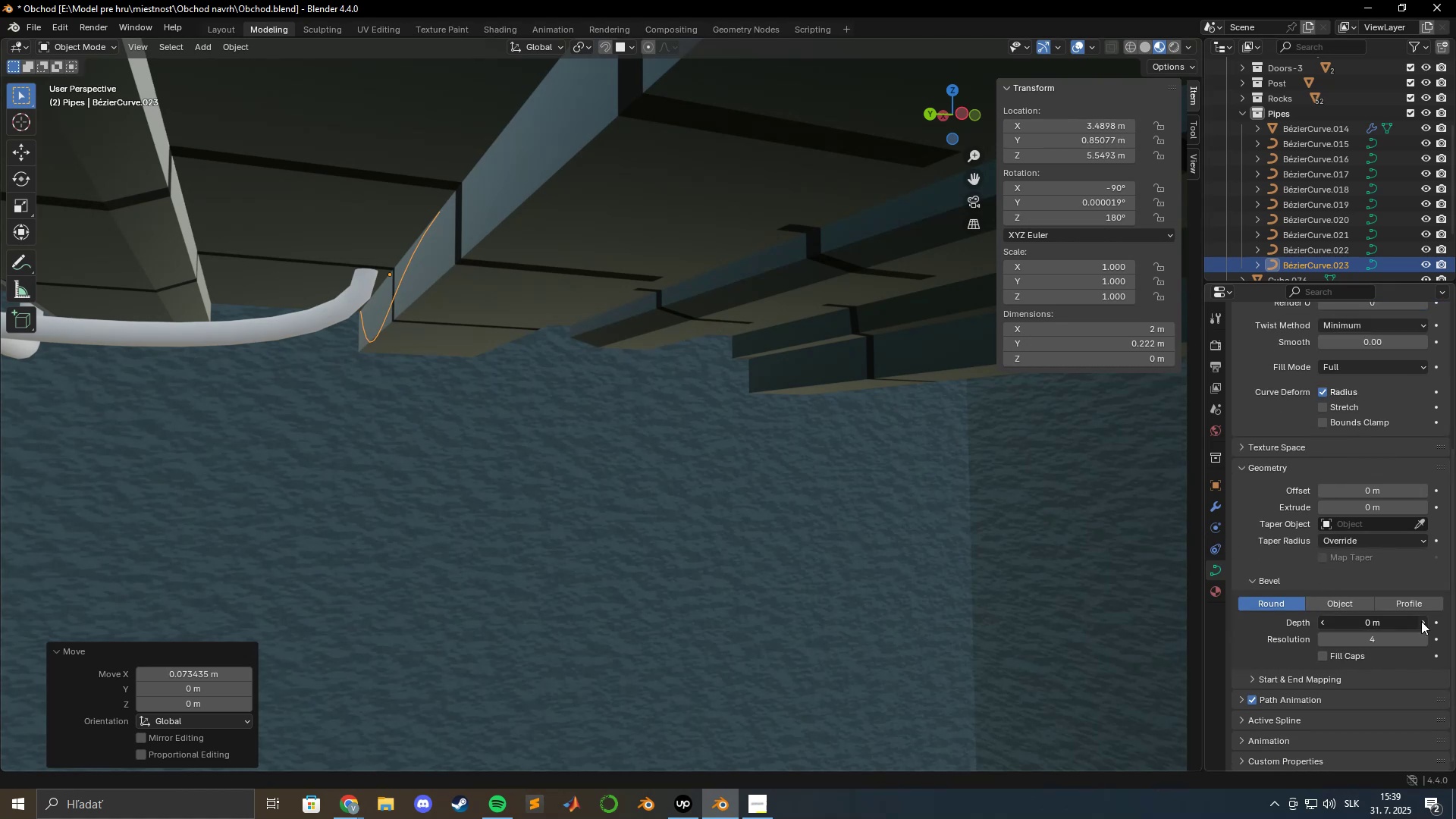 
left_click_drag(start_coordinate=[1421, 621], to_coordinate=[256, 621])
 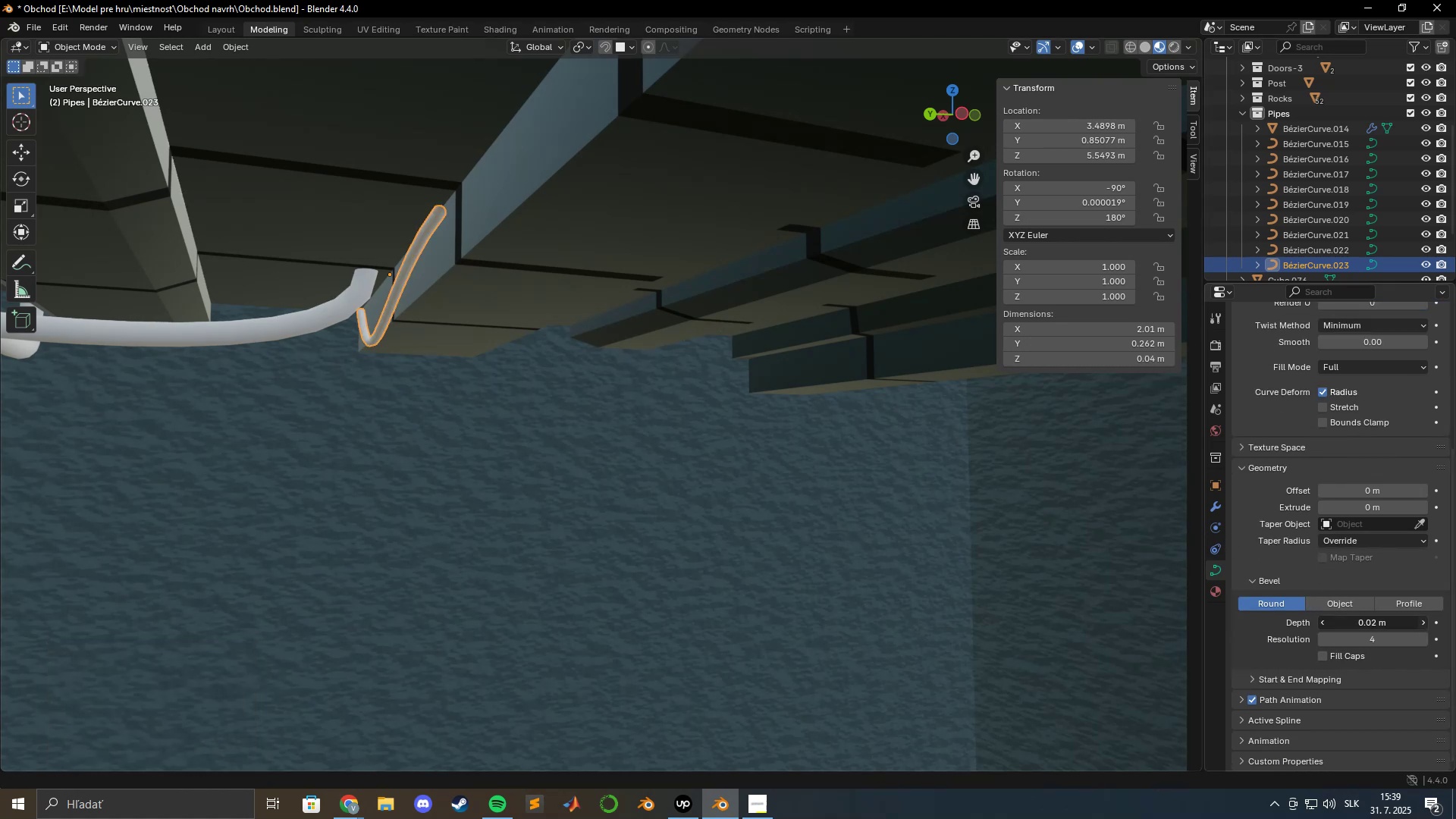 
triple_click([1421, 621])
 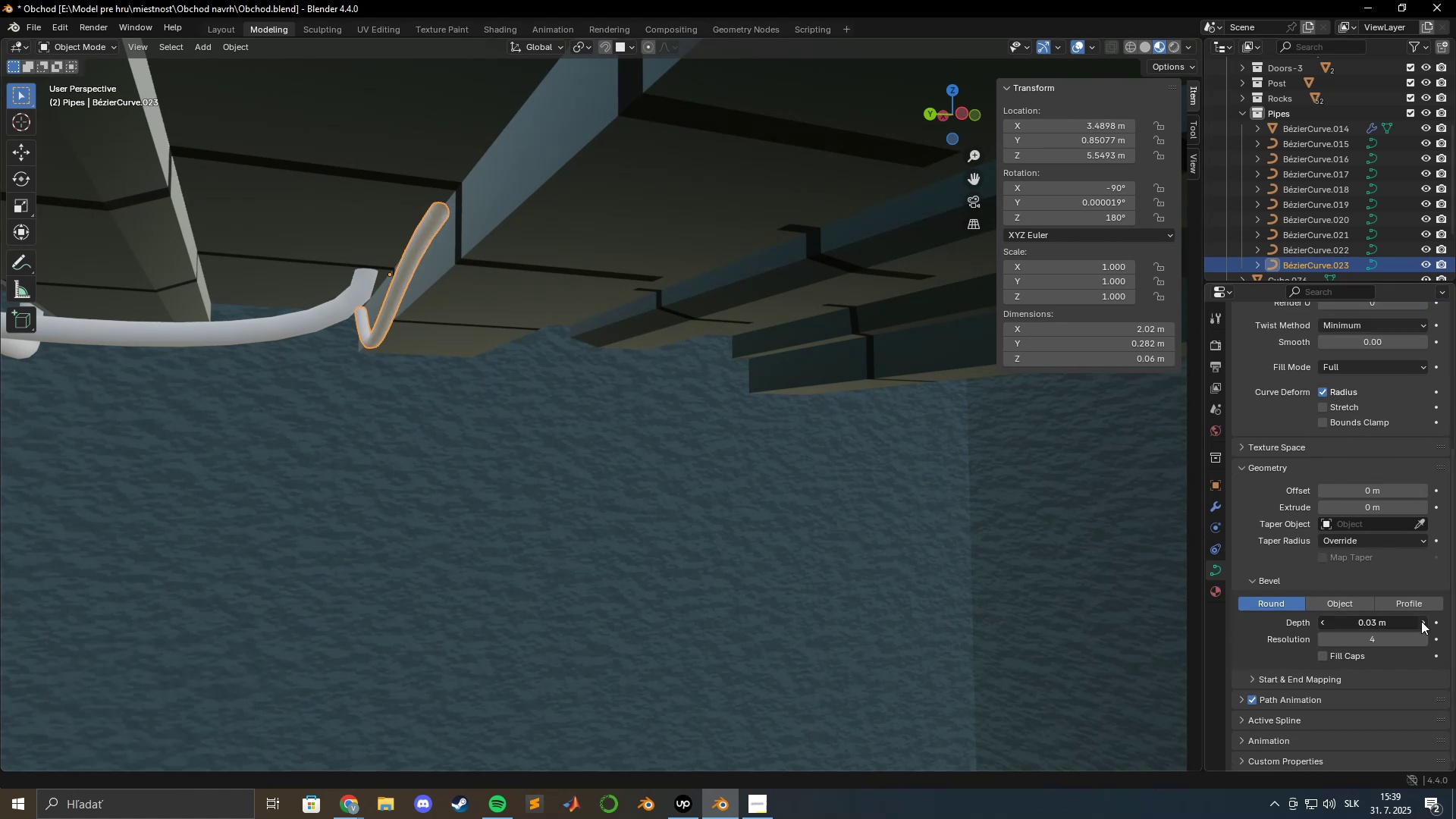 
triple_click([1421, 621])
 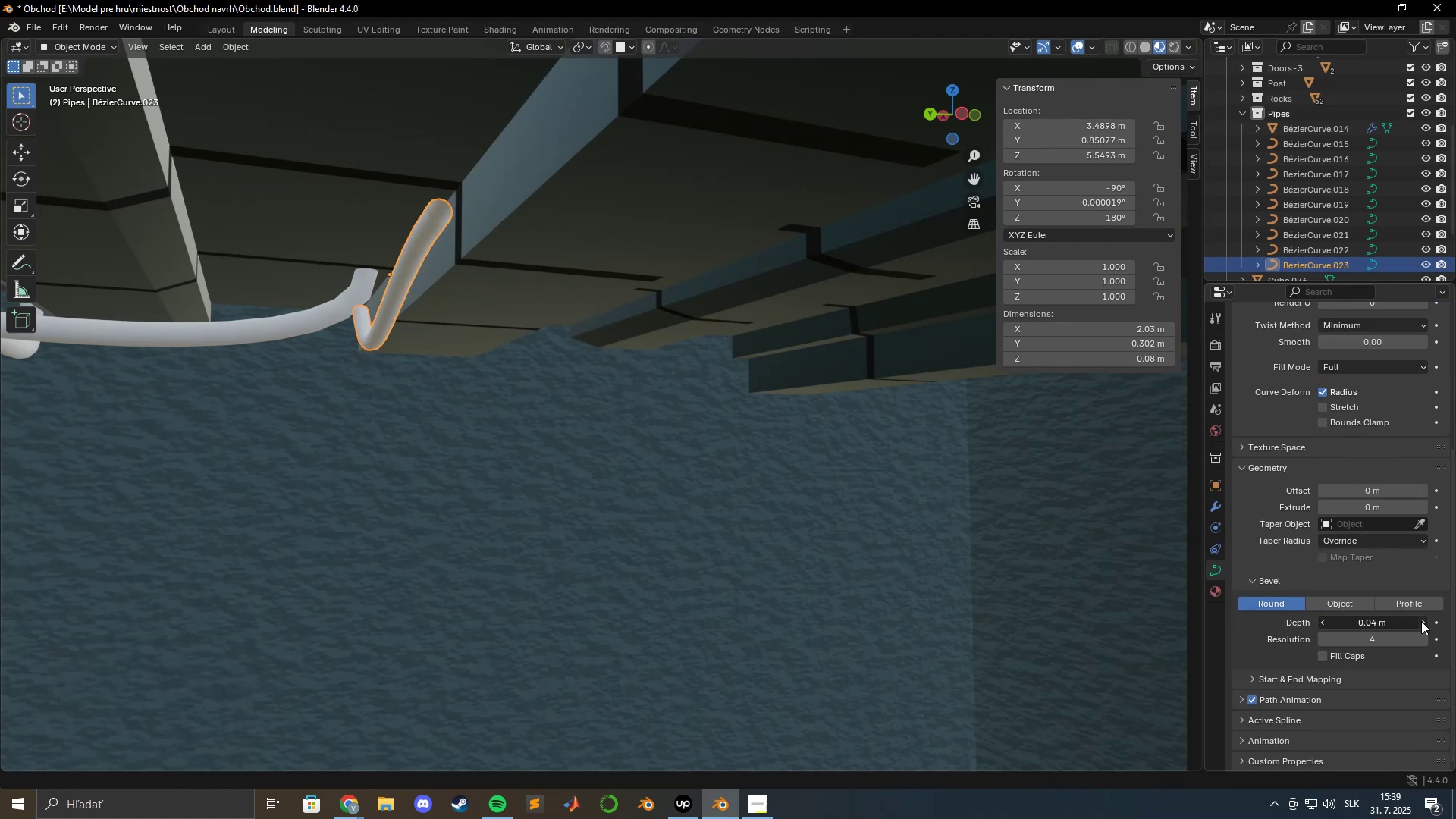 
double_click([1421, 621])
 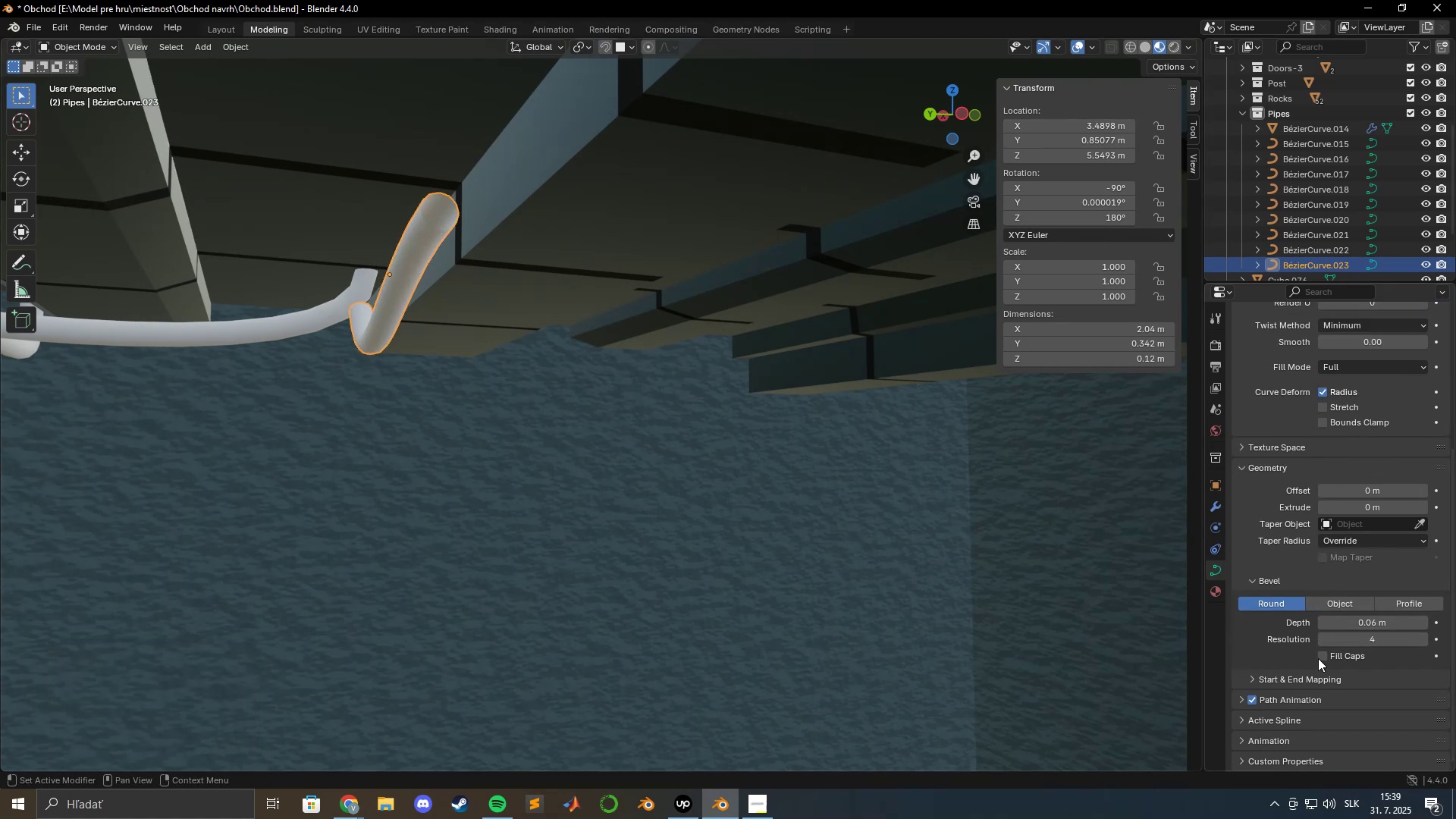 
left_click([1320, 657])
 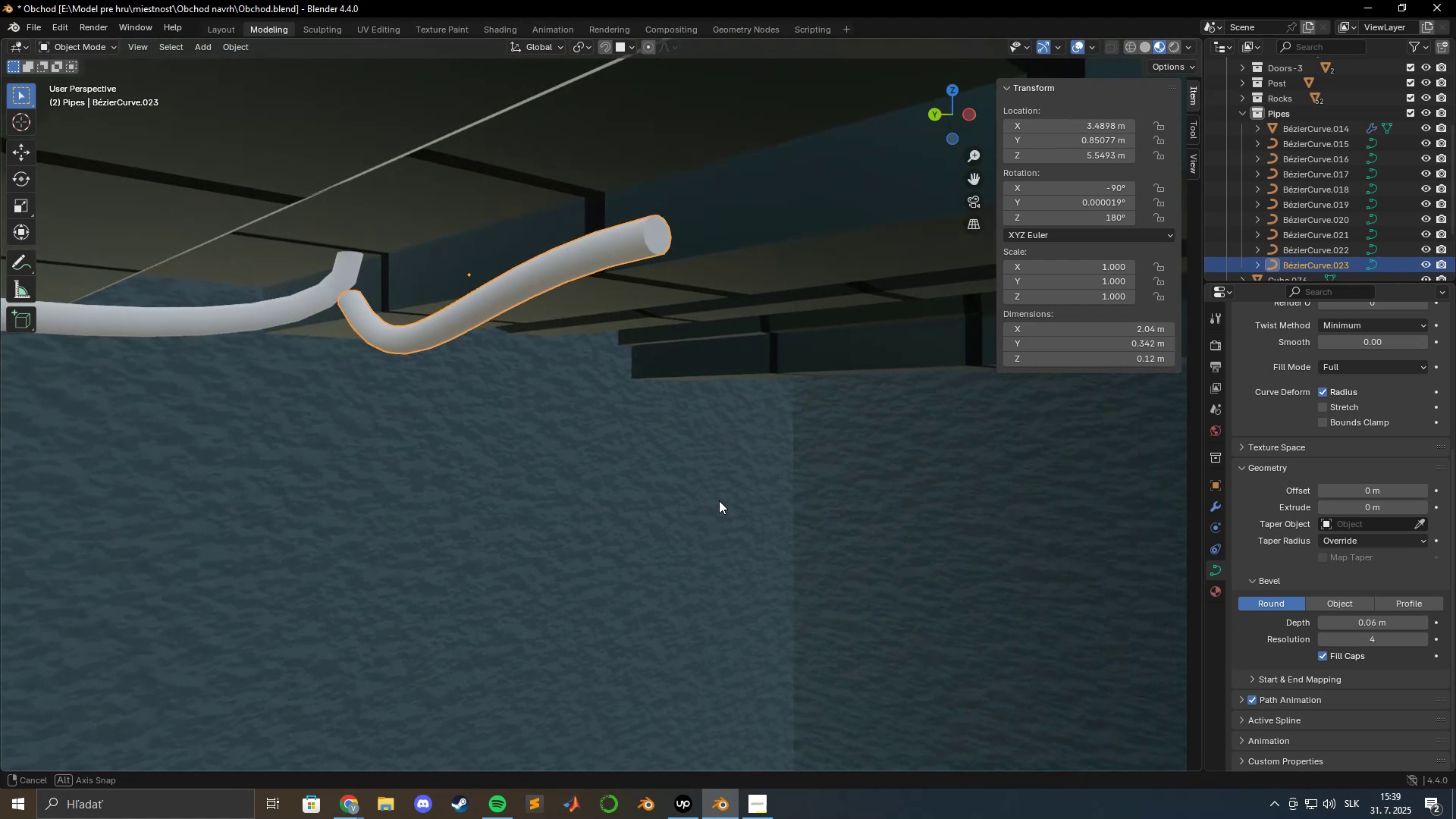 
wait(10.06)
 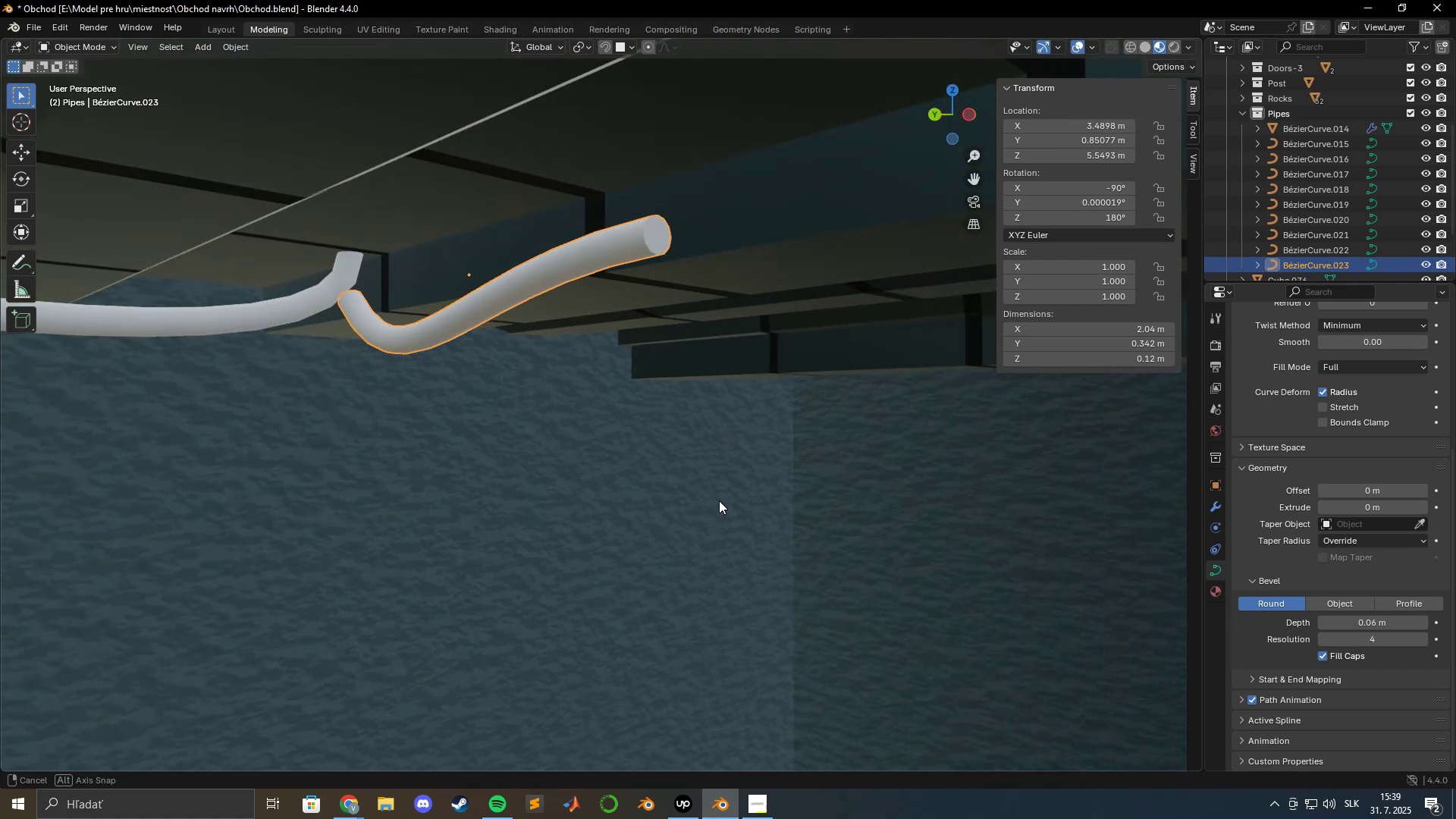 
key(Tab)
 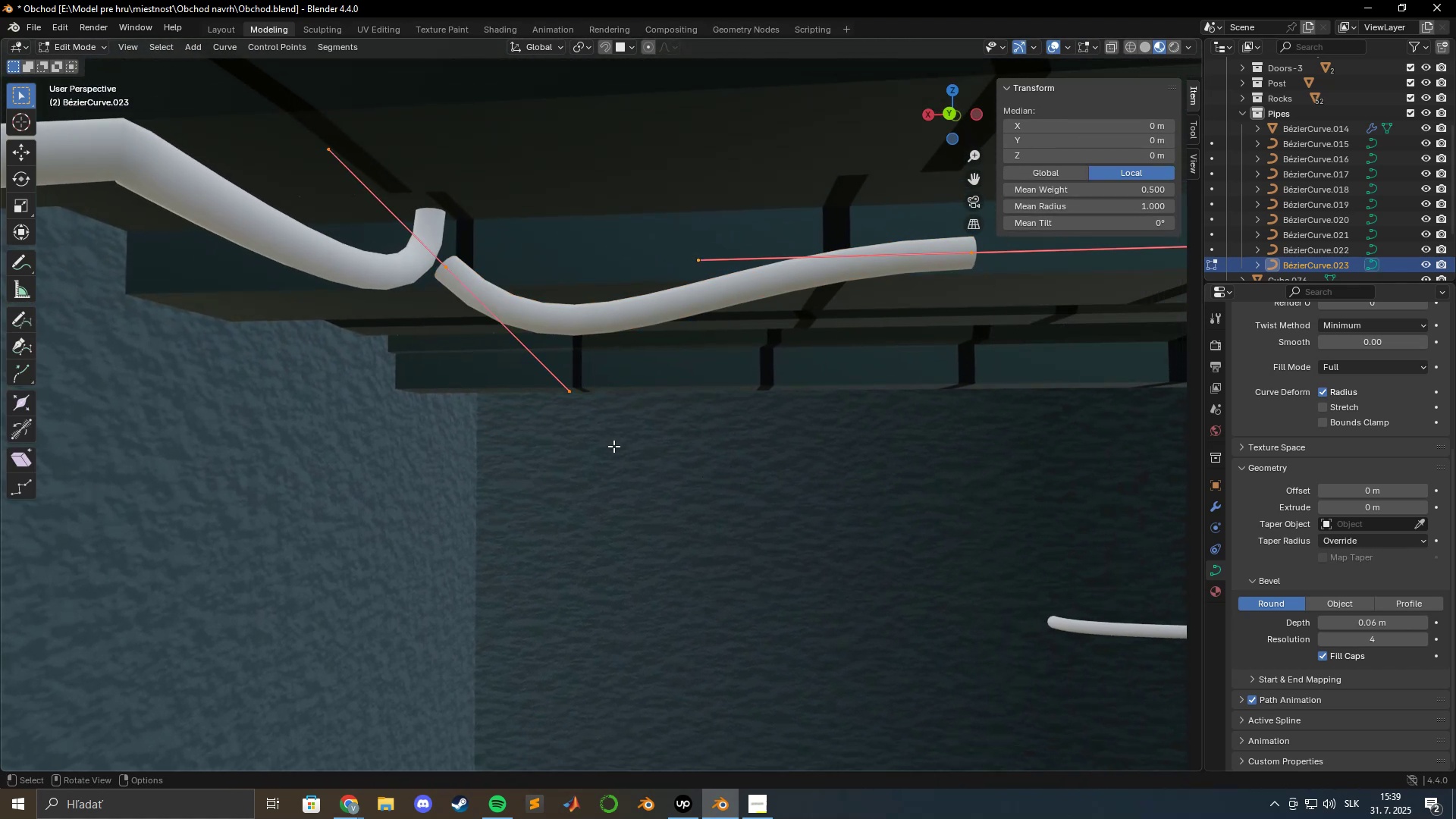 
hold_key(key=ShiftLeft, duration=0.41)
 